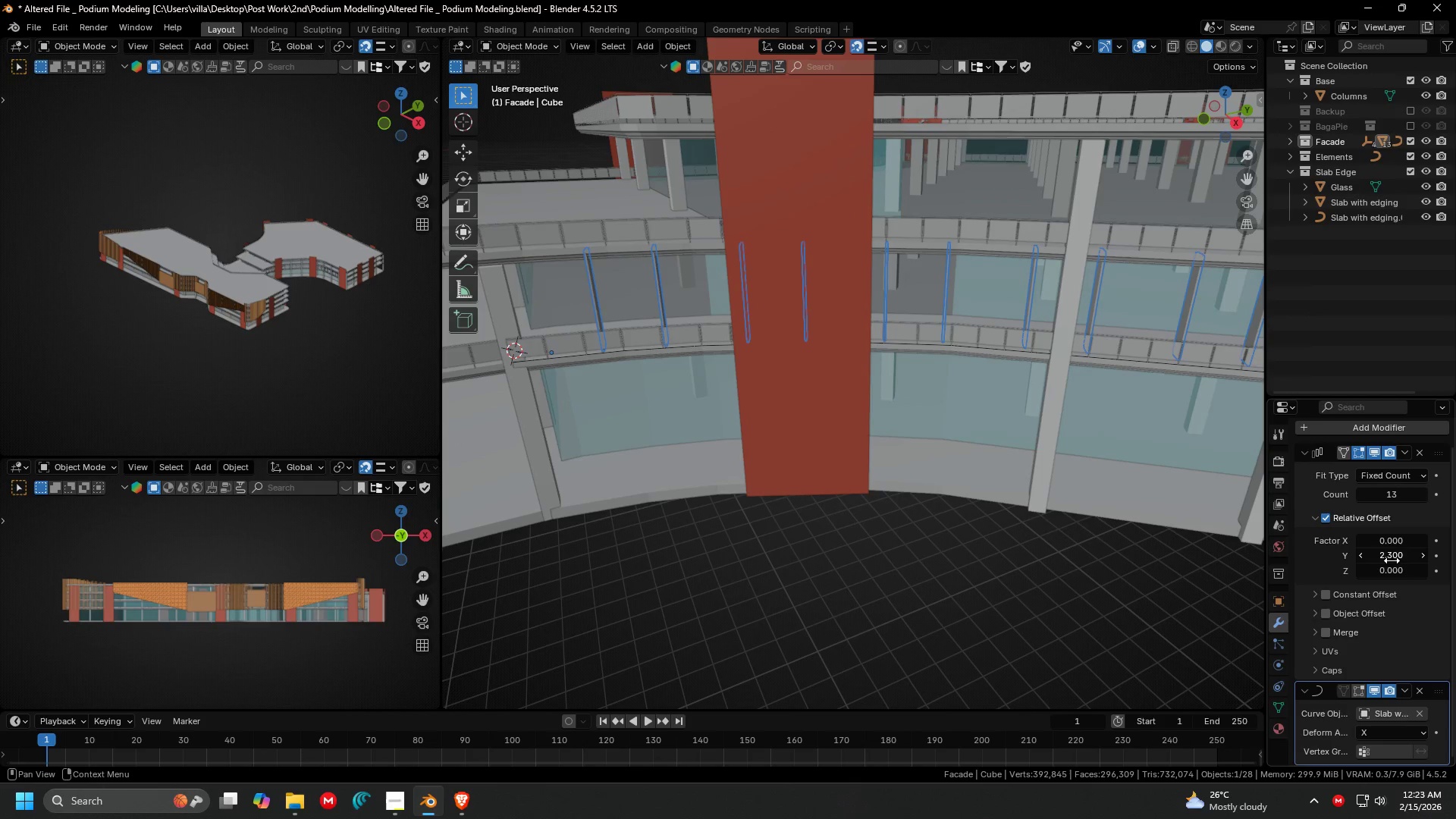 
left_click_drag(start_coordinate=[1391, 557], to_coordinate=[231, 557])
 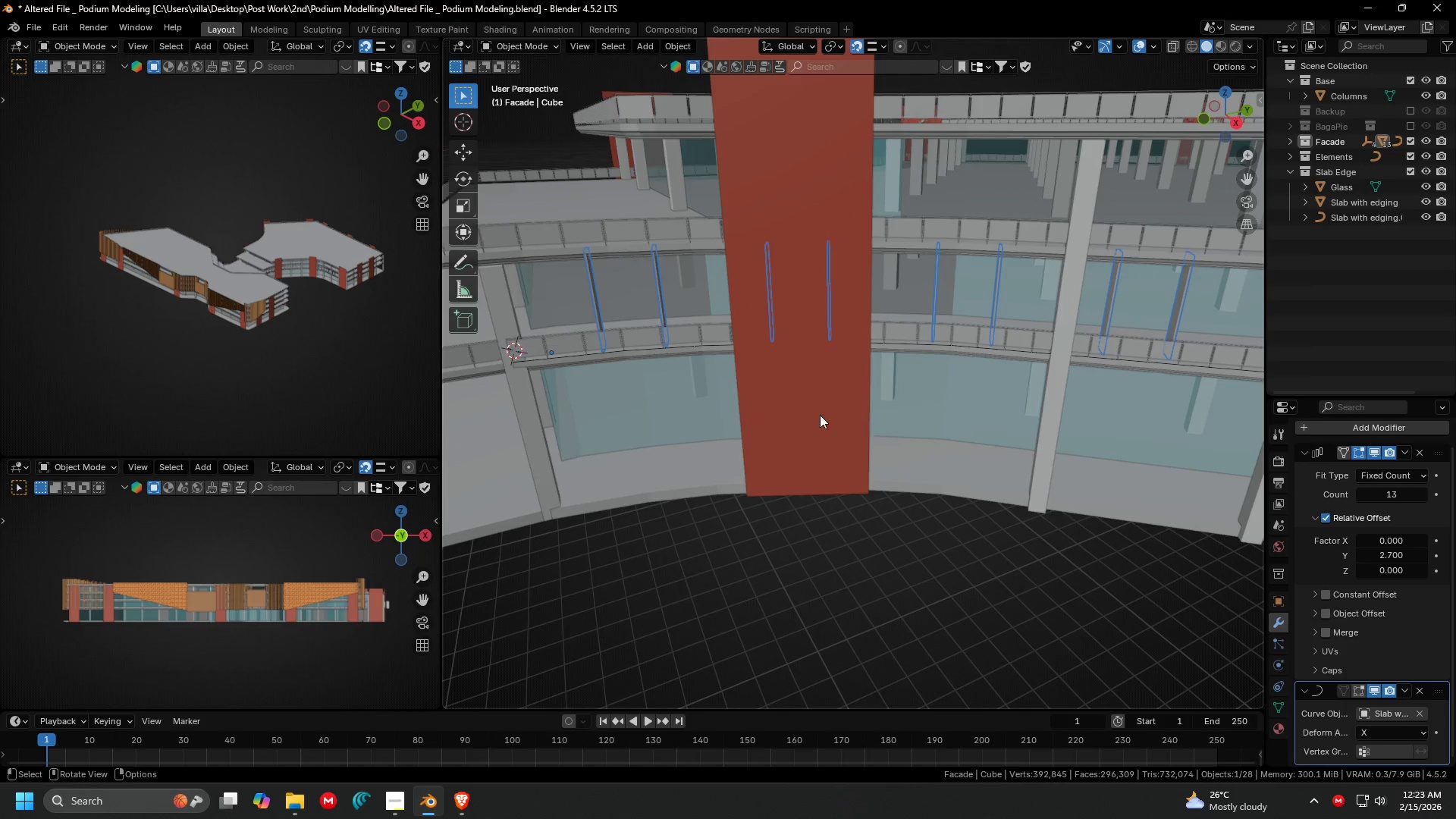 
left_click([819, 415])
 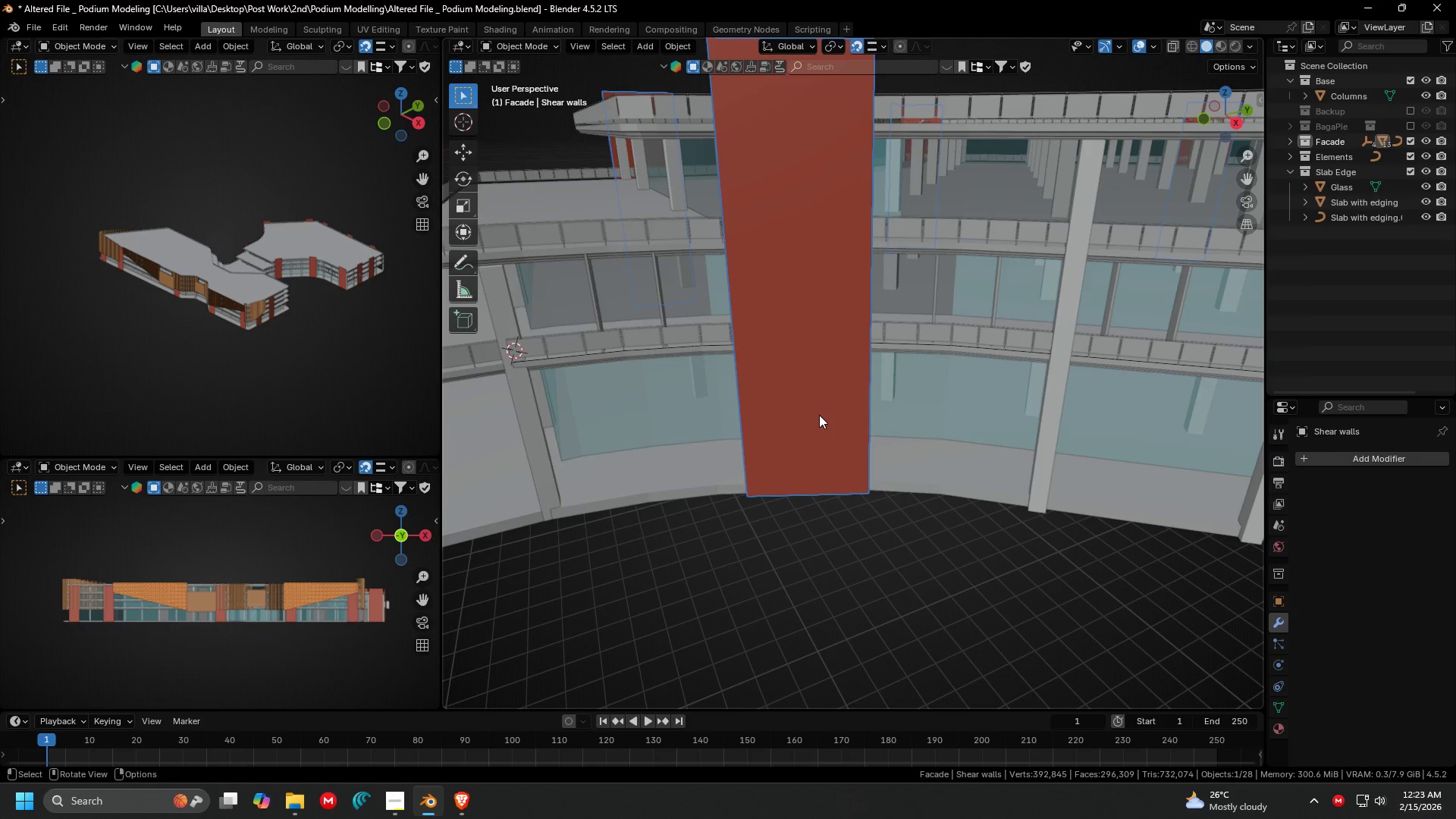 
key(H)
 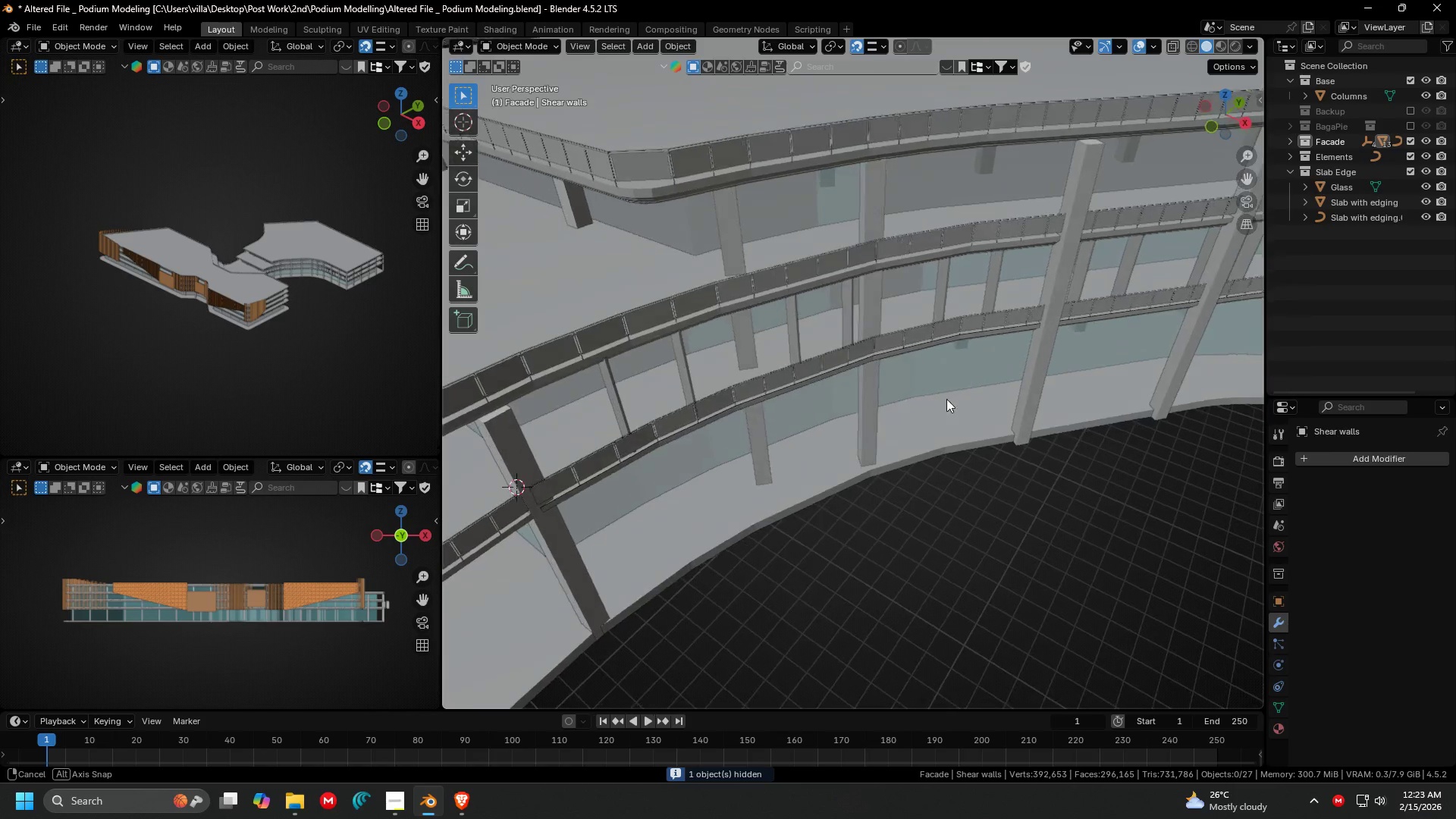 
hold_key(key=ShiftLeft, duration=0.36)
 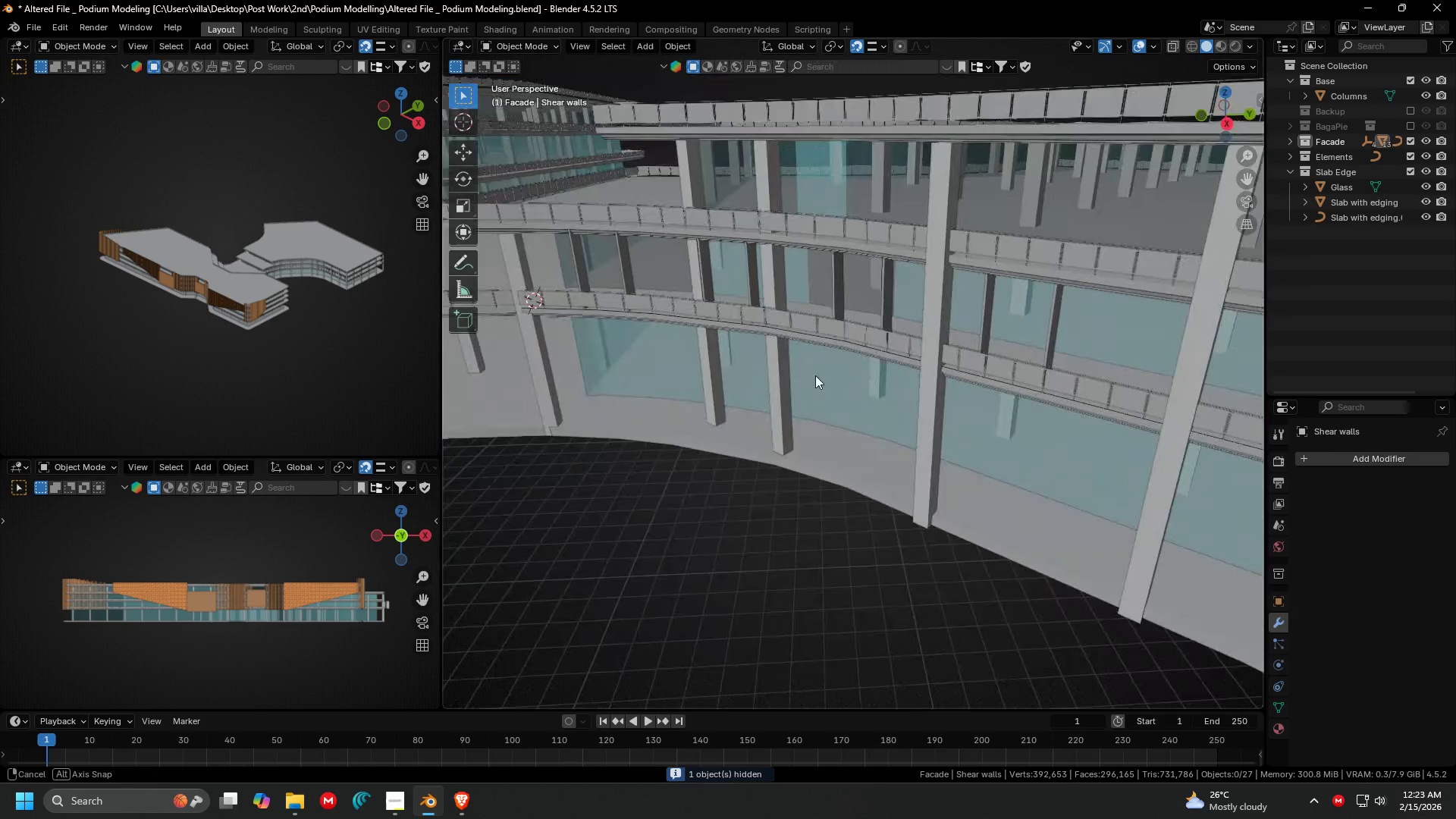 
key(Shift+ShiftLeft)
 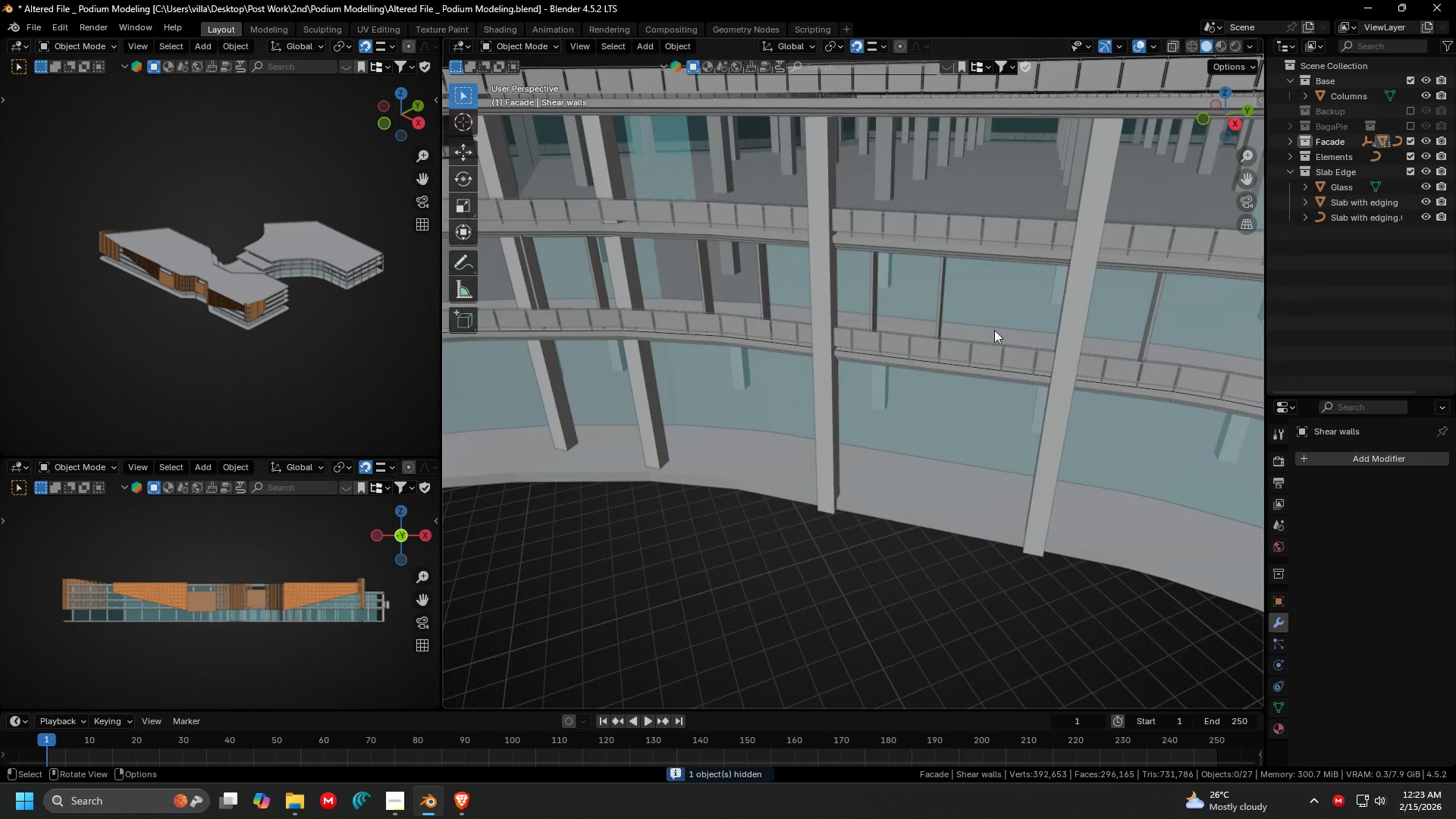 
left_click([943, 311])
 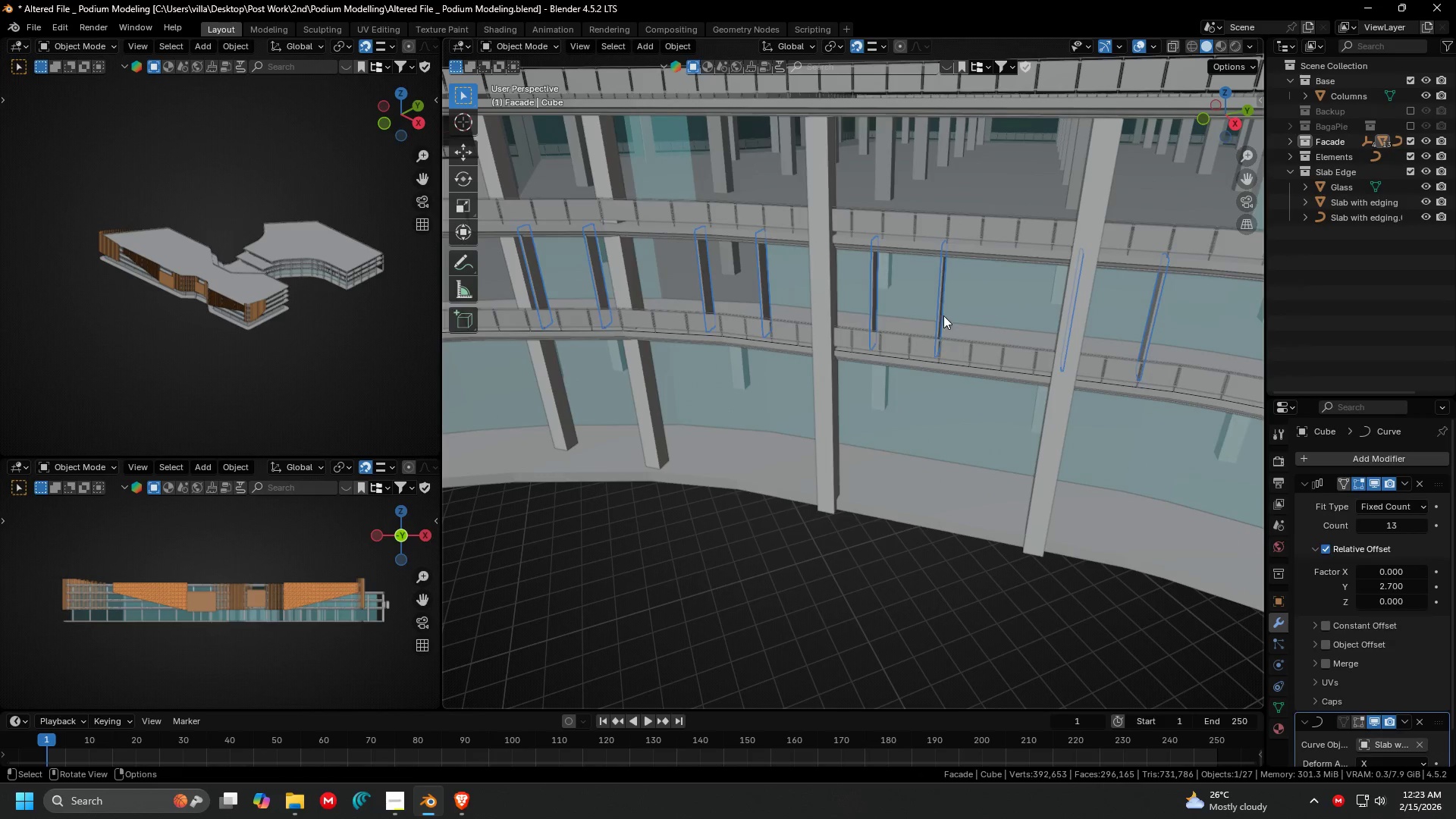 
key(Shift+ShiftLeft)
 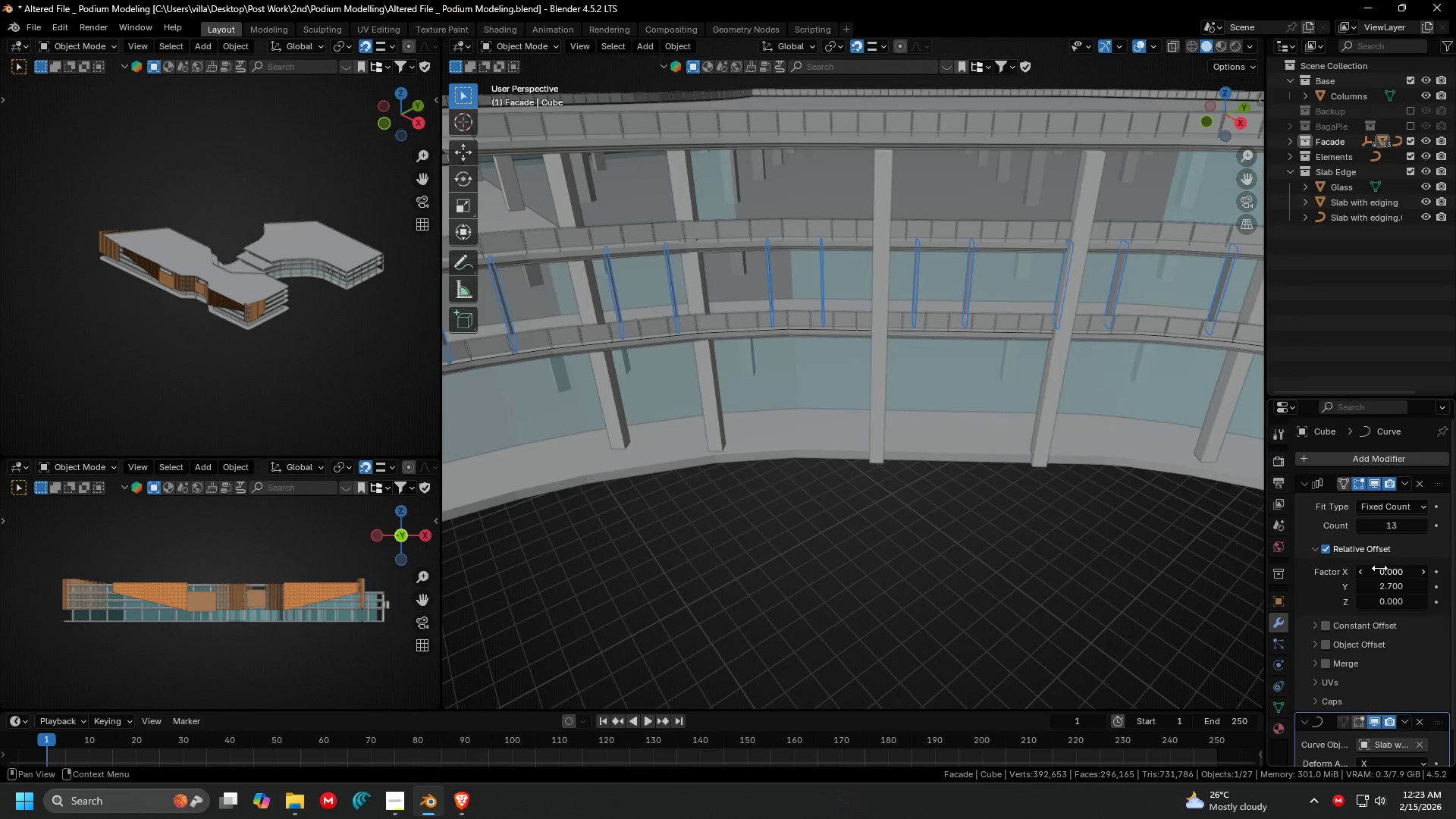 
scroll: coordinate [946, 319], scroll_direction: down, amount: 1.0
 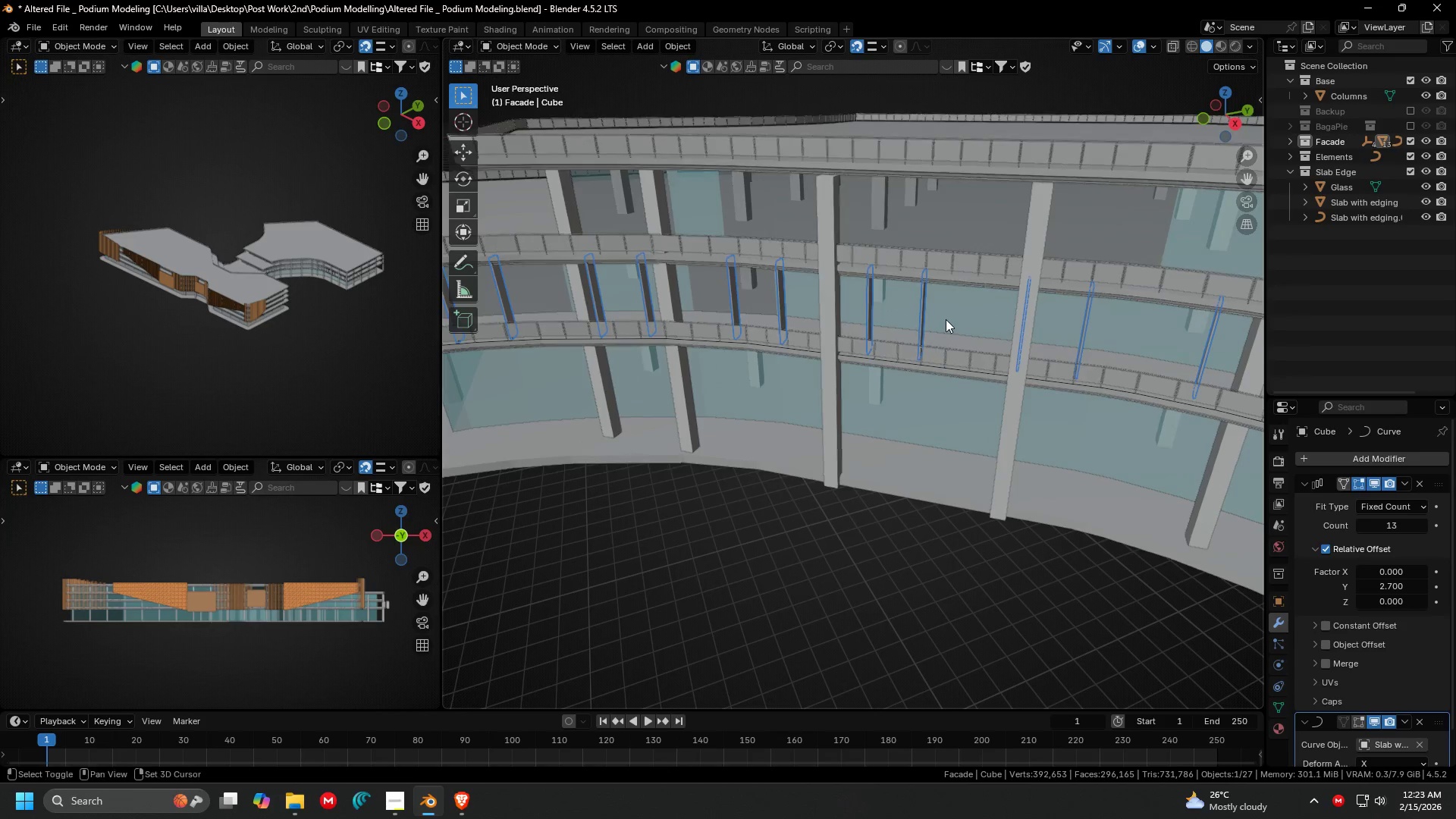 
left_click_drag(start_coordinate=[1385, 582], to_coordinate=[224, 582])
 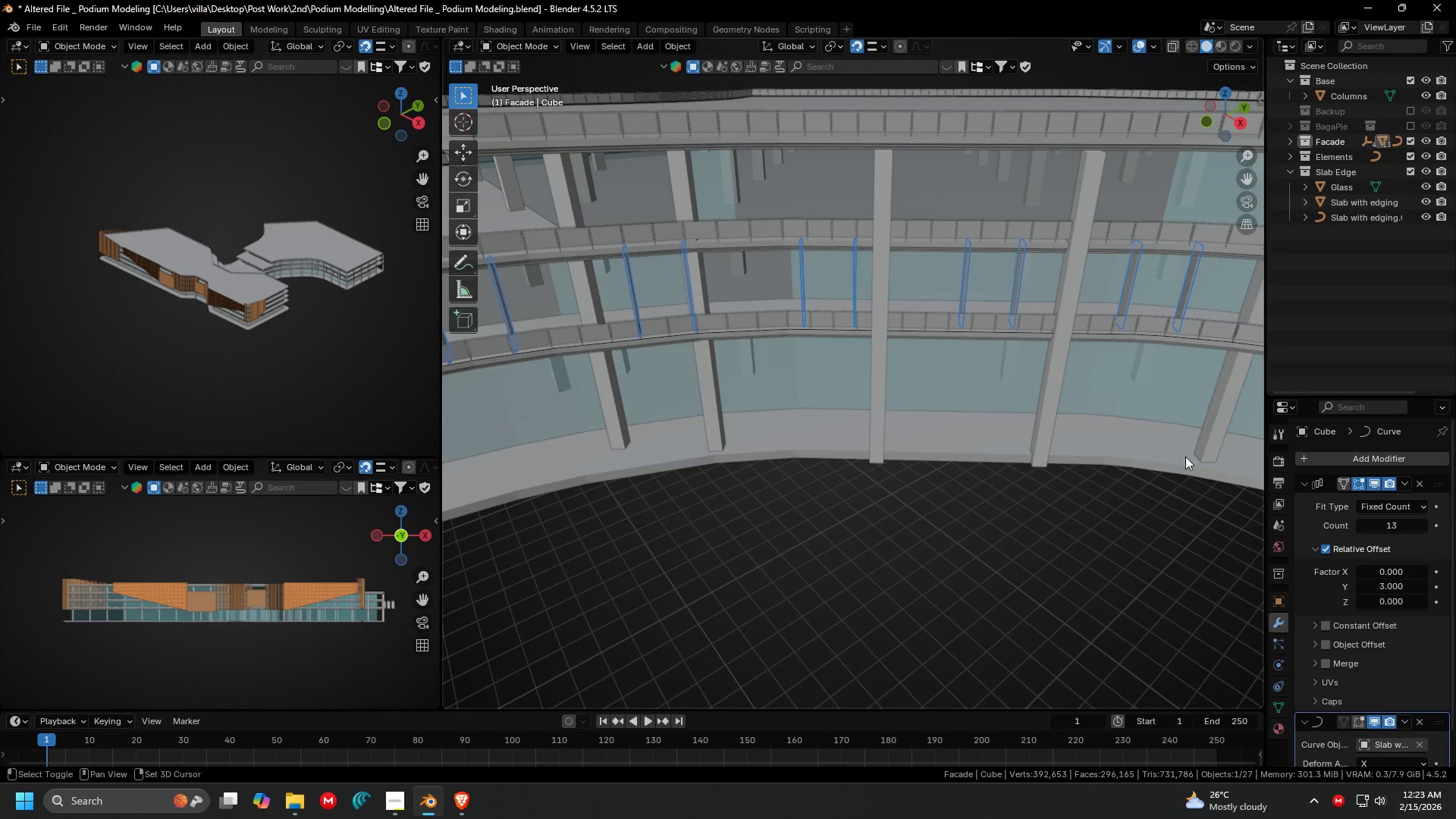 
hold_key(key=ShiftLeft, duration=0.31)
 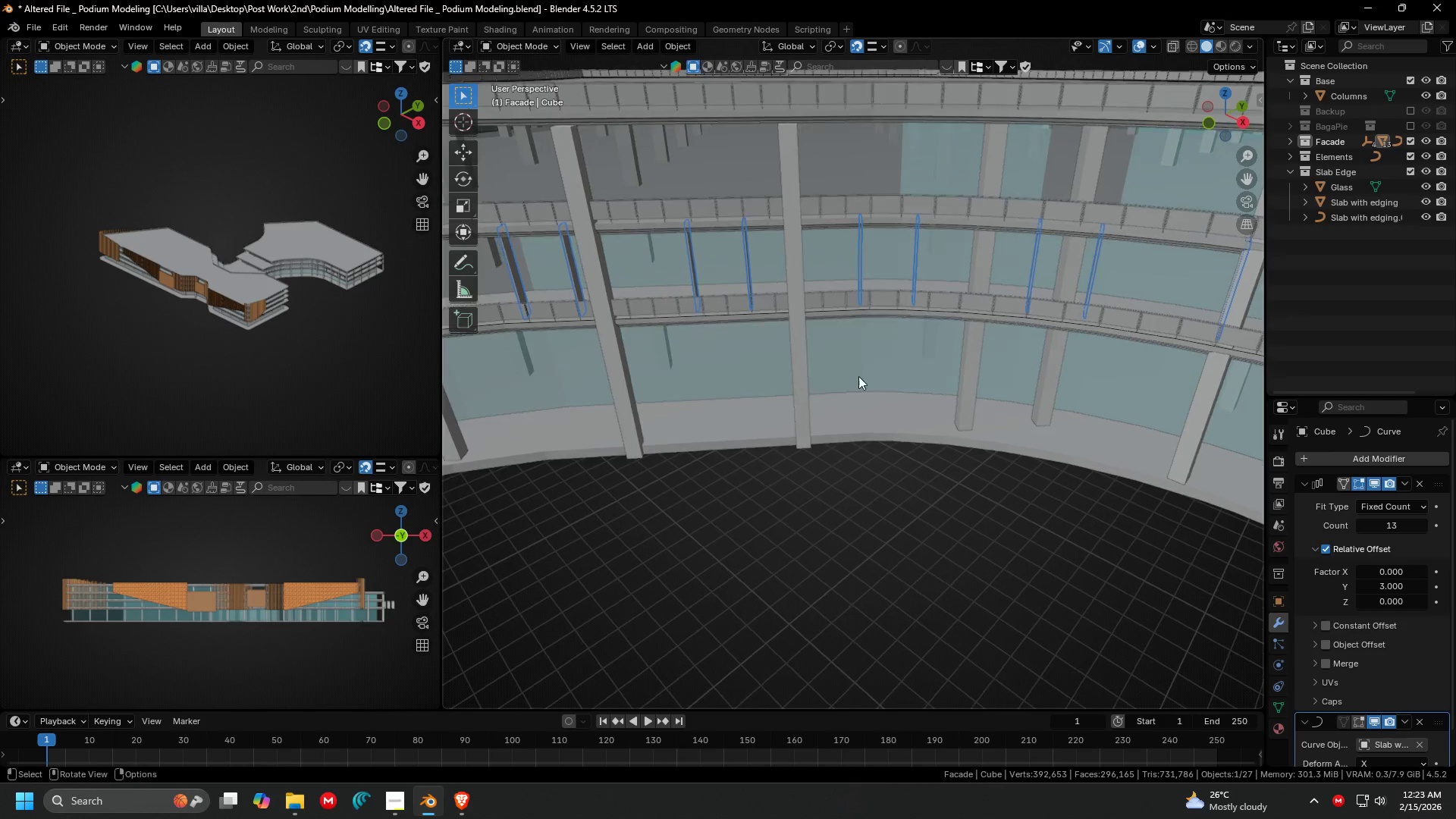 
key(Shift+ShiftLeft)
 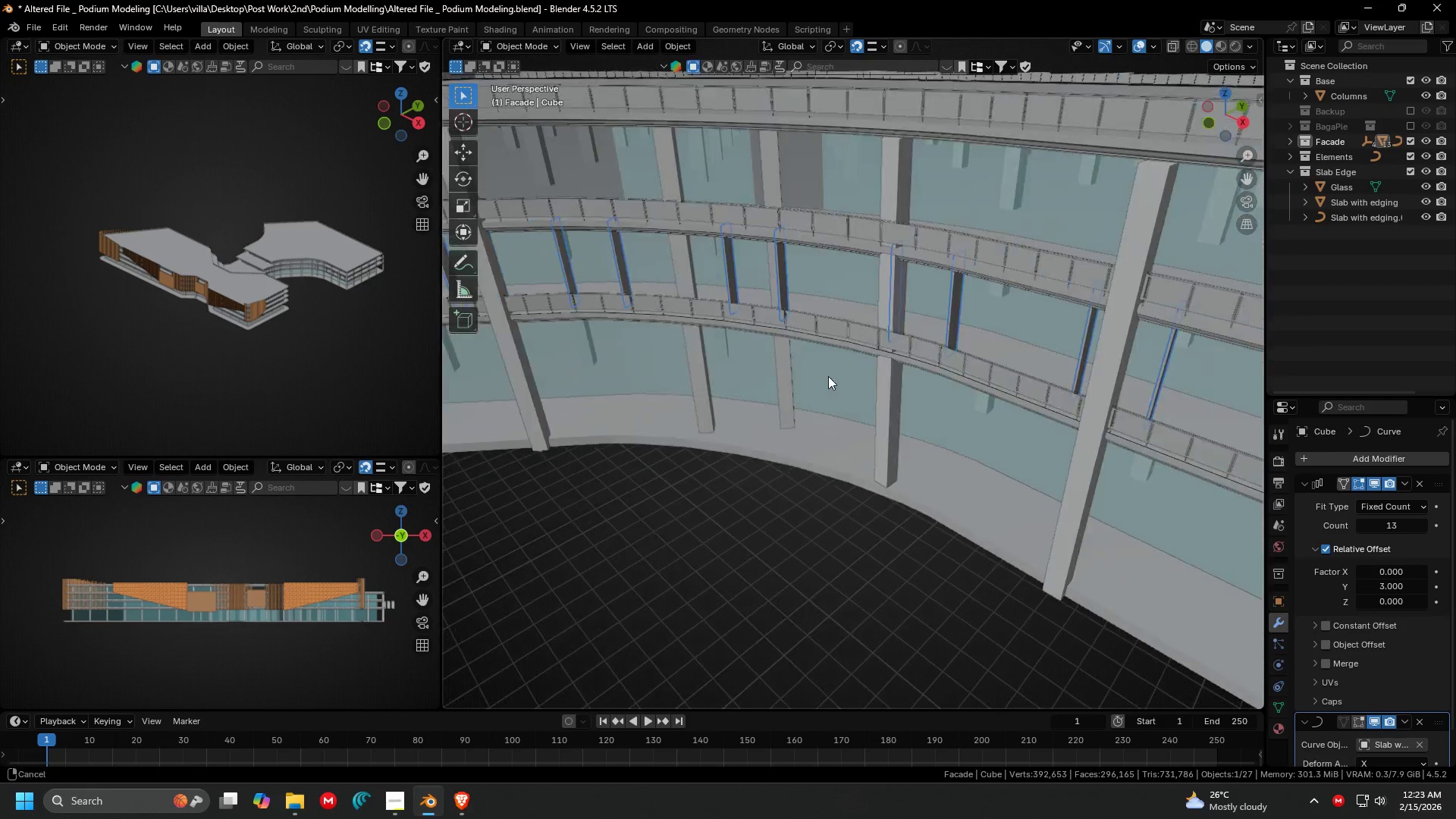 
scroll: coordinate [797, 372], scroll_direction: down, amount: 1.0
 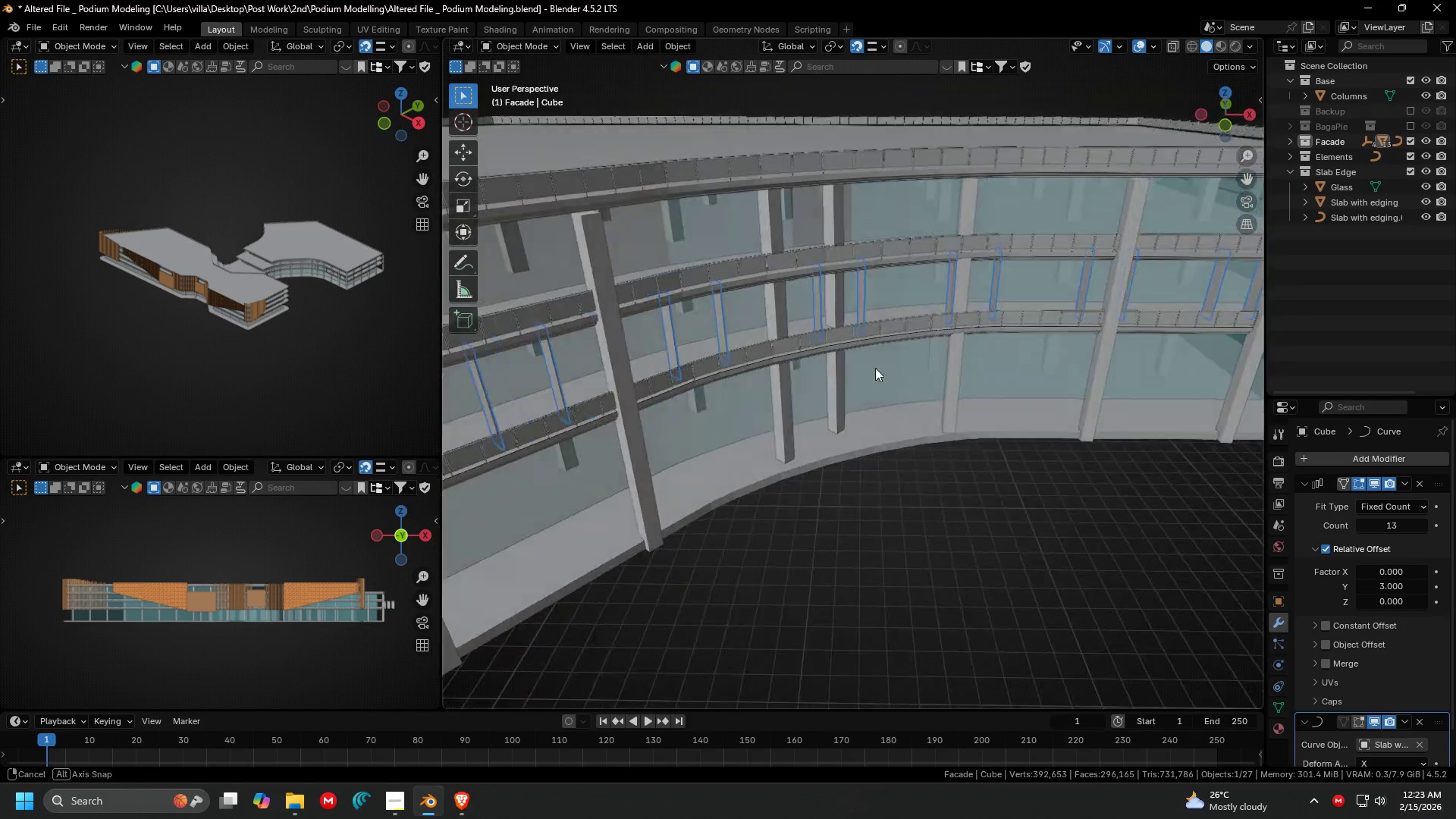 
hold_key(key=ShiftLeft, duration=0.36)
 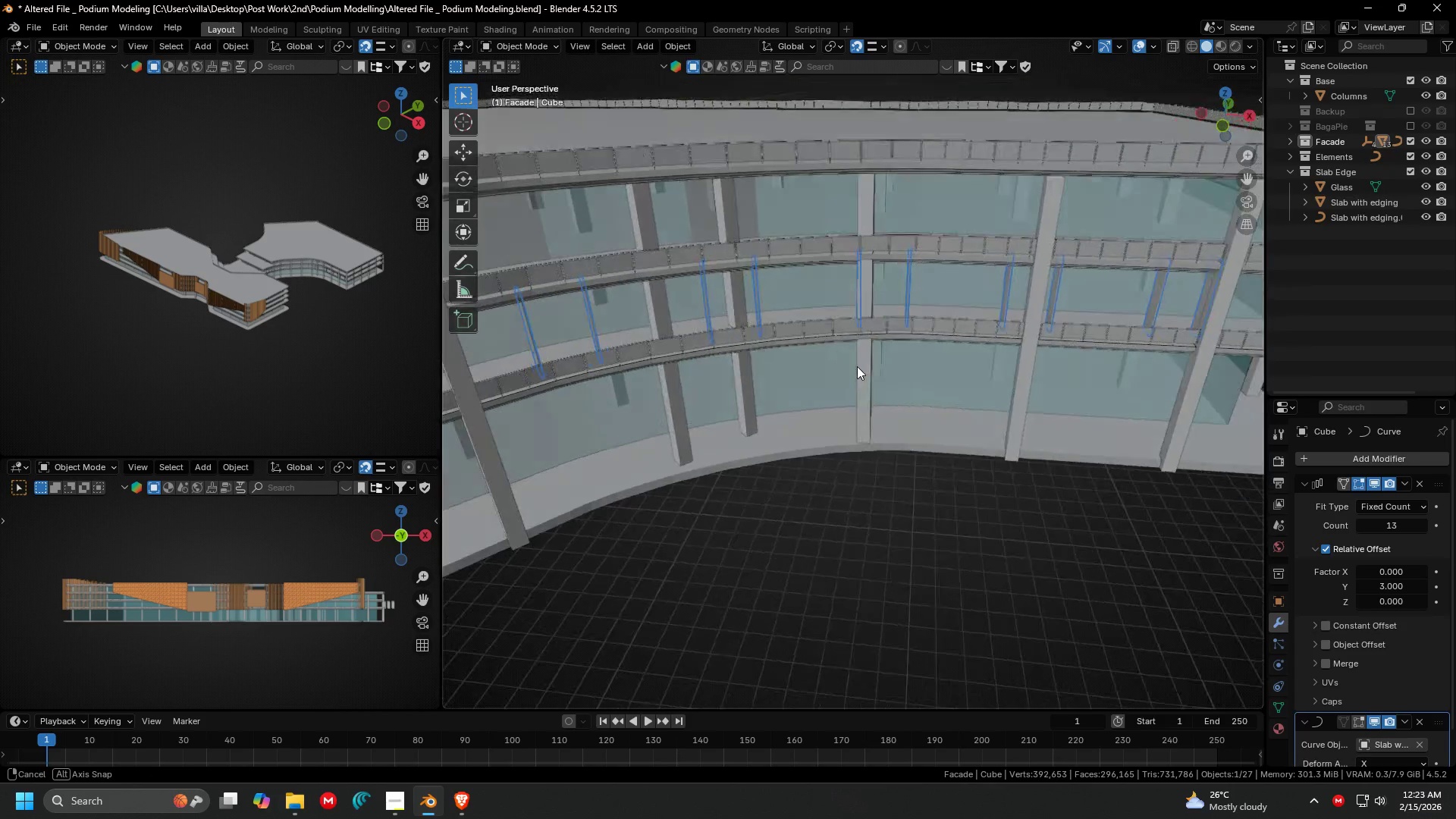 
key(Shift+ShiftLeft)
 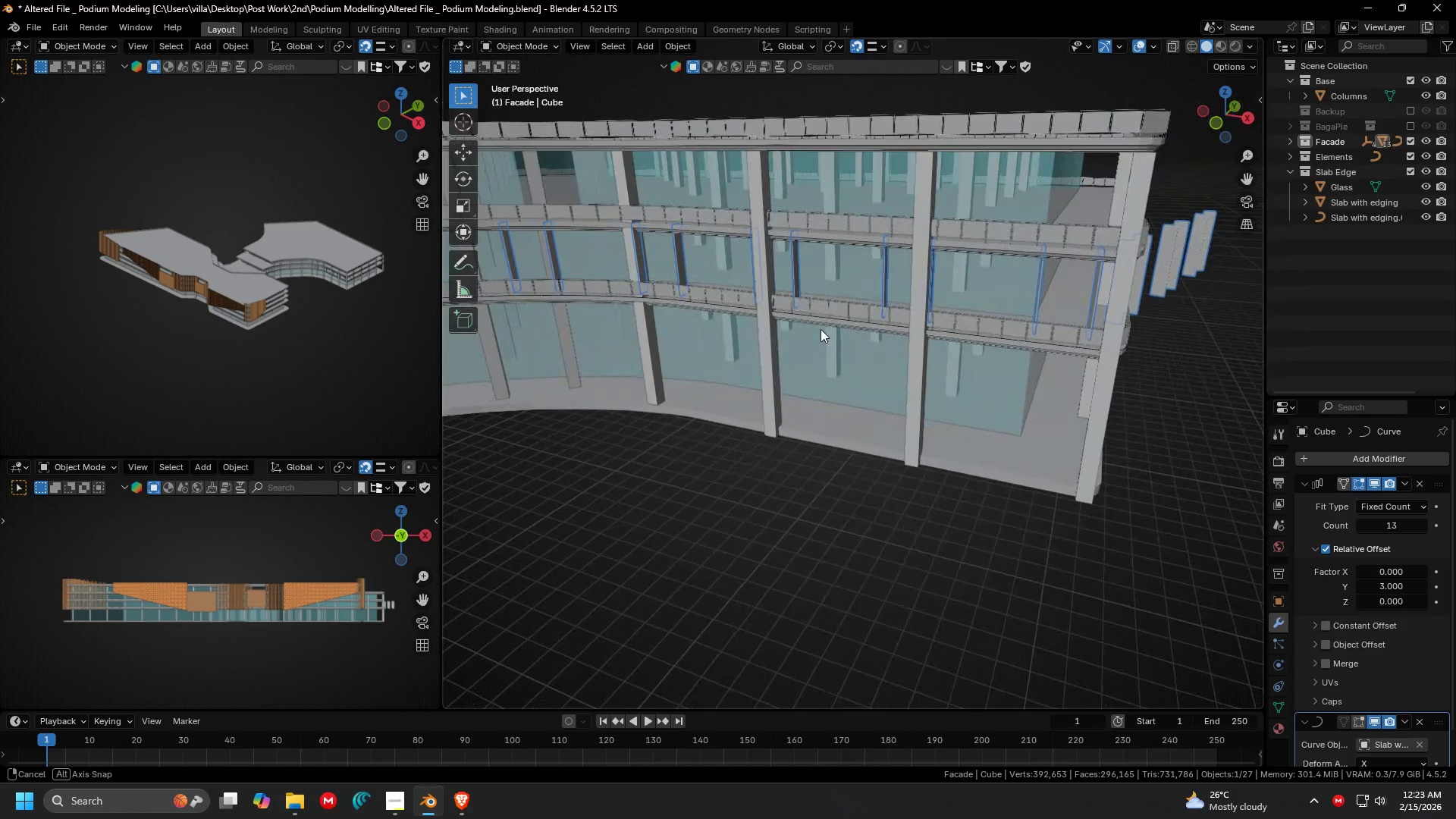 
left_click([914, 487])
 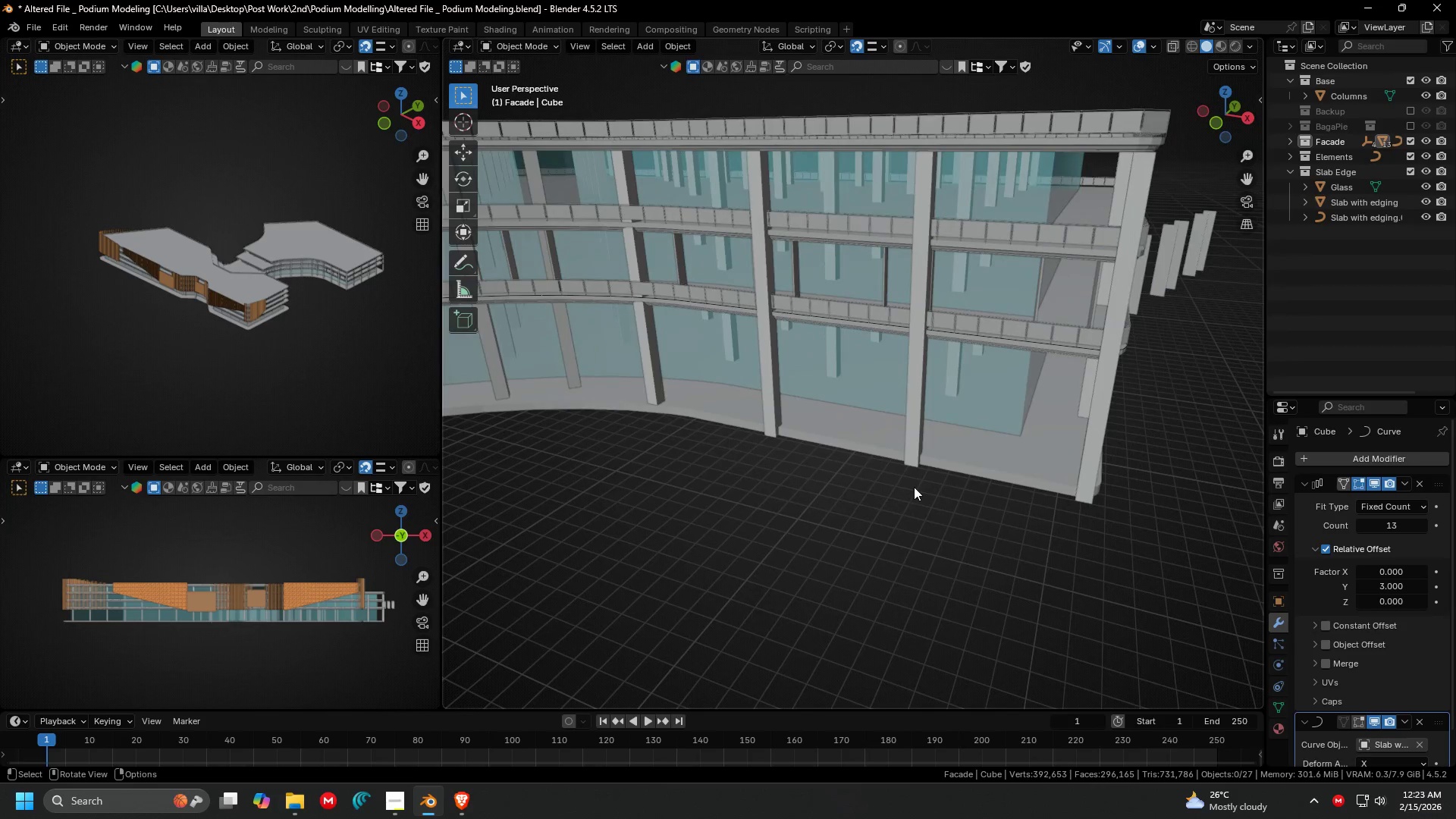 
key(Shift+ShiftLeft)
 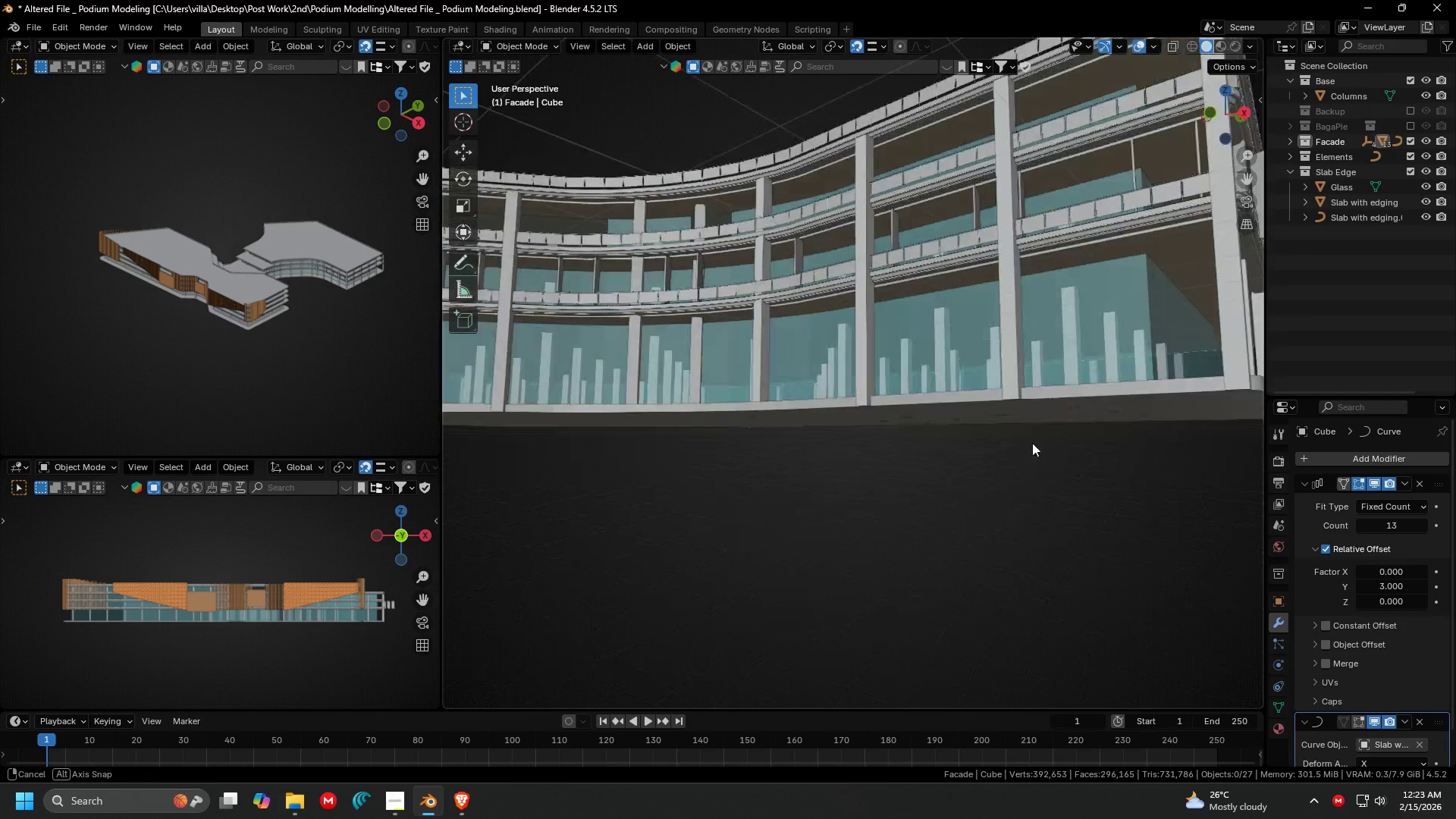 
key(Shift+ShiftLeft)
 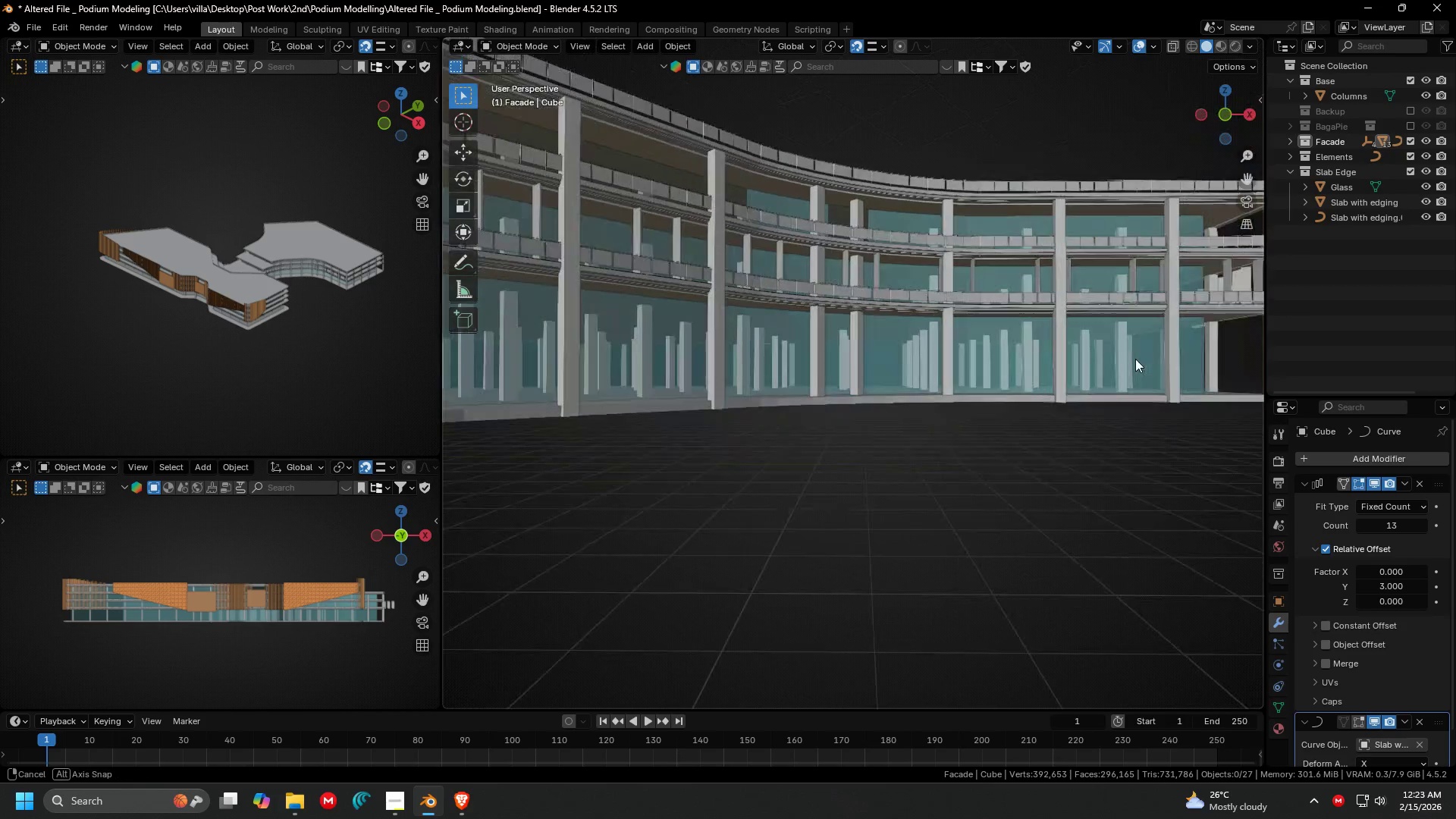 
key(Shift+ShiftLeft)
 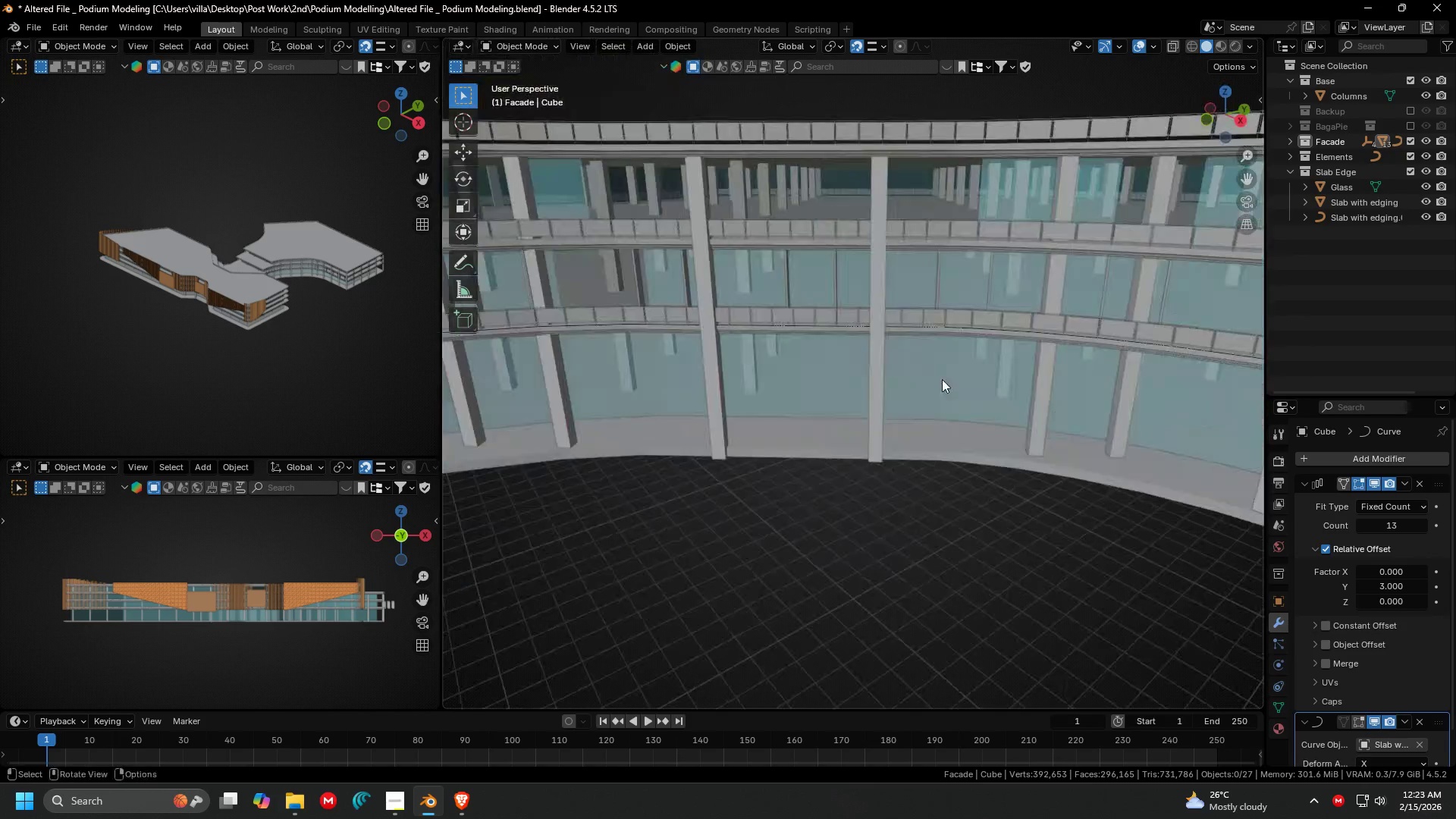 
hold_key(key=ShiftLeft, duration=0.52)
scroll: coordinate [1166, 361], scroll_direction: down, amount: 1.0
 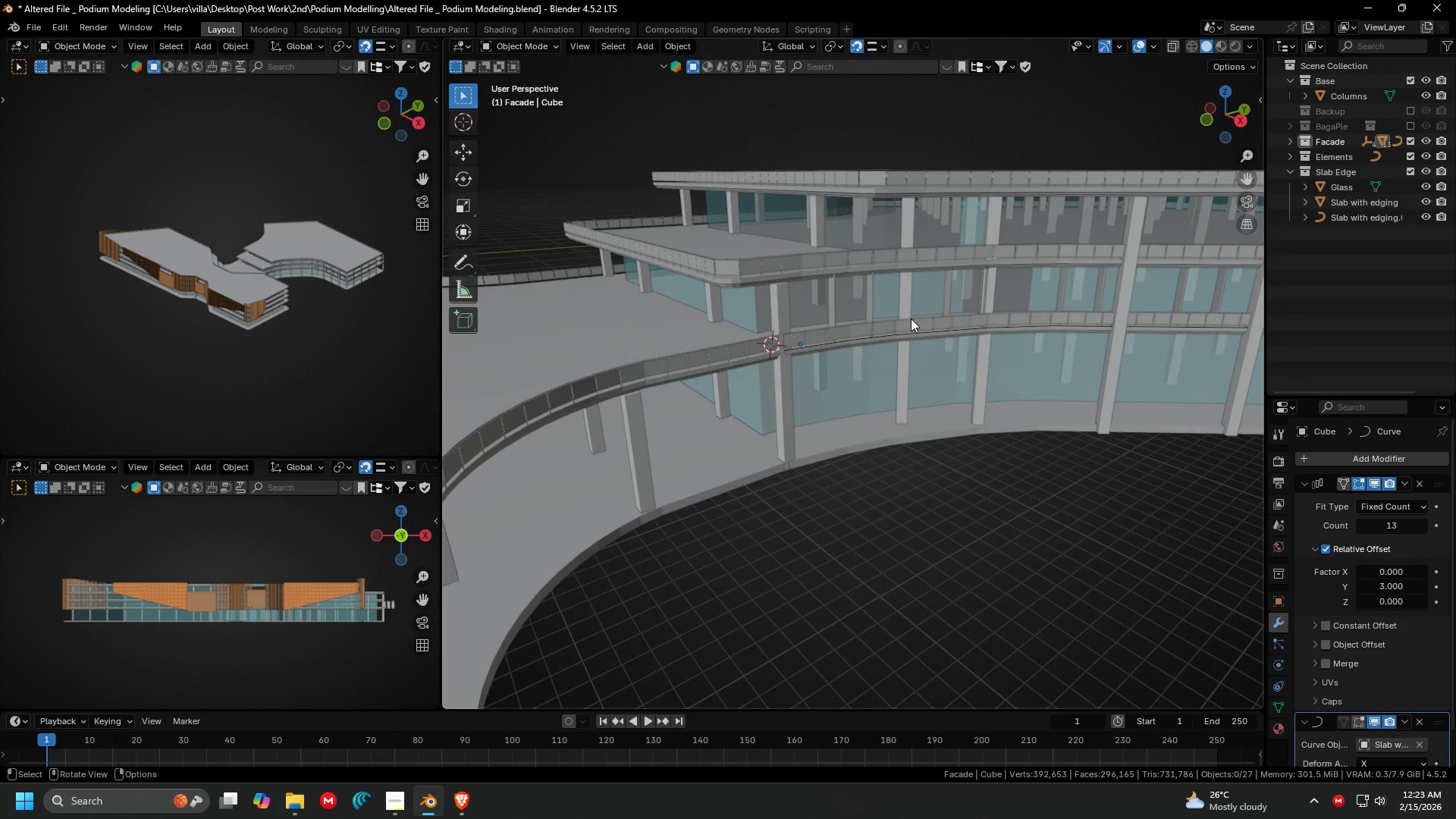 
scroll: coordinate [861, 320], scroll_direction: up, amount: 1.0
 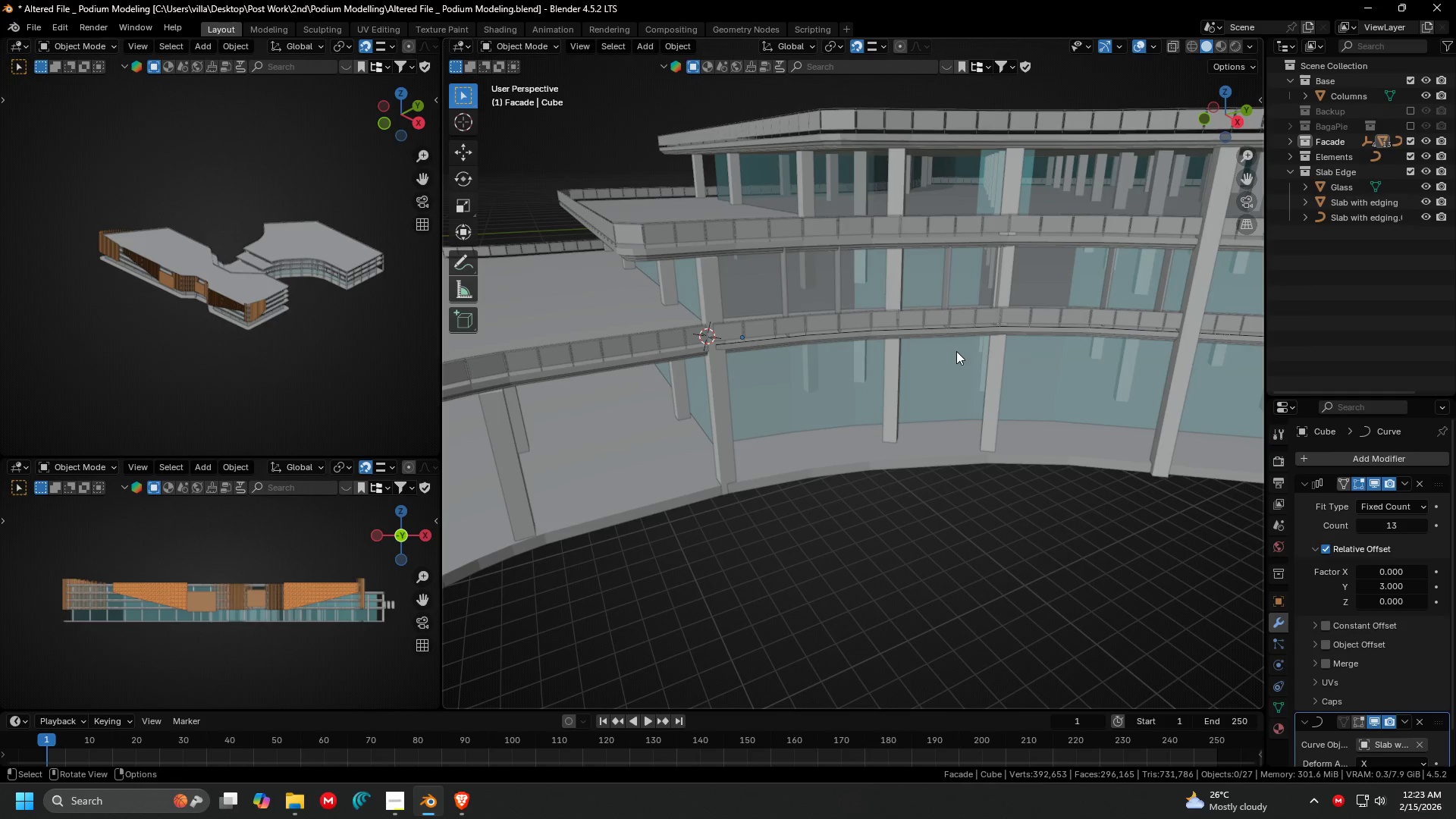 
key(Alt+H)
 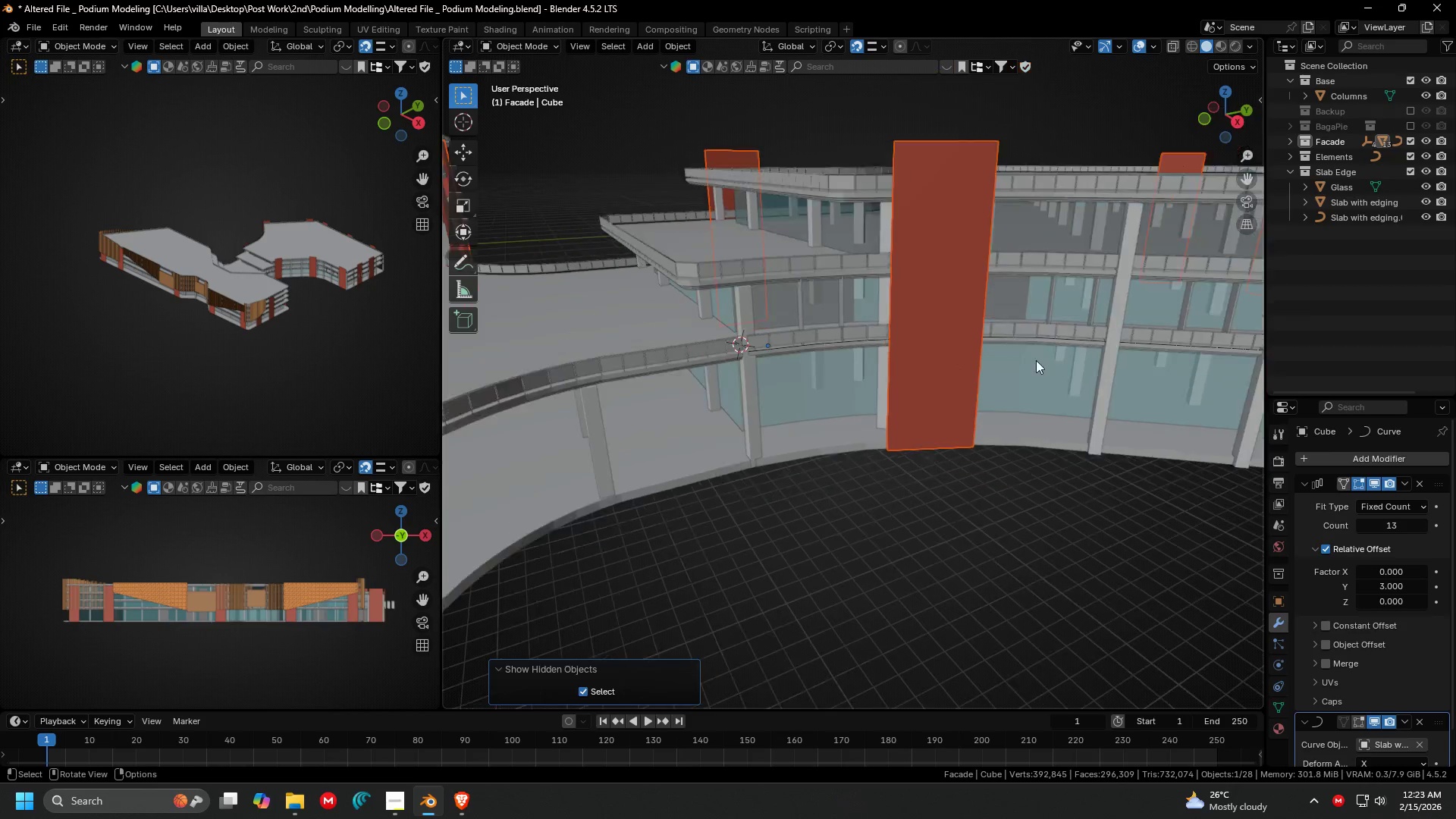 
hold_key(key=ShiftLeft, duration=0.34)
scroll: coordinate [1052, 361], scroll_direction: down, amount: 3.0
 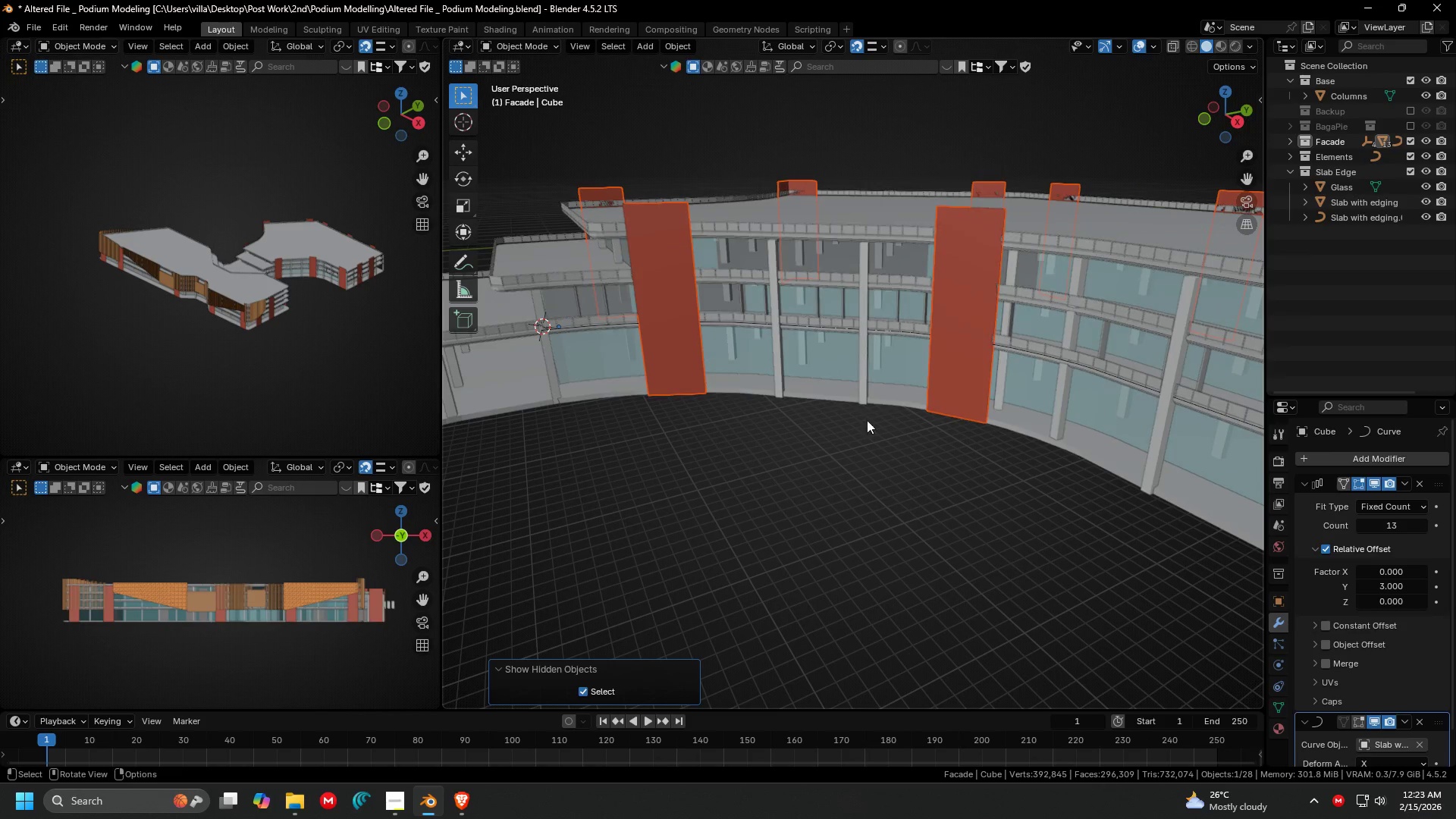 
left_click([878, 460])
 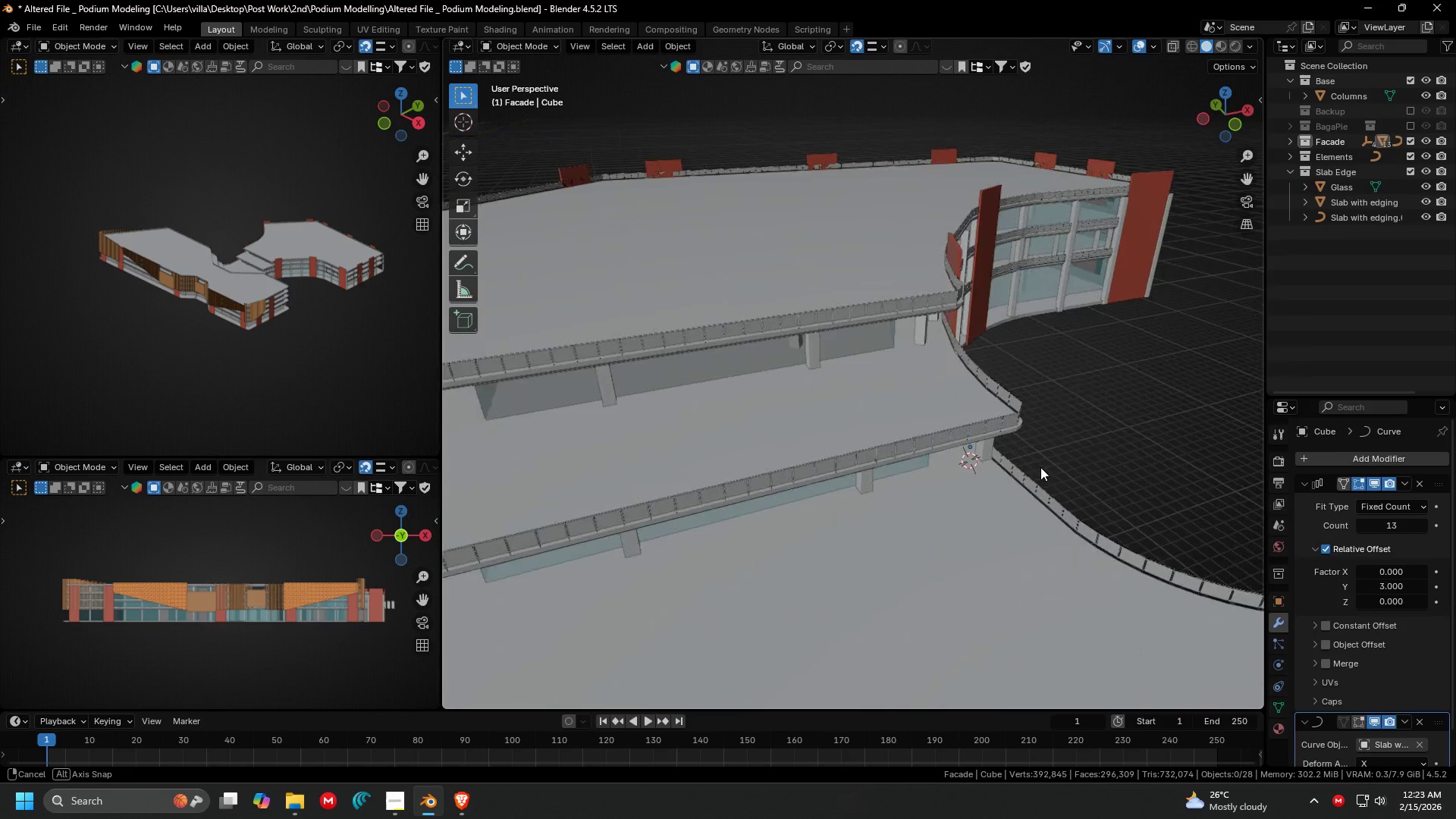 
key(Shift+ShiftLeft)
 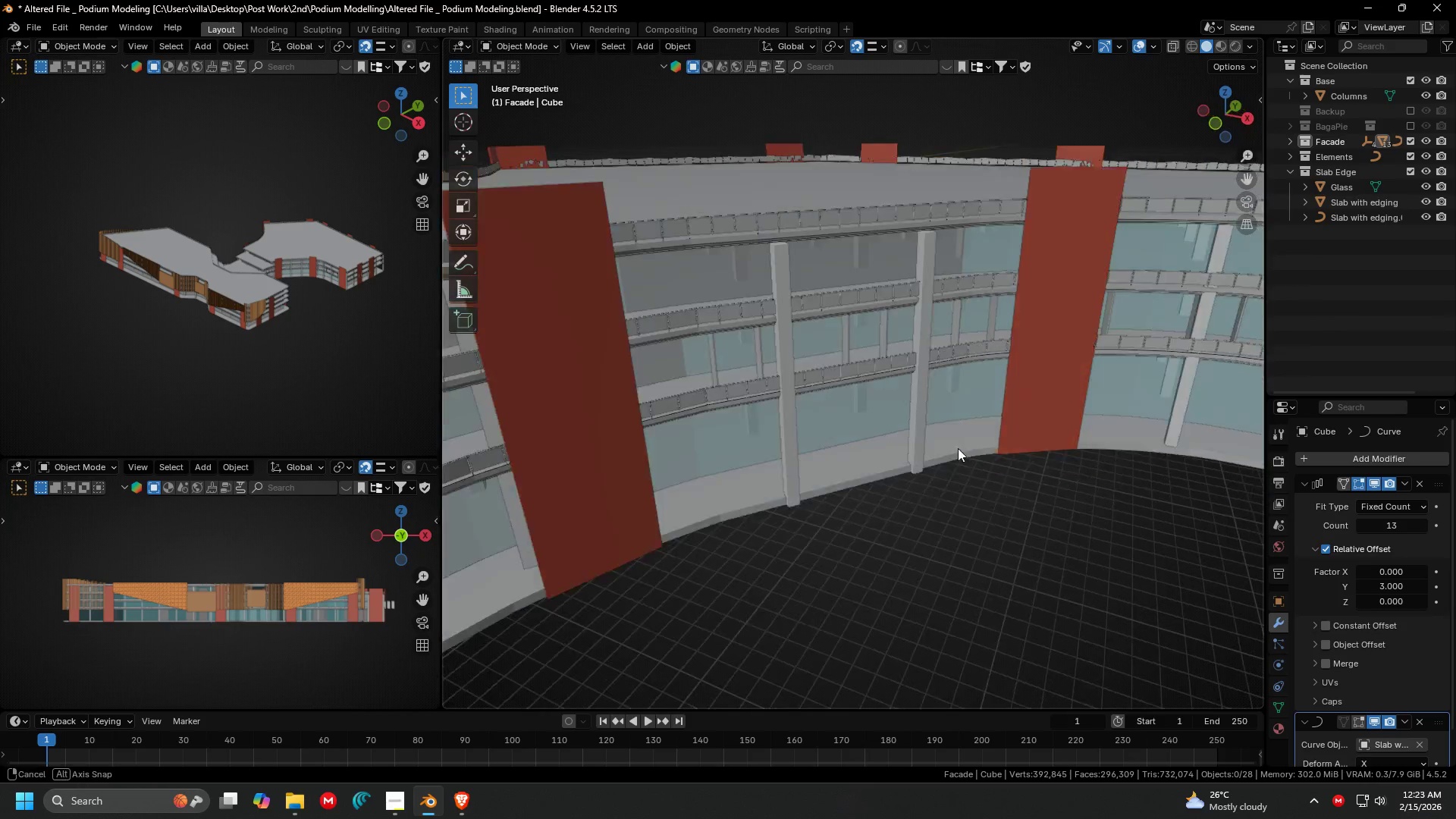 
scroll: coordinate [927, 456], scroll_direction: up, amount: 3.0
 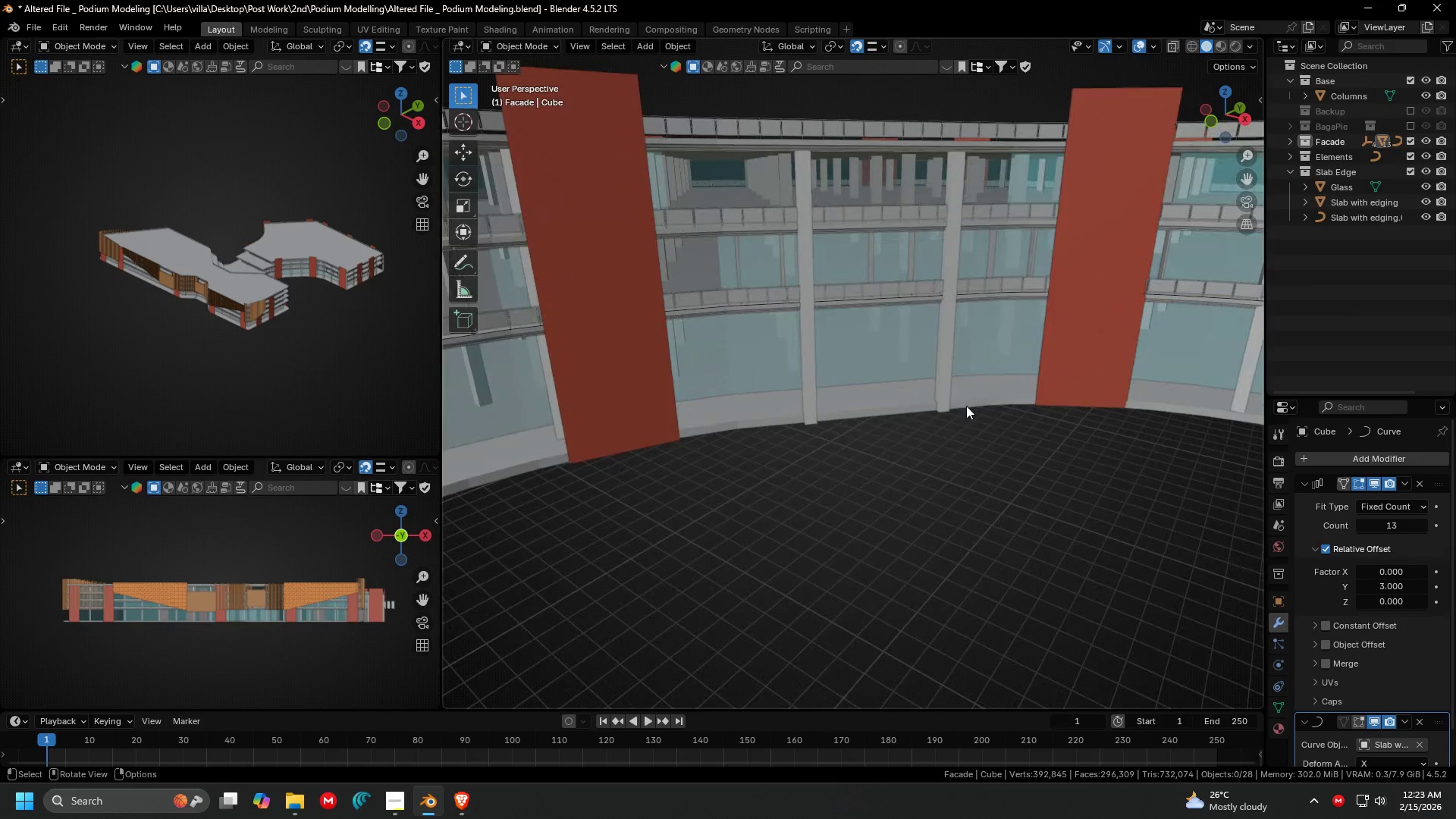 
key(Shift+ShiftLeft)
 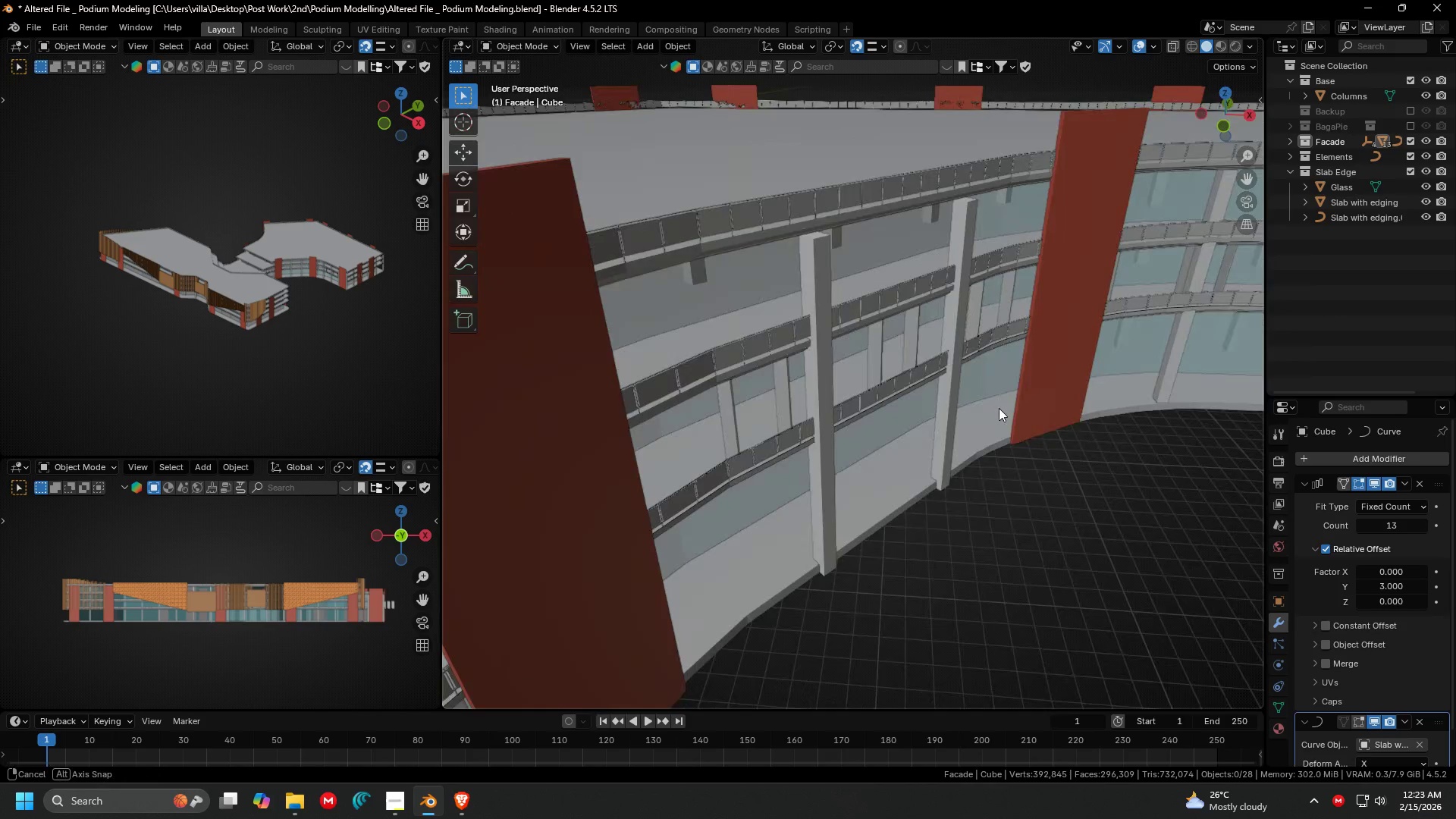 
scroll: coordinate [1003, 408], scroll_direction: up, amount: 3.0
 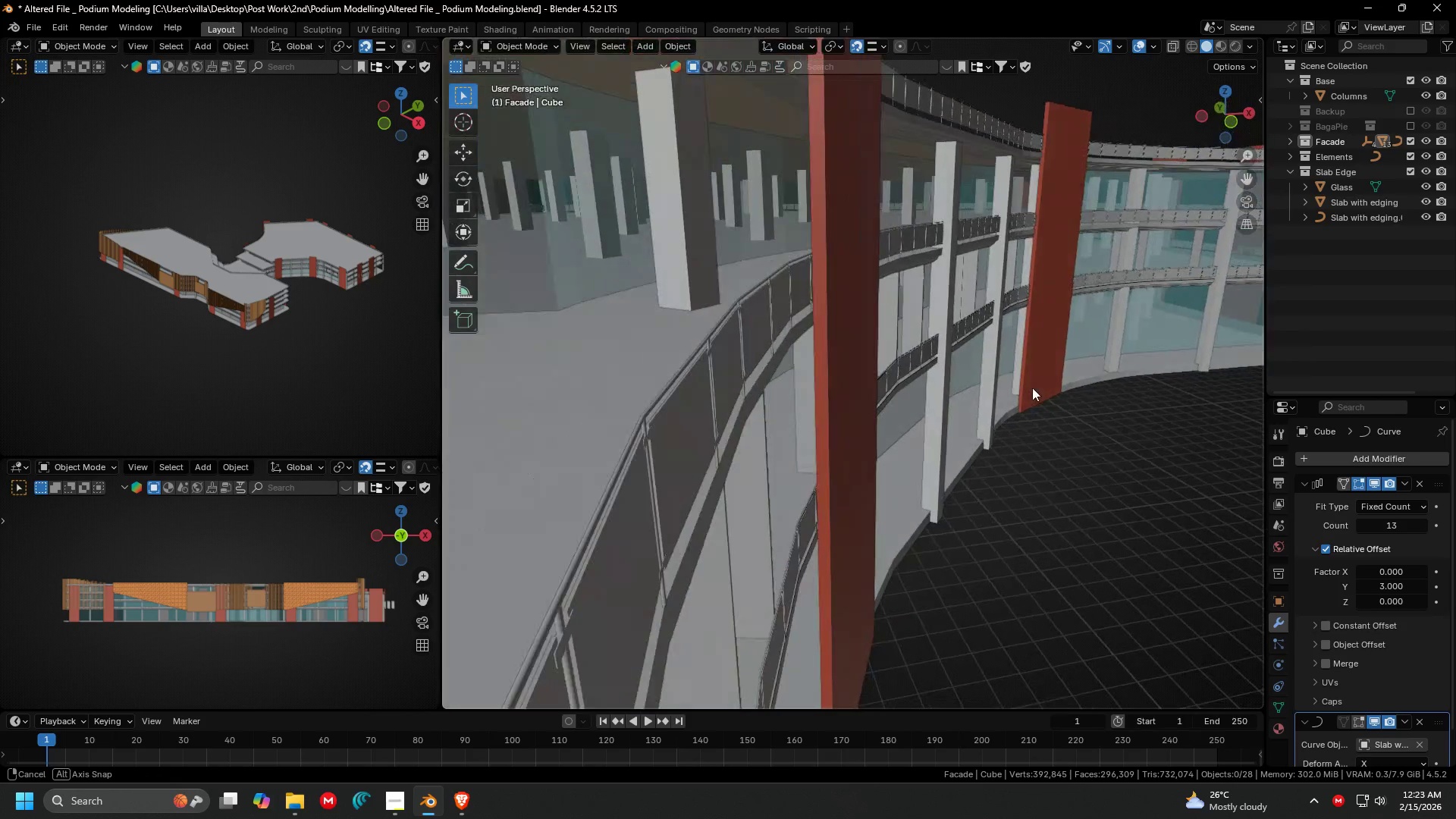 
hold_key(key=ShiftLeft, duration=0.72)
 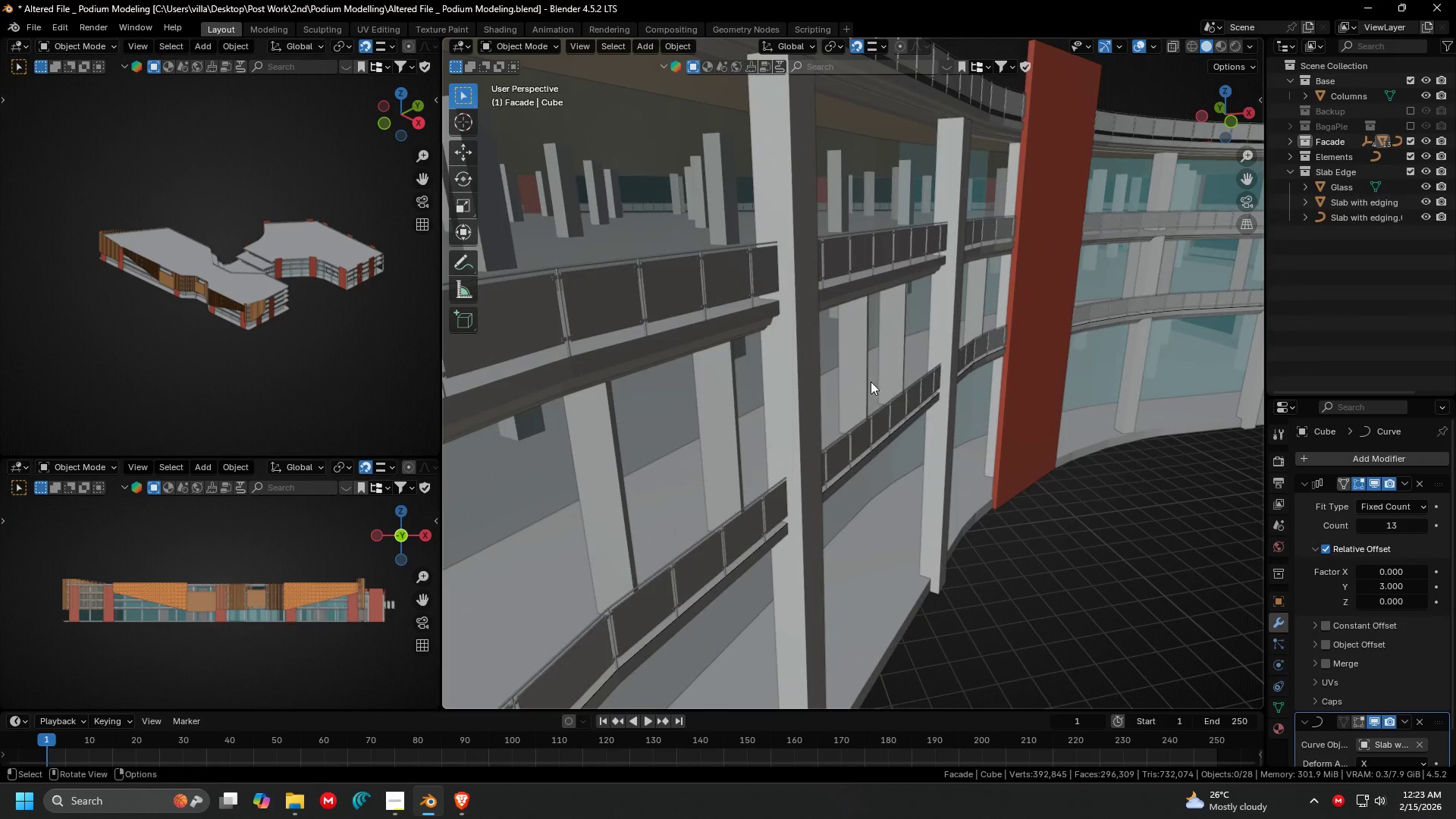 
scroll: coordinate [1032, 388], scroll_direction: up, amount: 2.0
 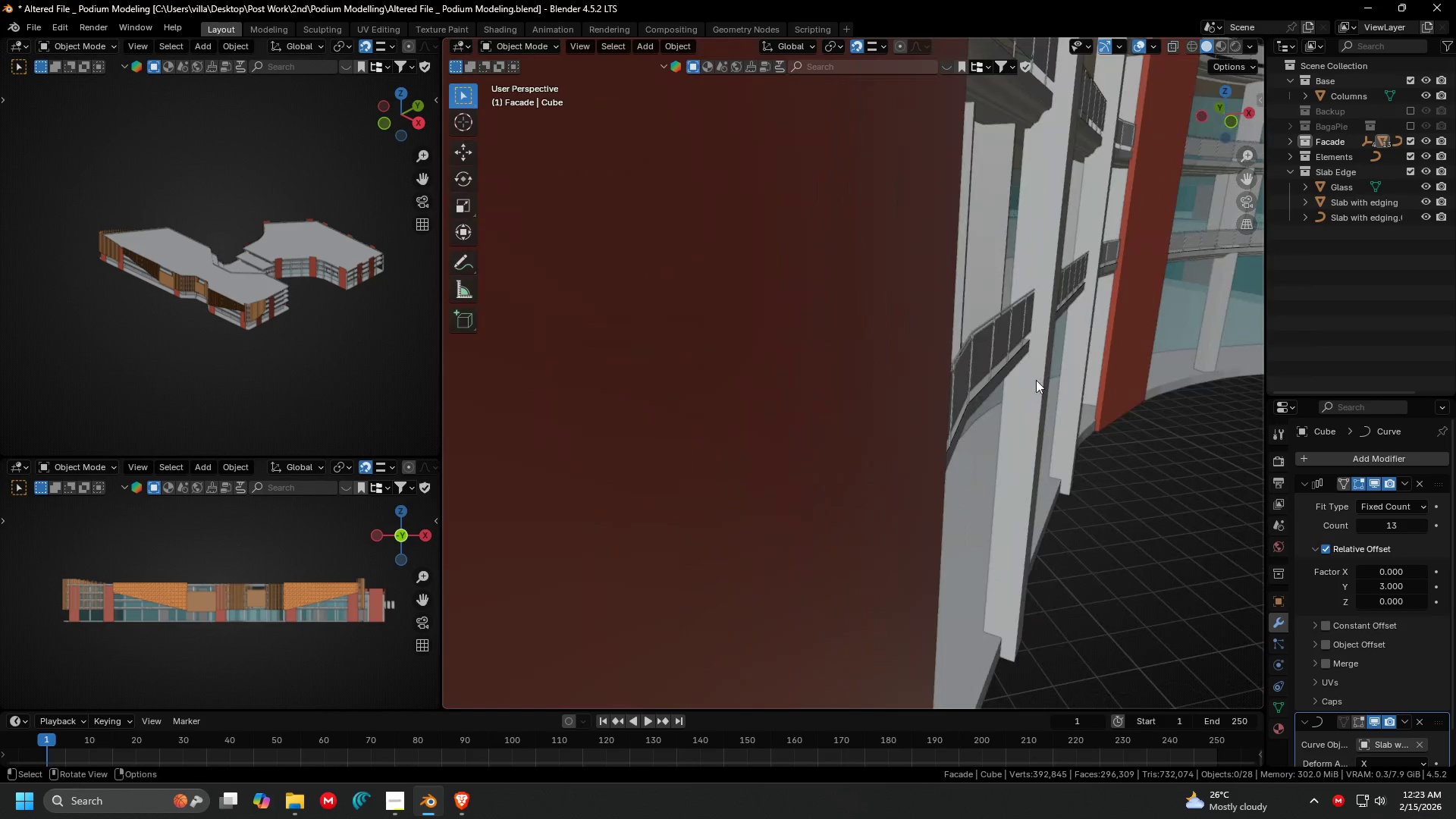 
left_click([857, 386])
 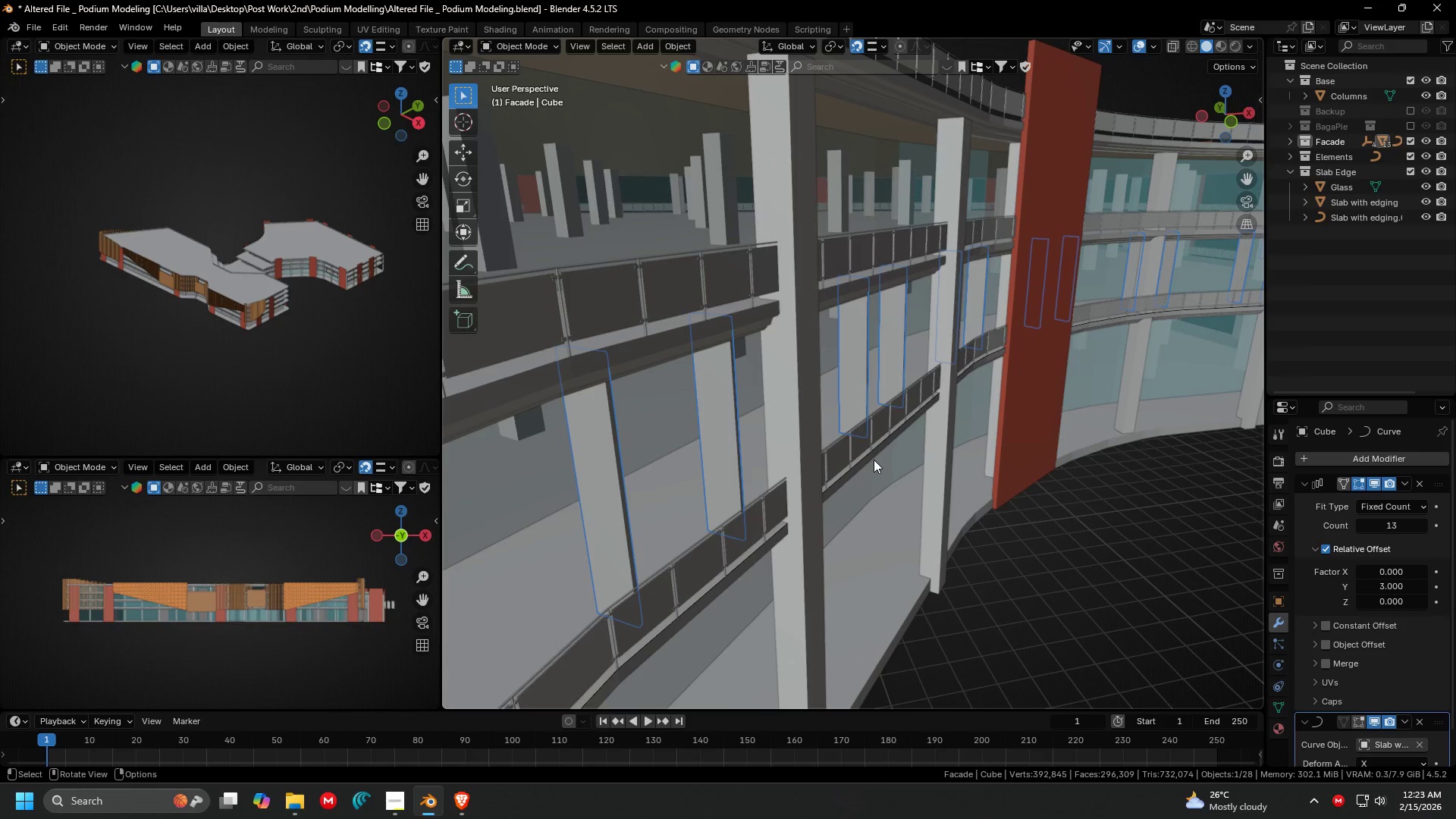 
key(Tab)
 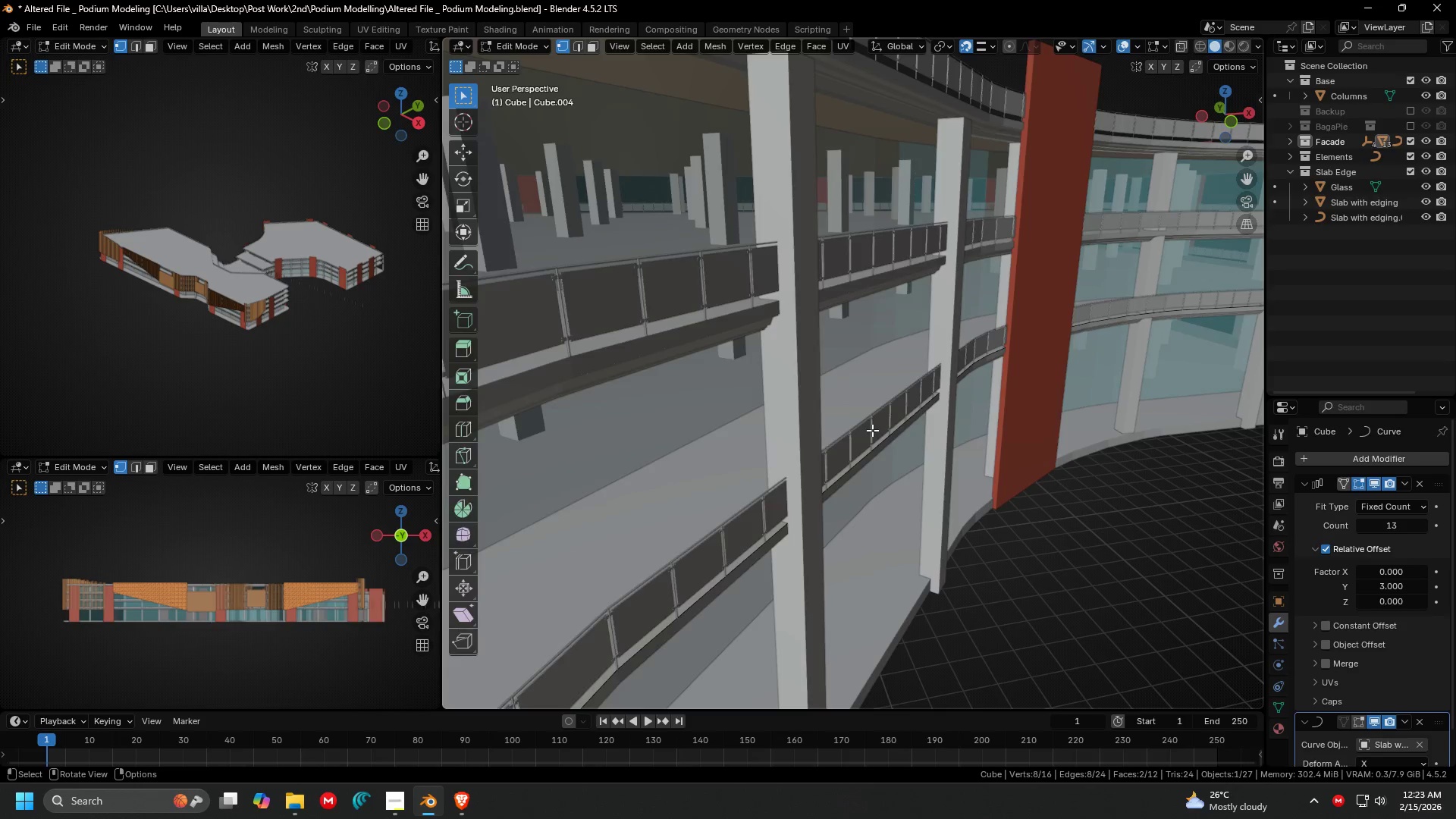 
key(Tab)
 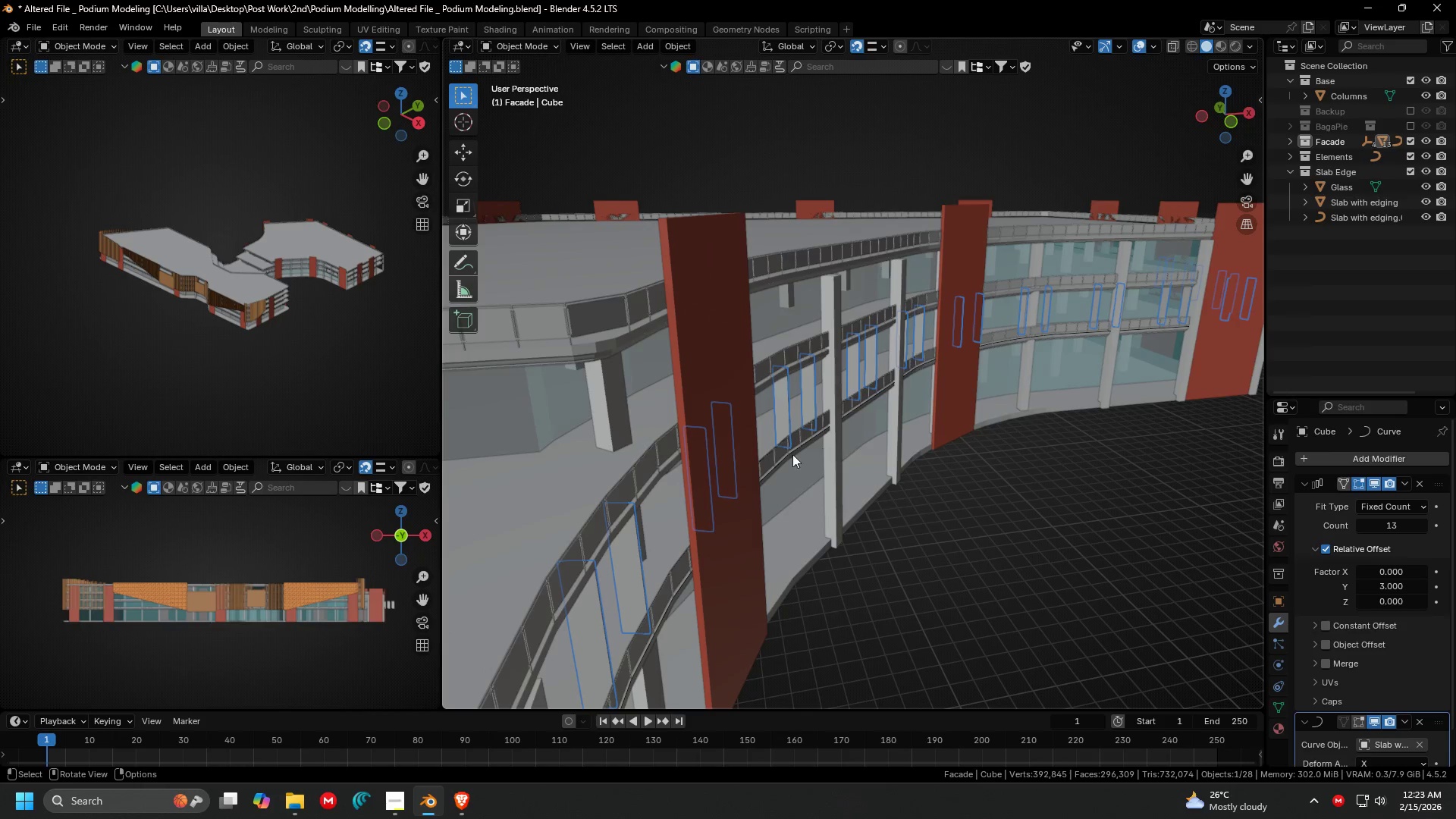 
key(Shift+ShiftLeft)
 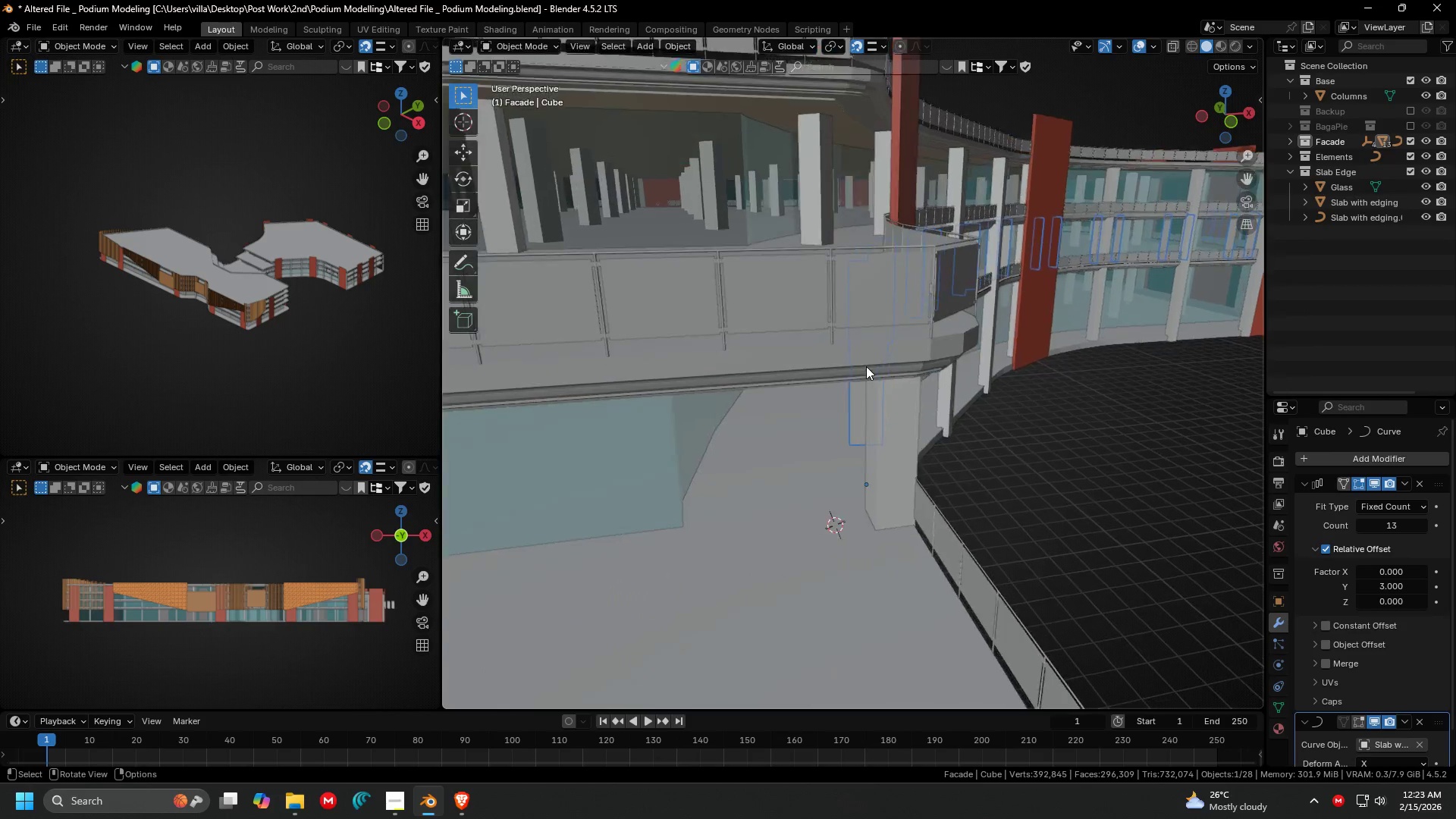 
scroll: coordinate [871, 430], scroll_direction: down, amount: 3.0
 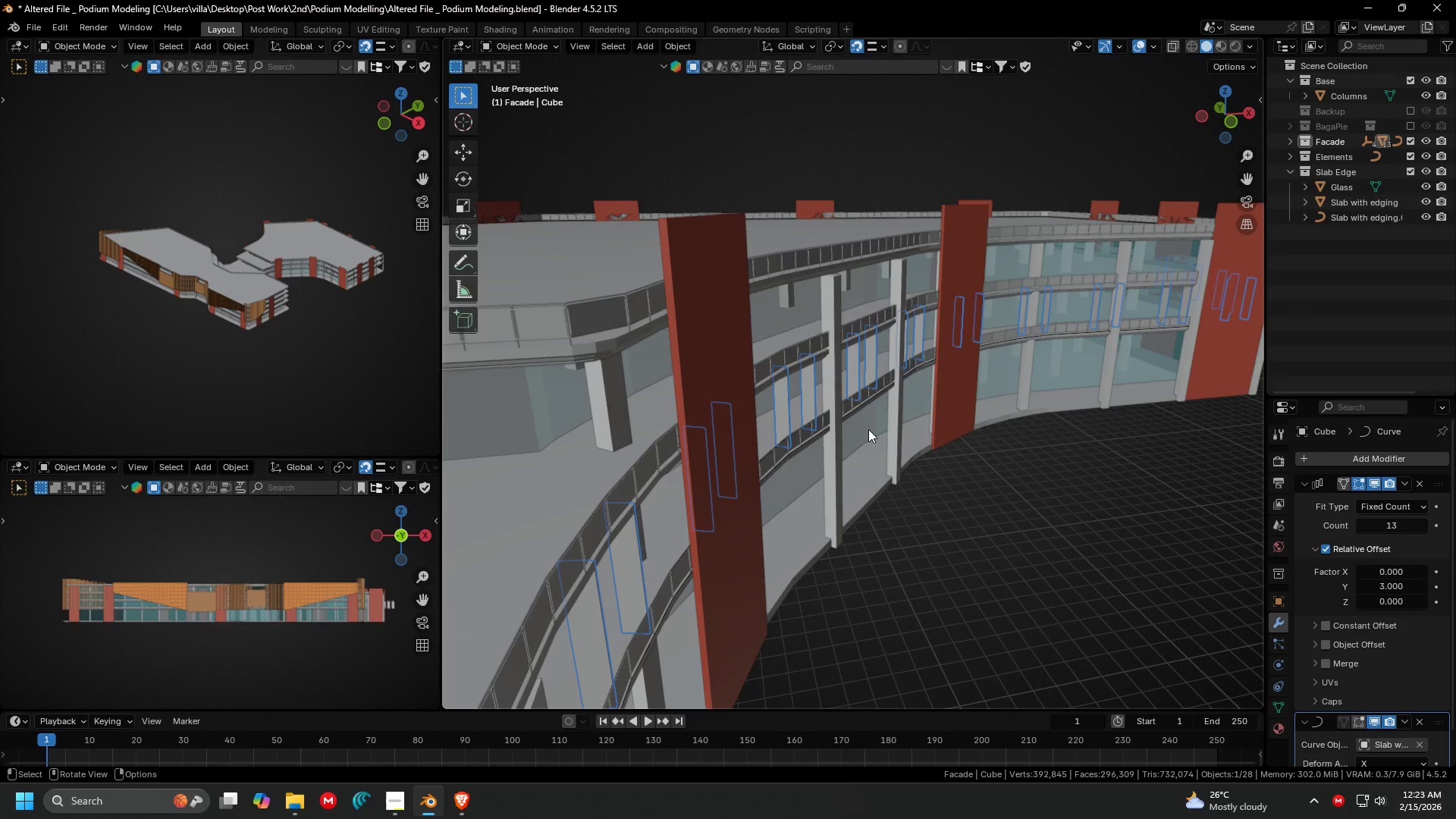 
scroll: coordinate [866, 366], scroll_direction: up, amount: 1.0
 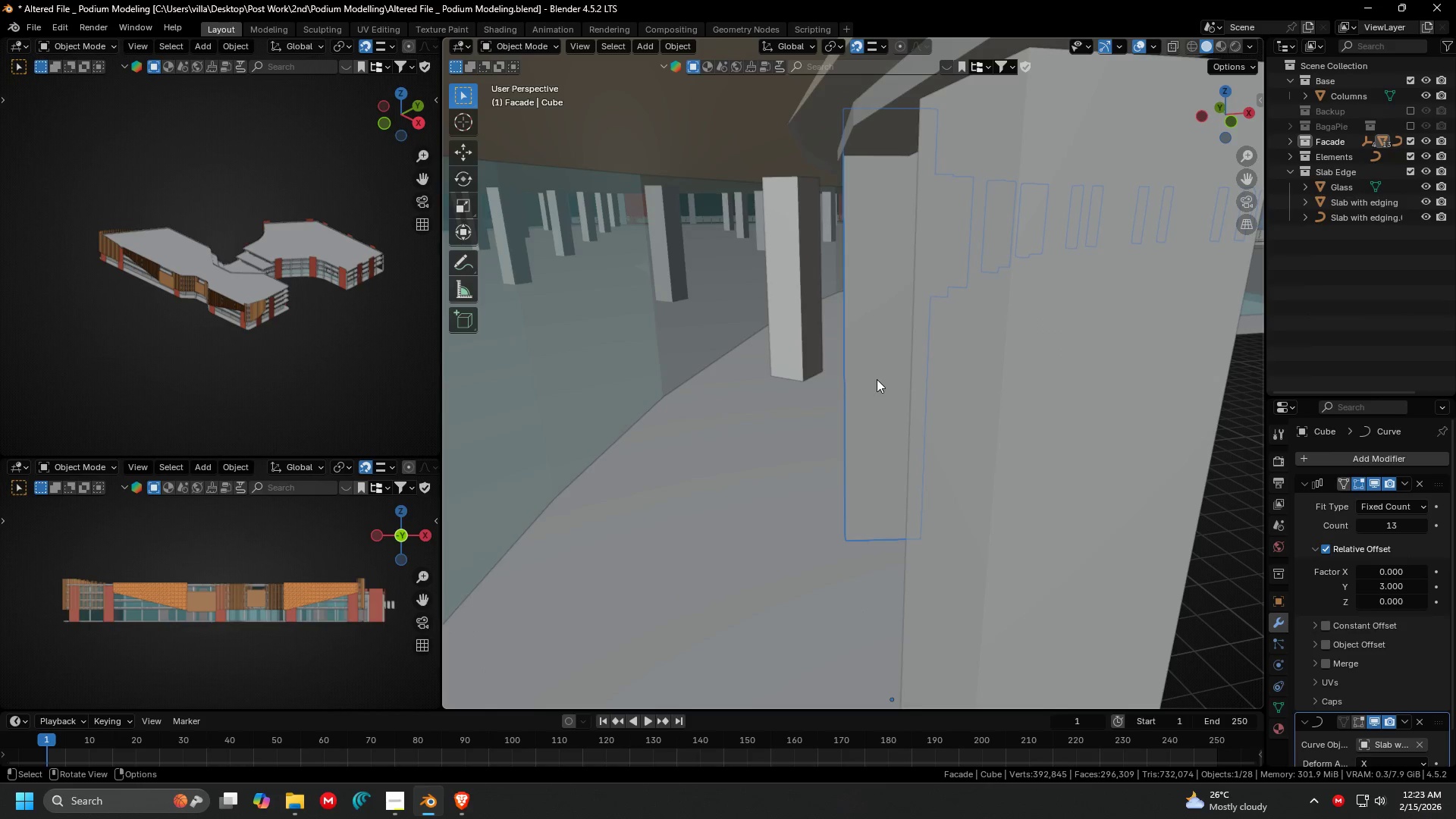 
key(Tab)
 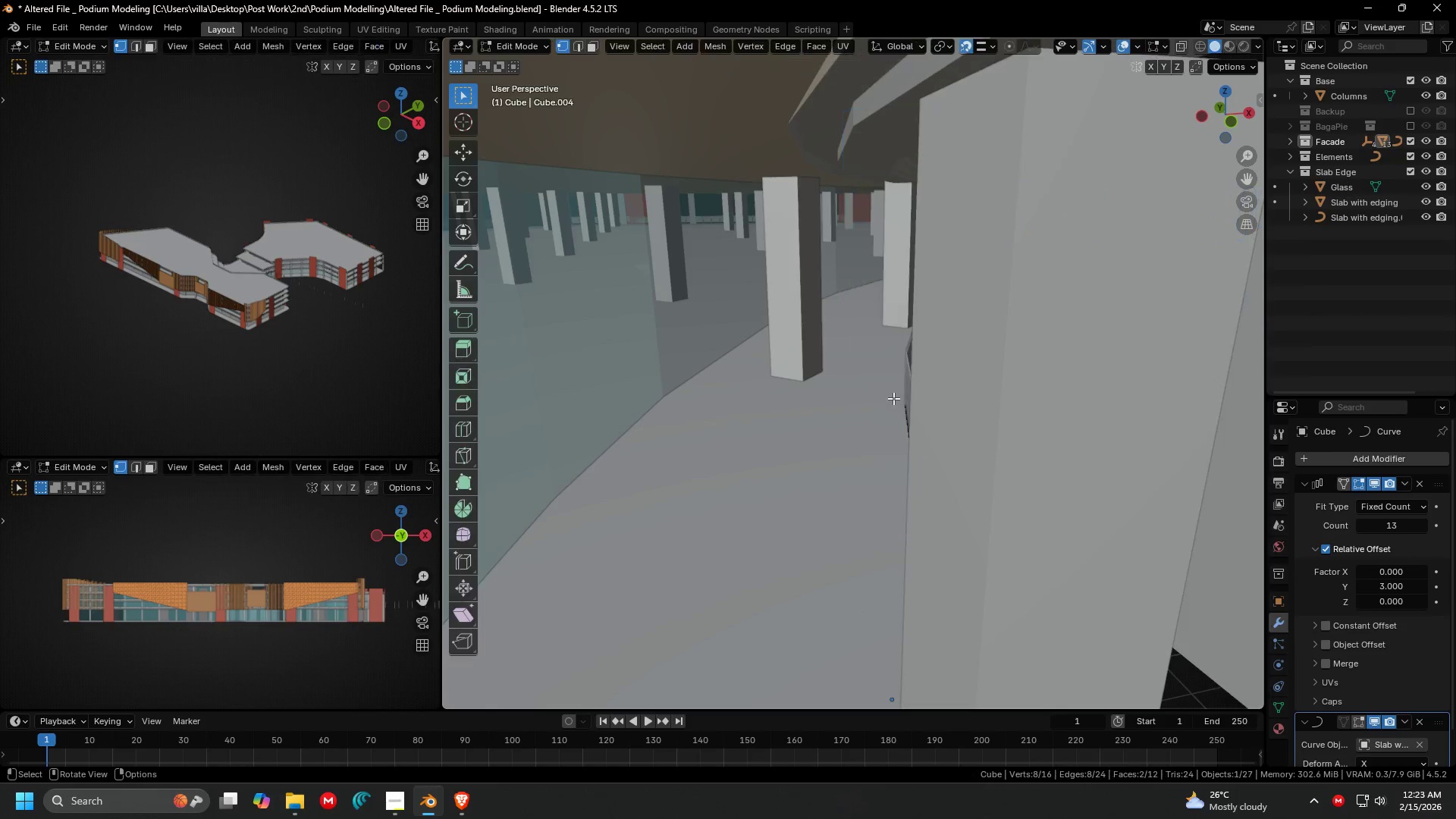 
key(Shift+ShiftLeft)
 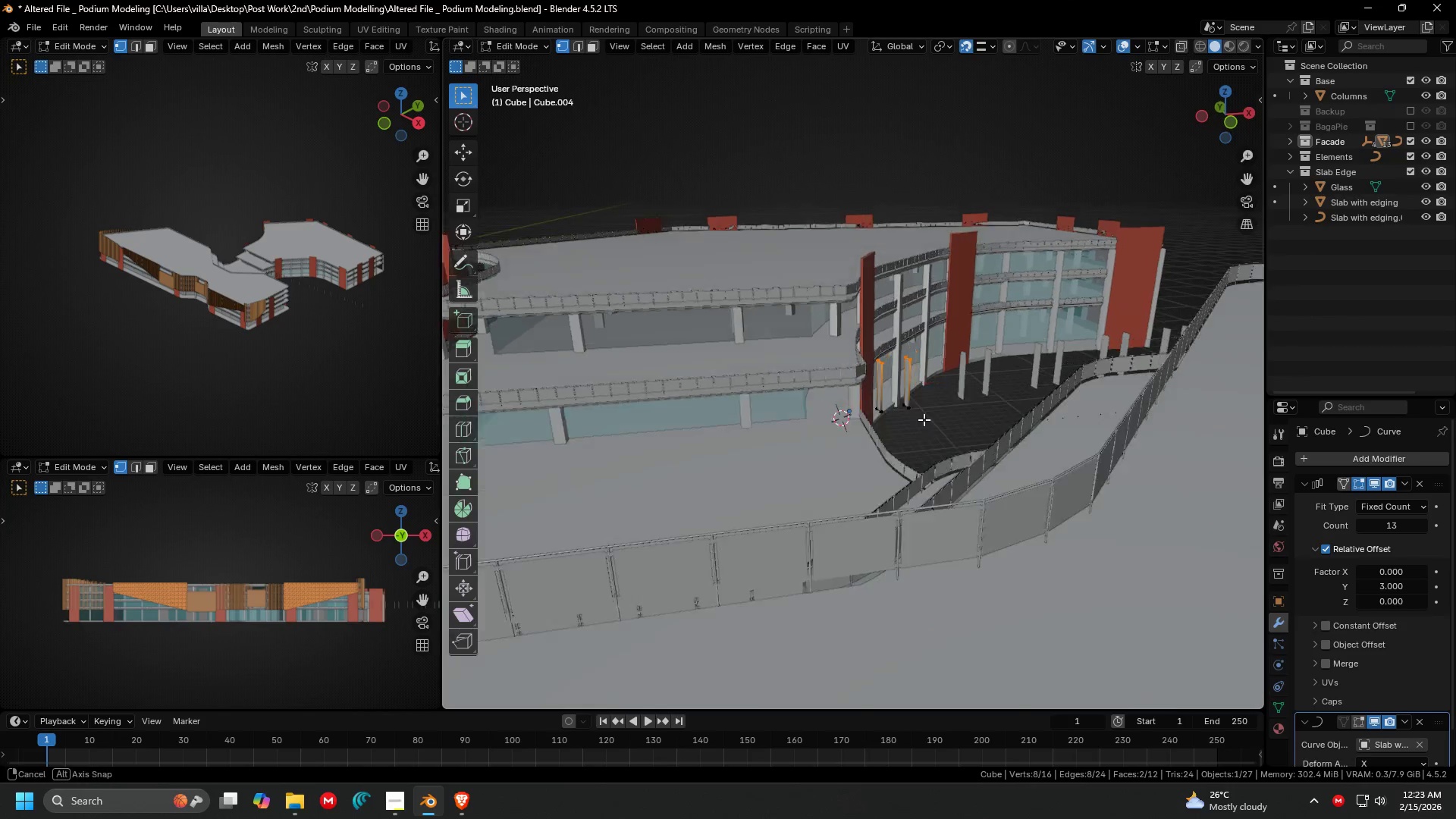 
scroll: coordinate [893, 398], scroll_direction: down, amount: 4.0
 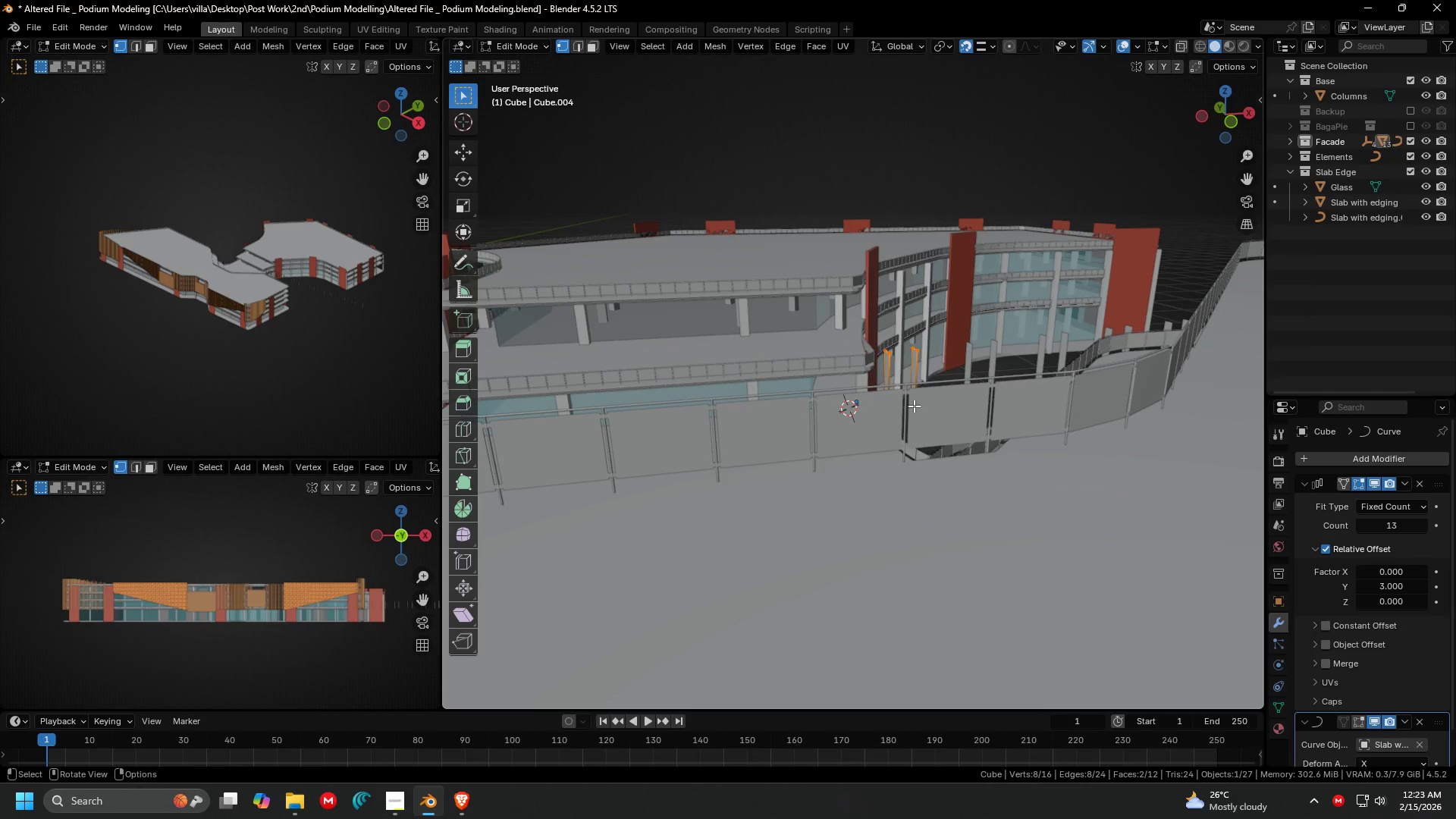 
hold_key(key=ShiftLeft, duration=0.33)
 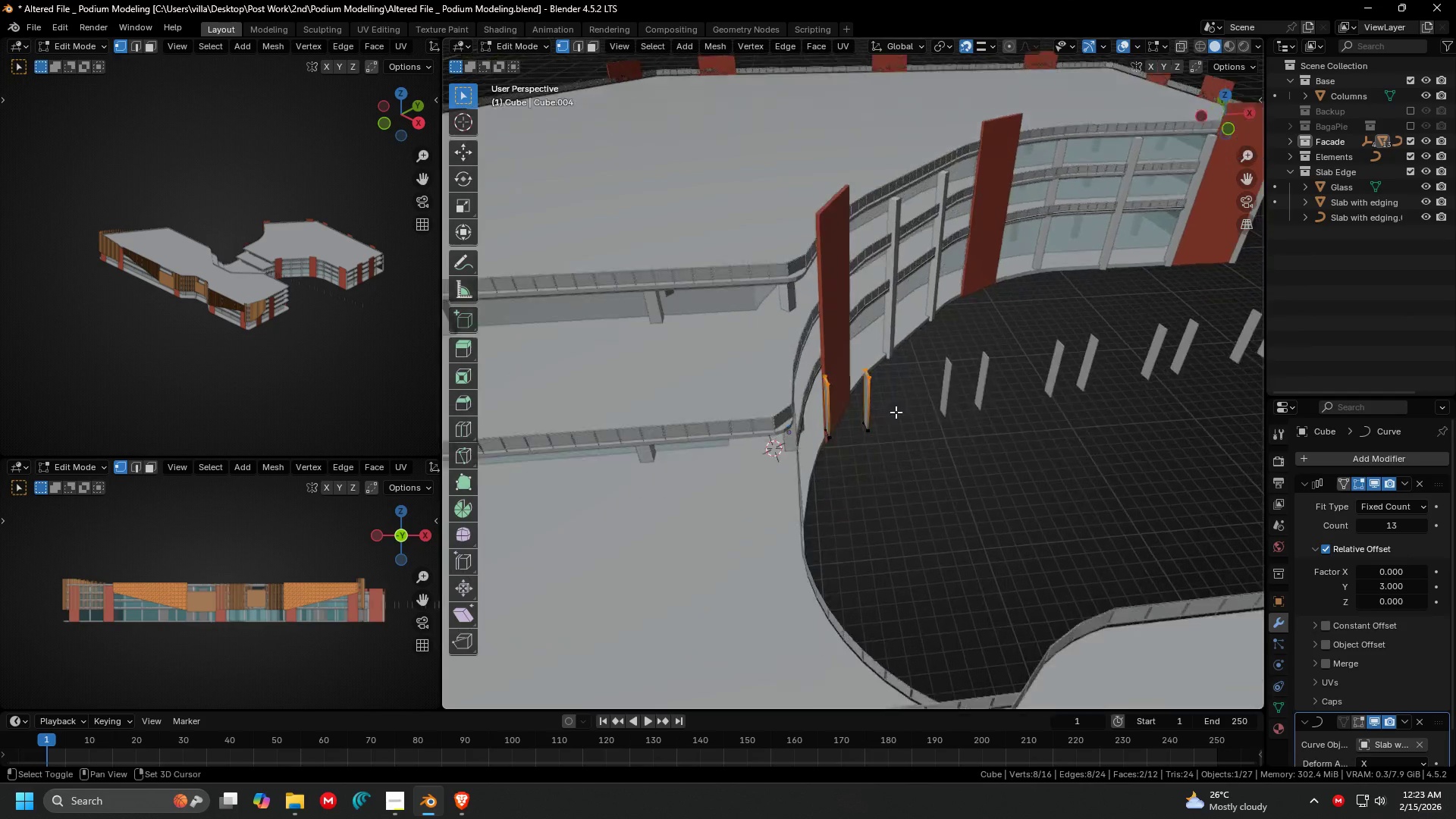 
scroll: coordinate [896, 407], scroll_direction: up, amount: 4.0
 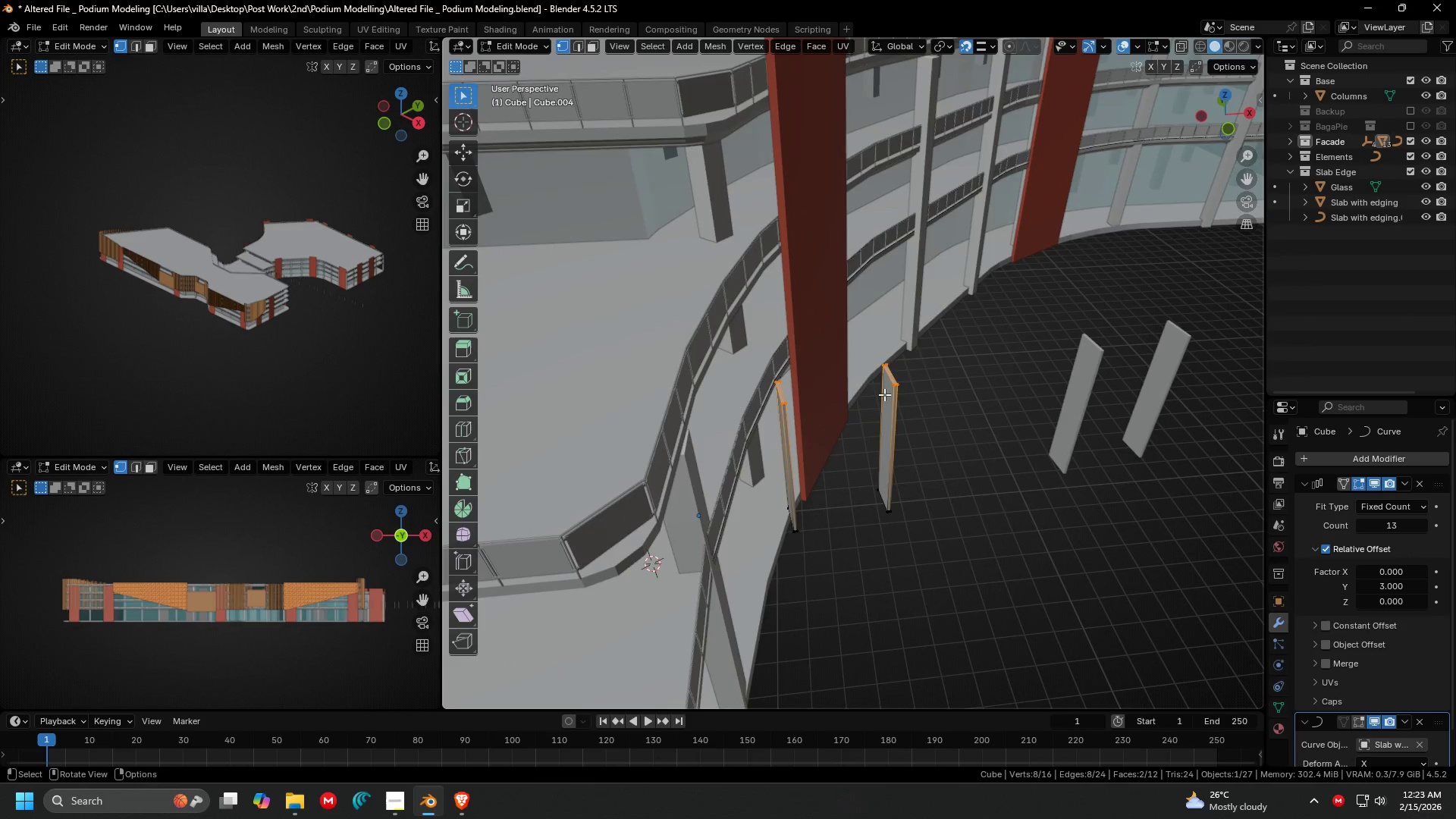 
left_click_drag(start_coordinate=[889, 380], to_coordinate=[917, 407])
 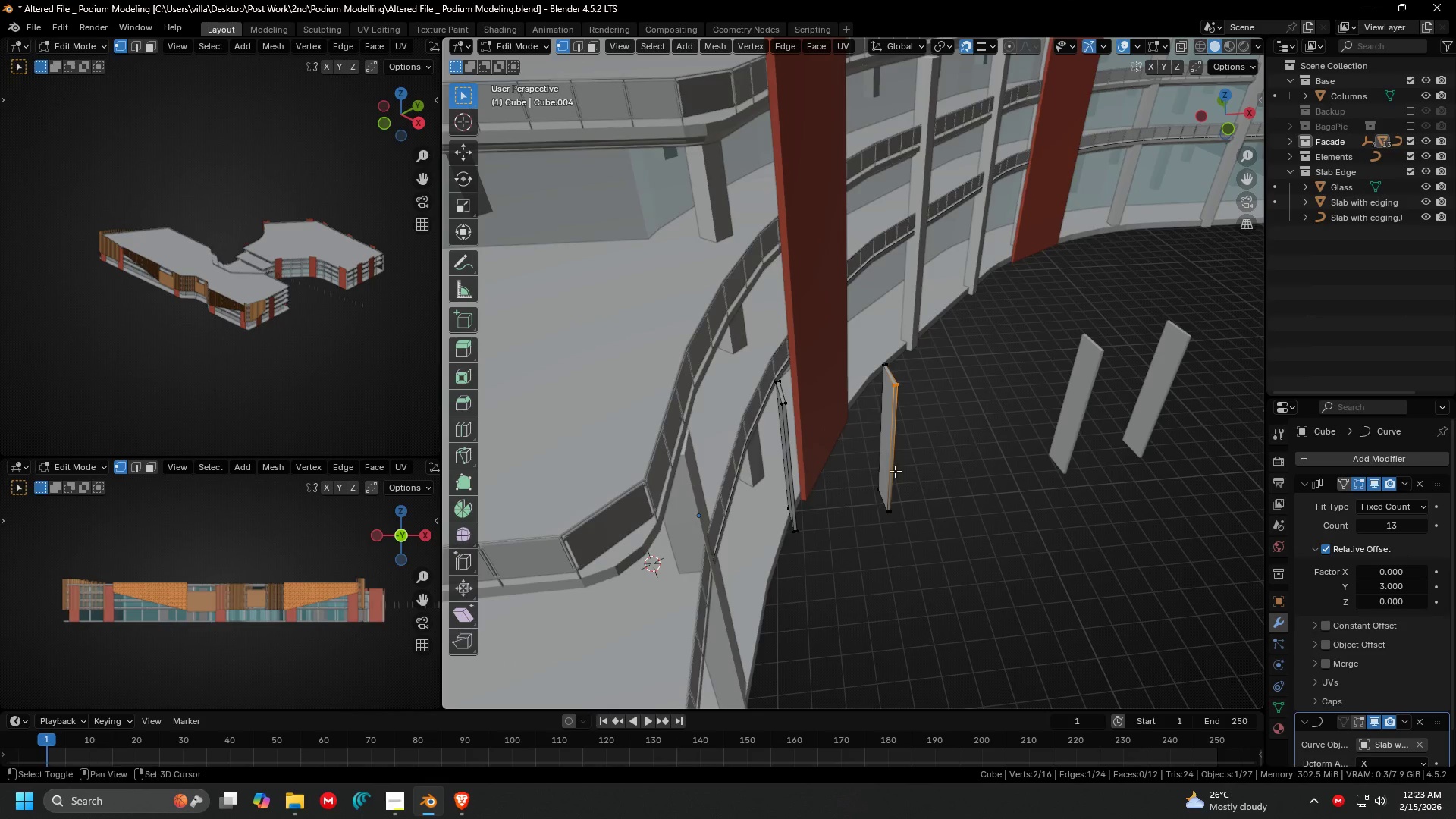 
hold_key(key=ShiftLeft, duration=1.5)
left_click_drag(start_coordinate=[880, 481], to_coordinate=[908, 532])
 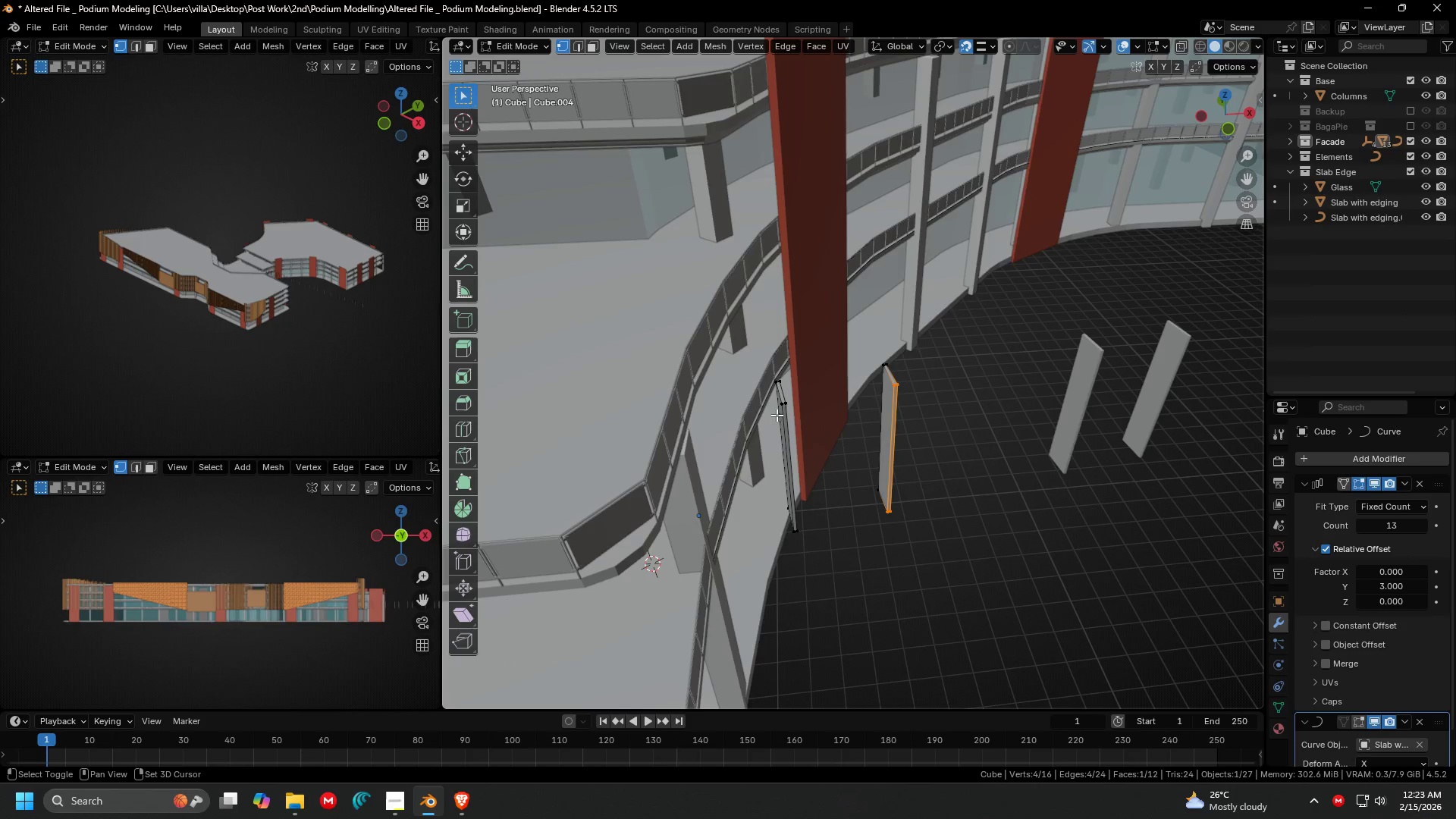 
left_click_drag(start_coordinate=[771, 399], to_coordinate=[794, 419])
 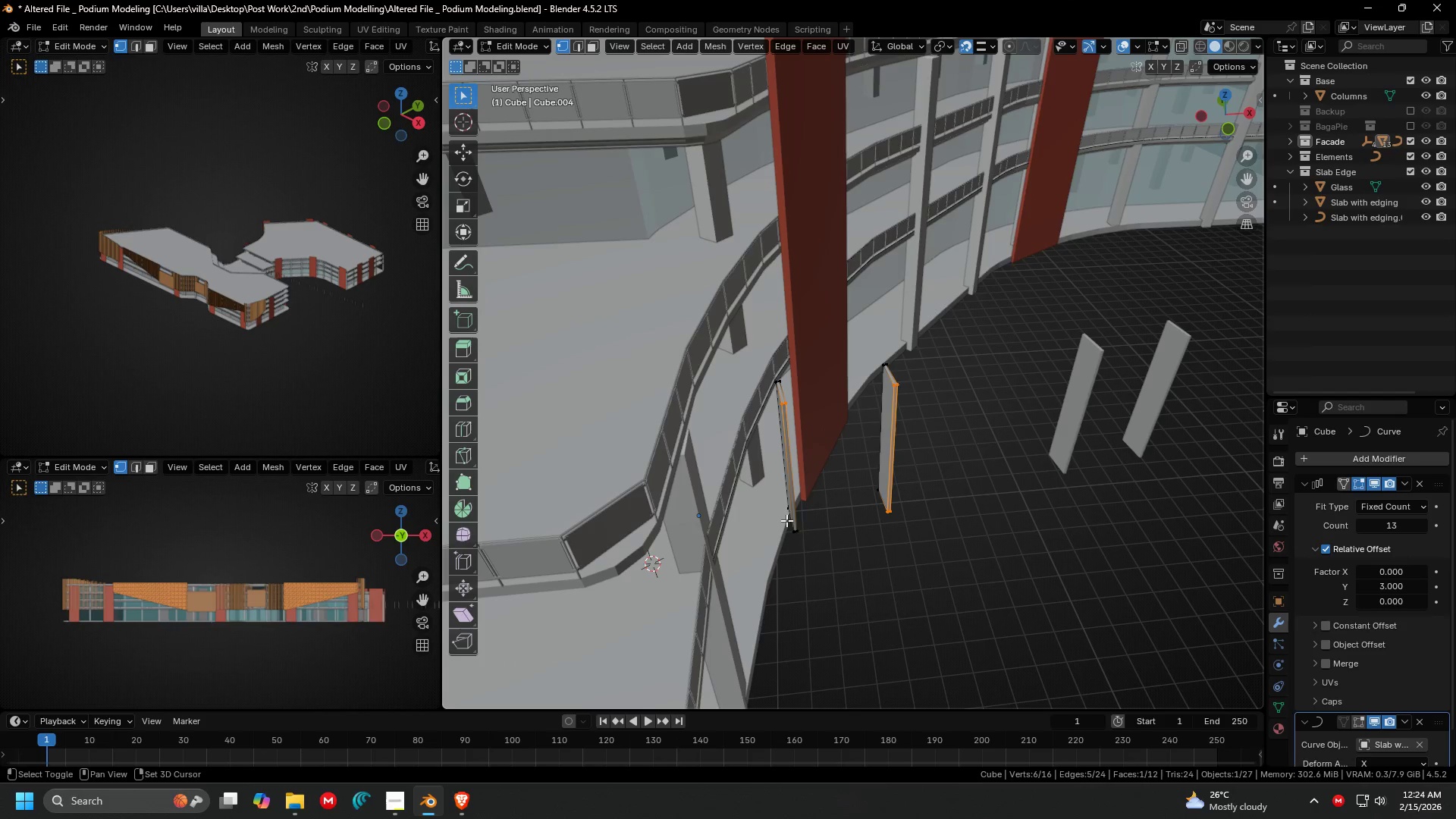 
hold_key(key=ShiftLeft, duration=0.88)
left_click_drag(start_coordinate=[786, 520], to_coordinate=[818, 553])
 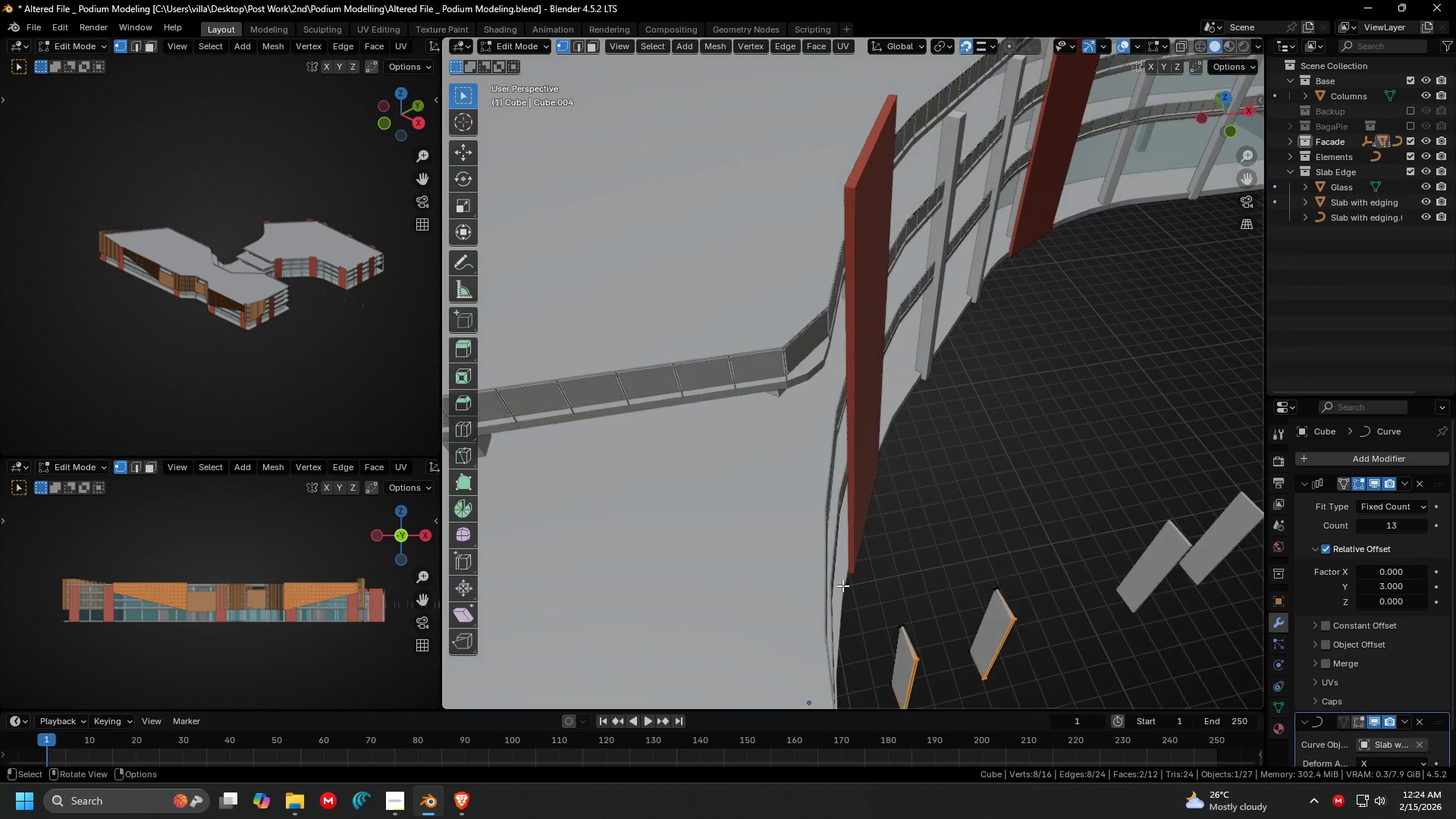 
key(Shift+ShiftLeft)
 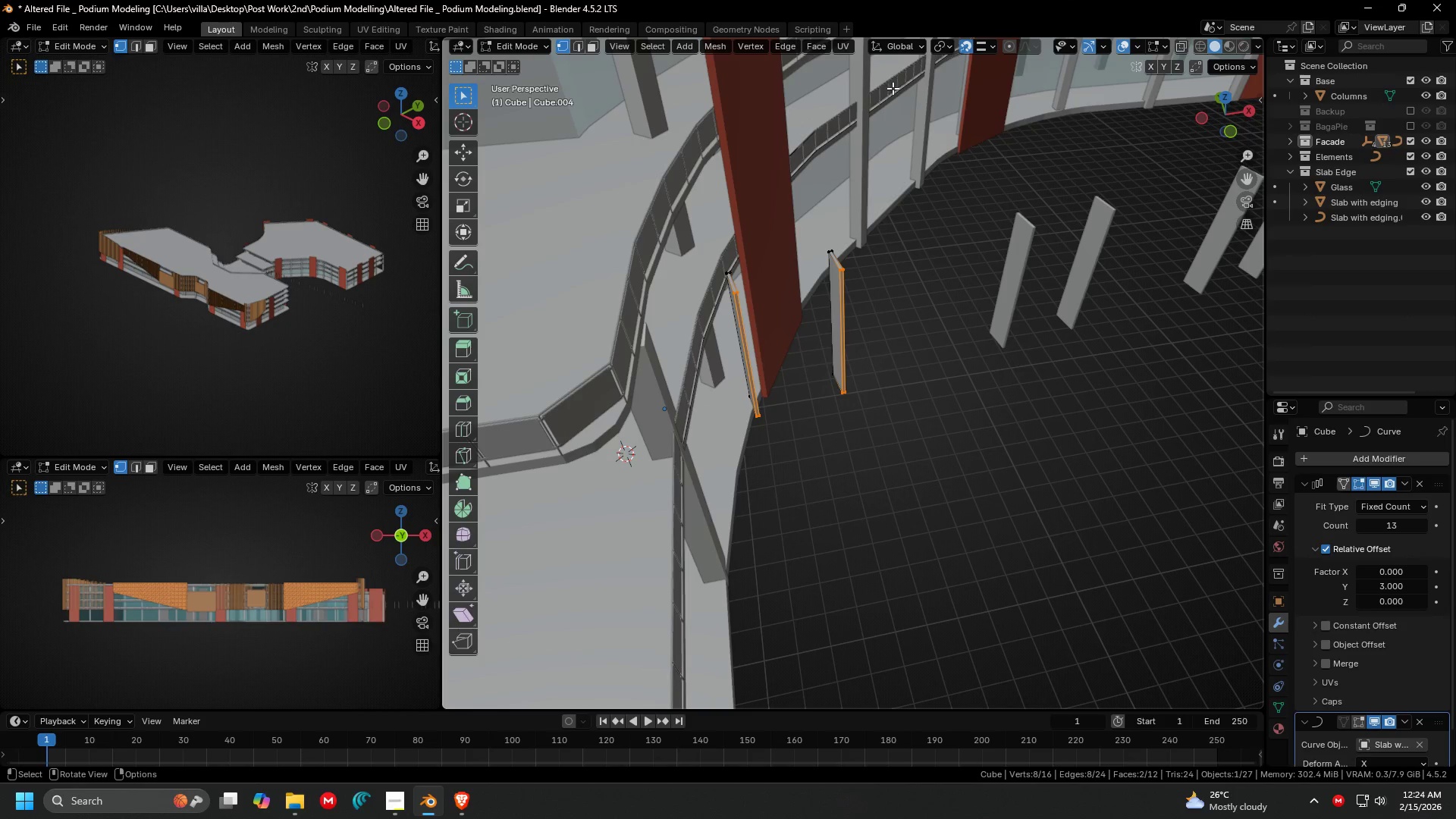 
left_click([903, 48])
 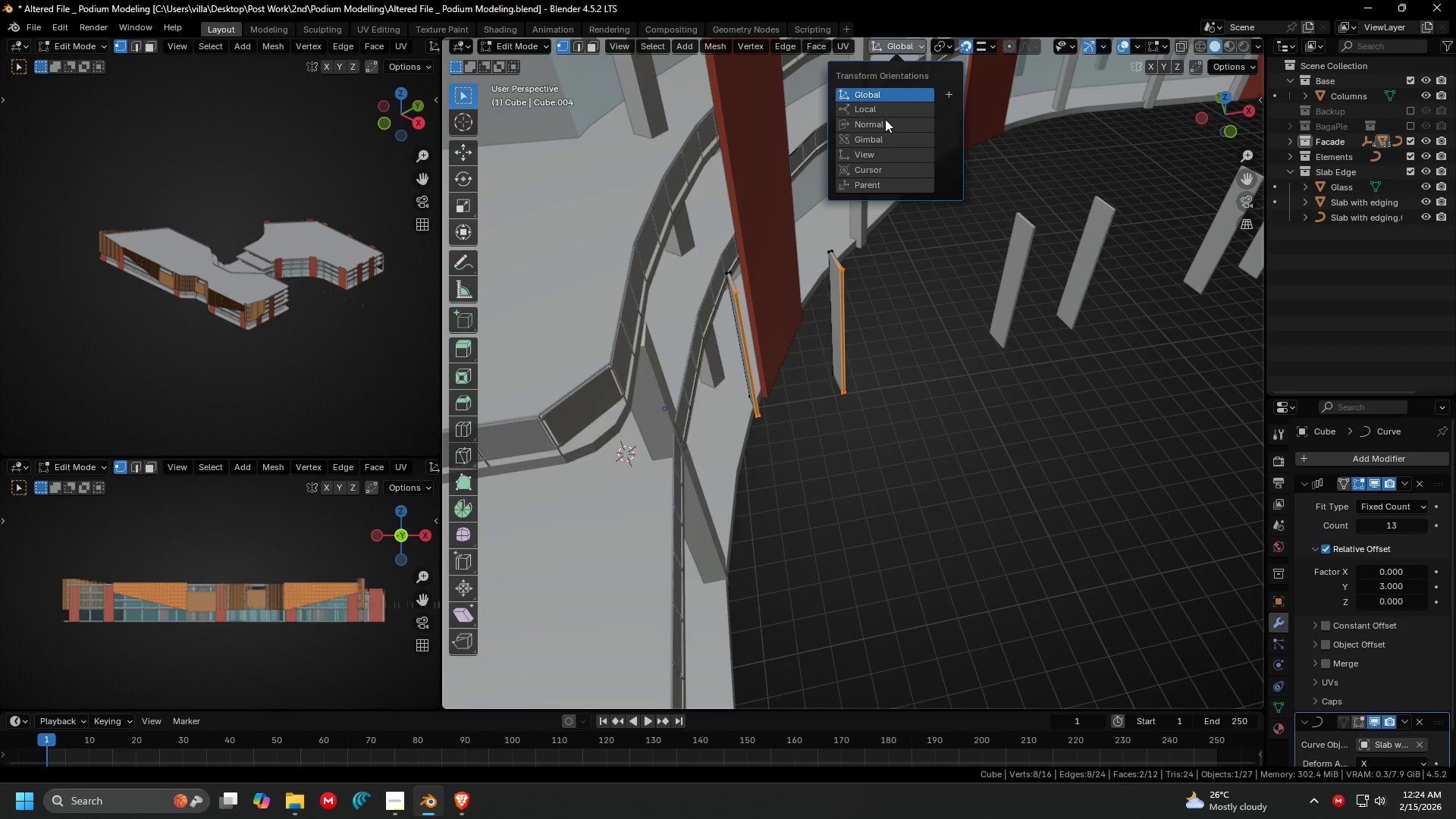 
left_click([883, 124])
 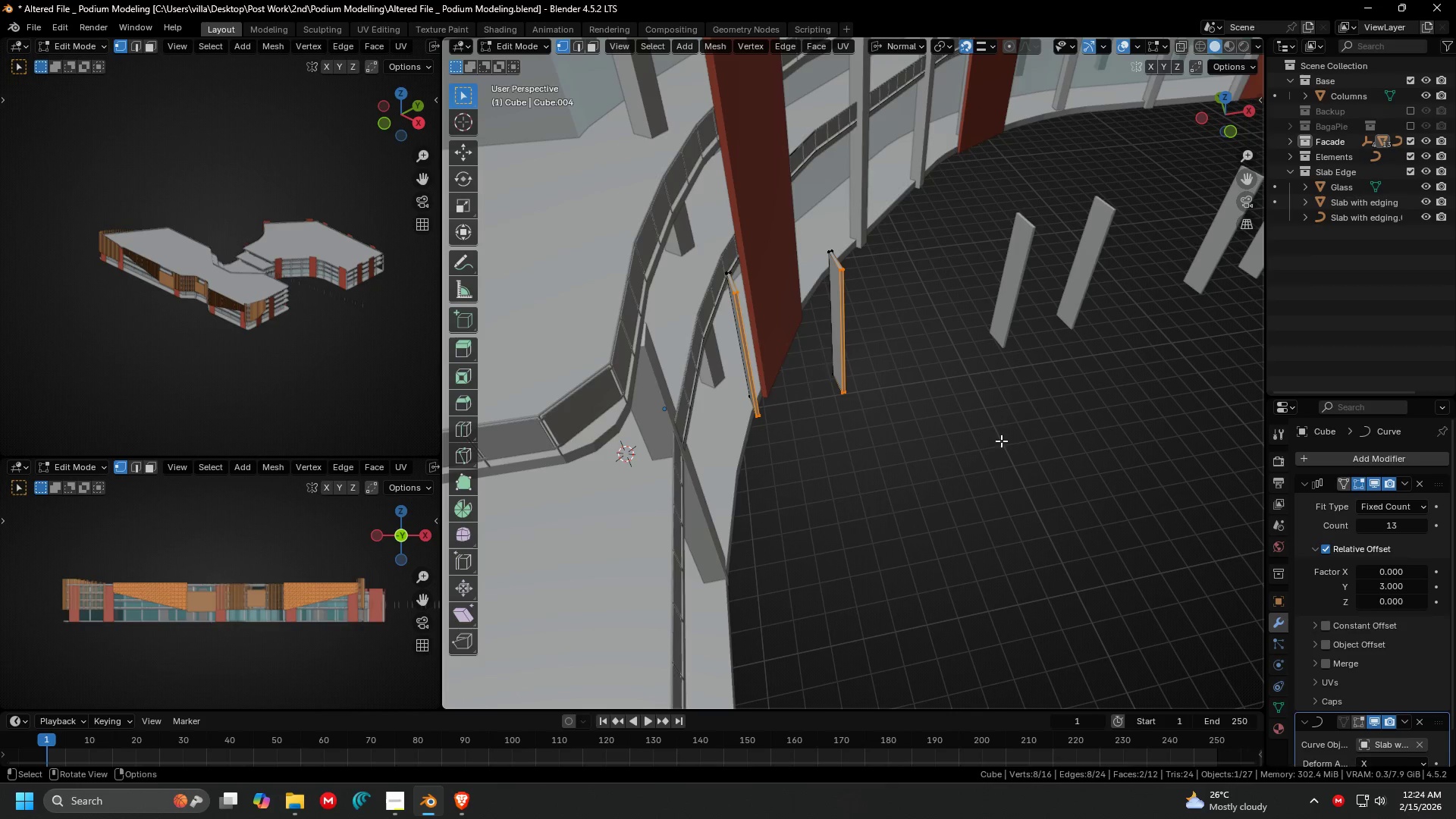 
key(G)
 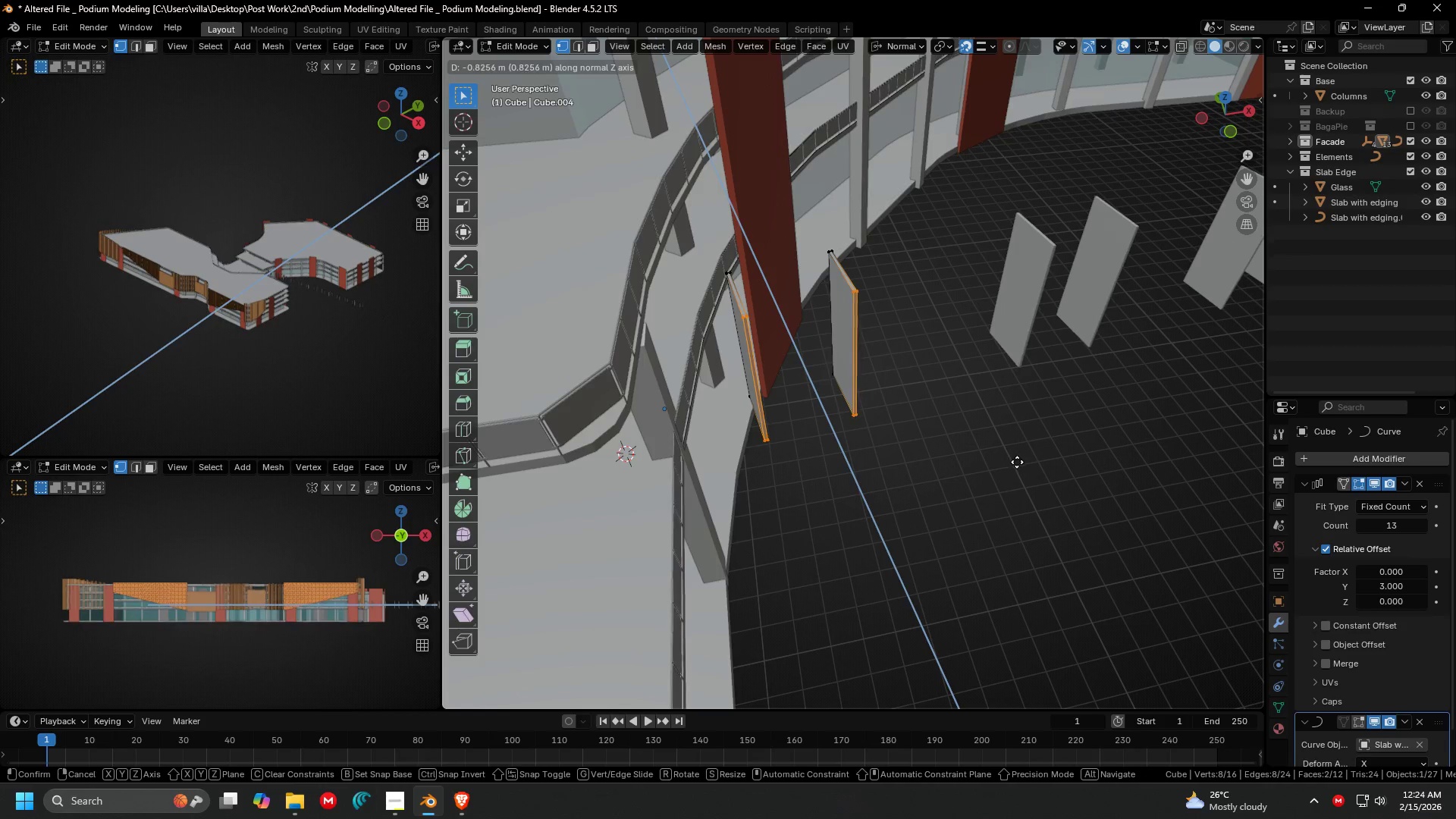 
left_click([1018, 466])
 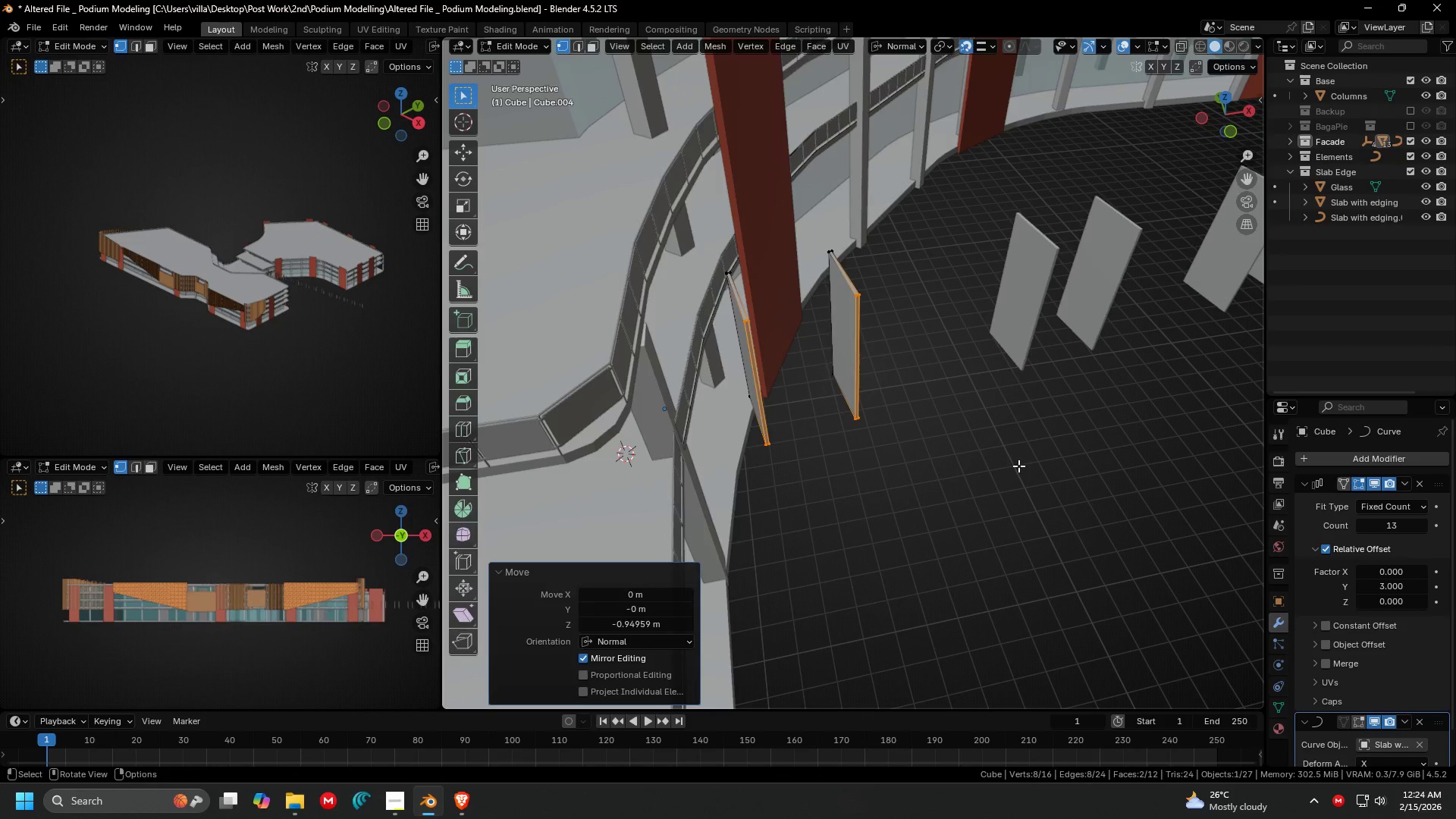 
key(Tab)
 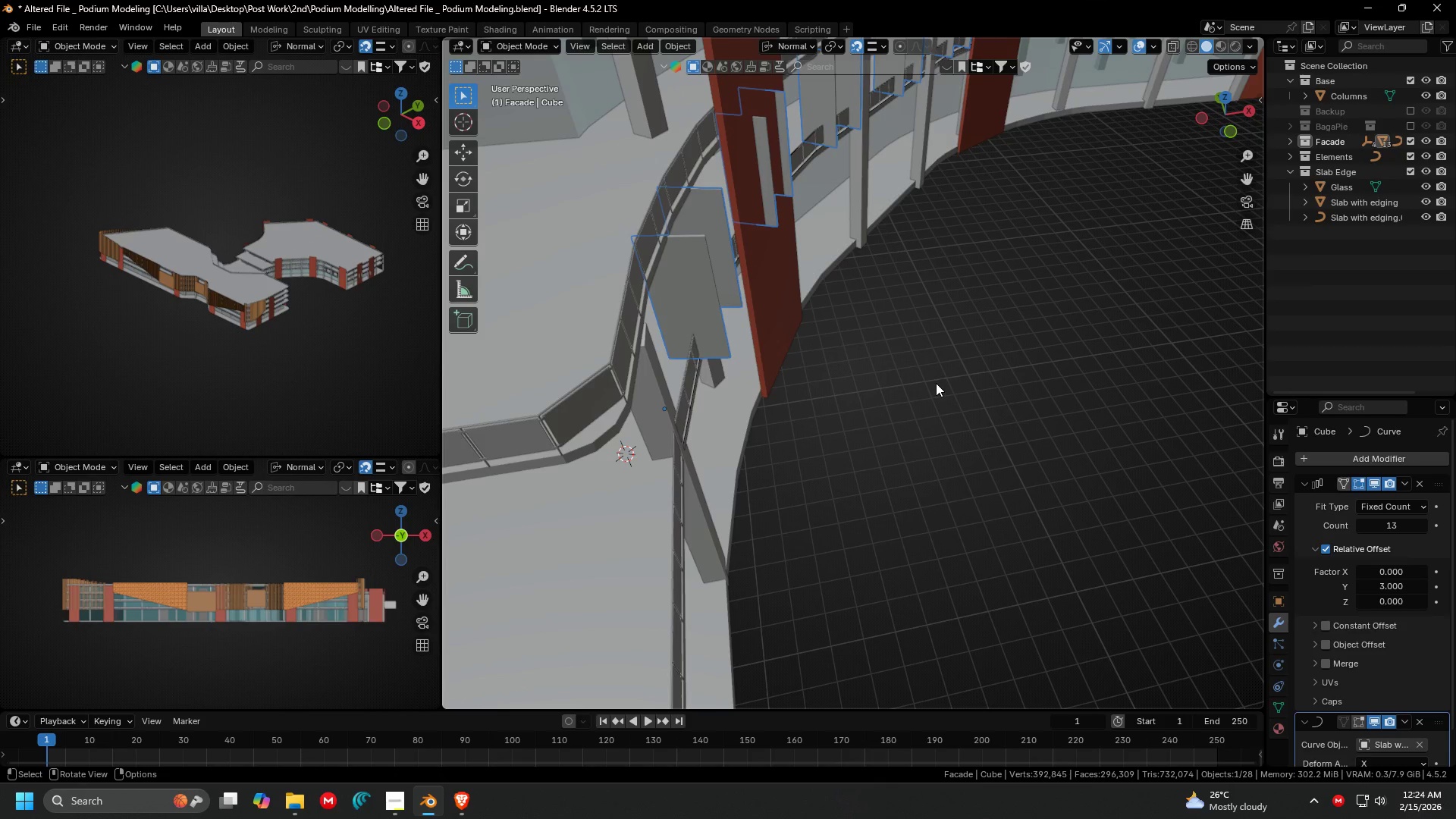 
key(Tab)
 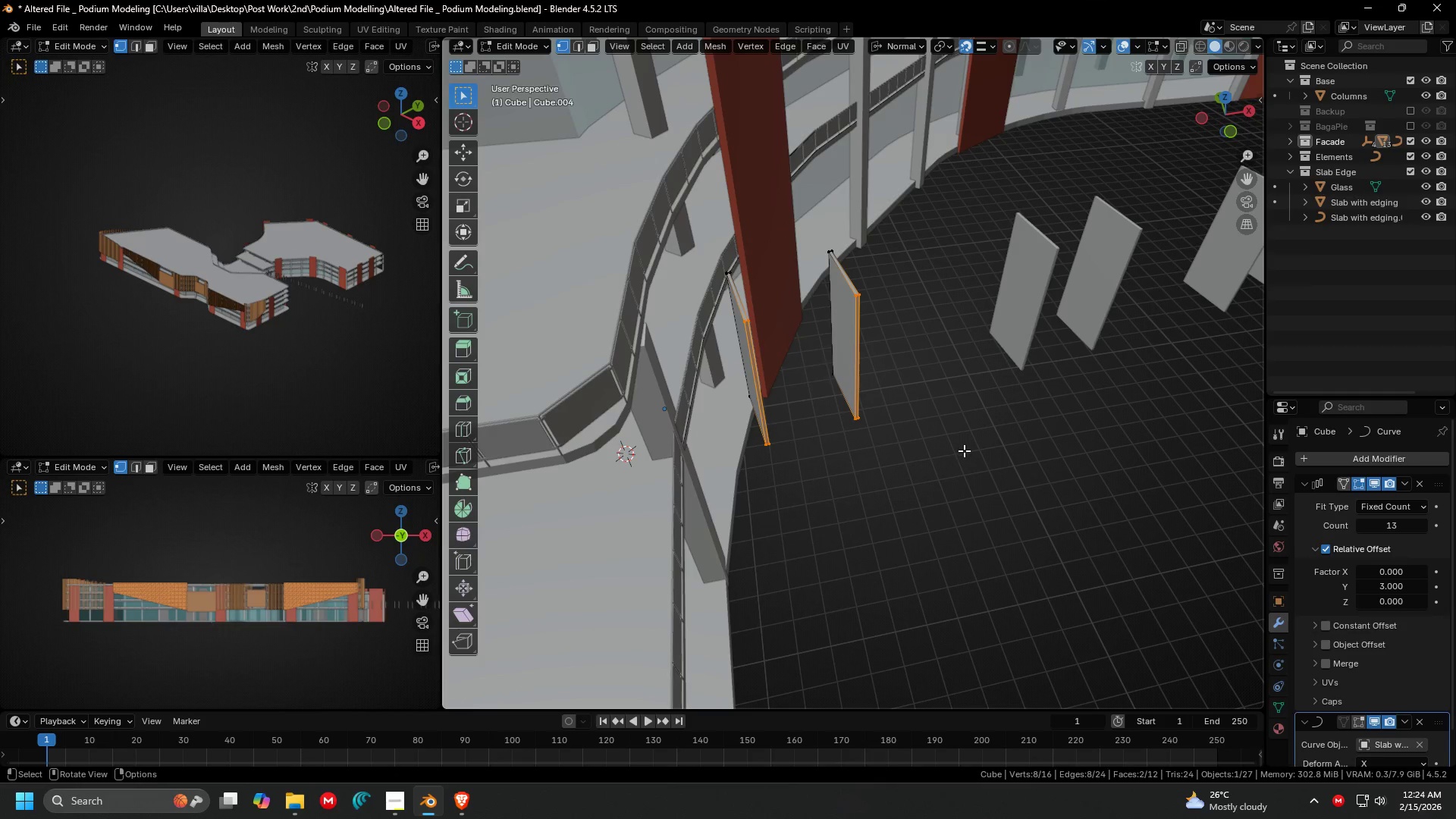 
key(G)
 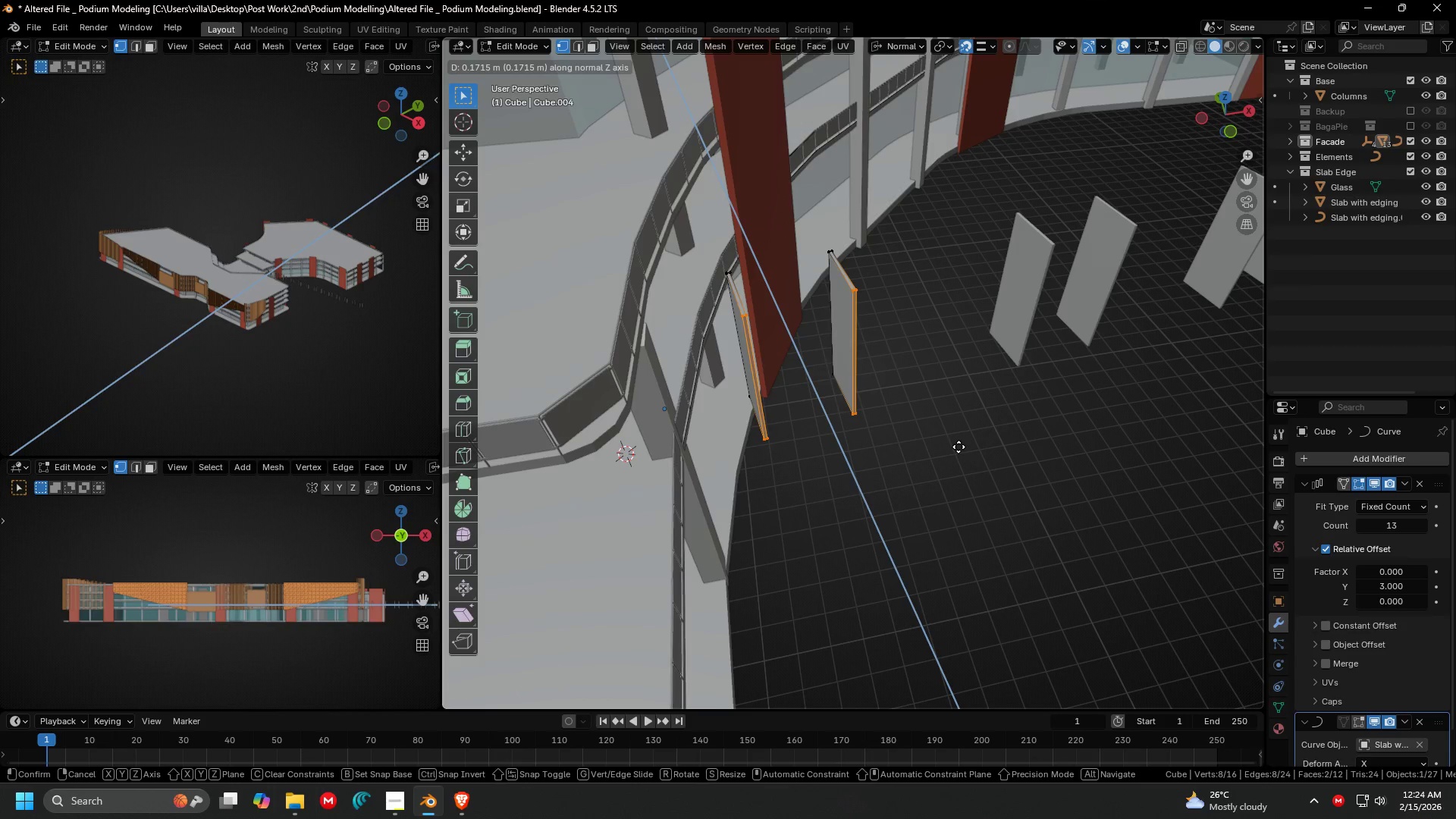 
left_click([956, 444])
 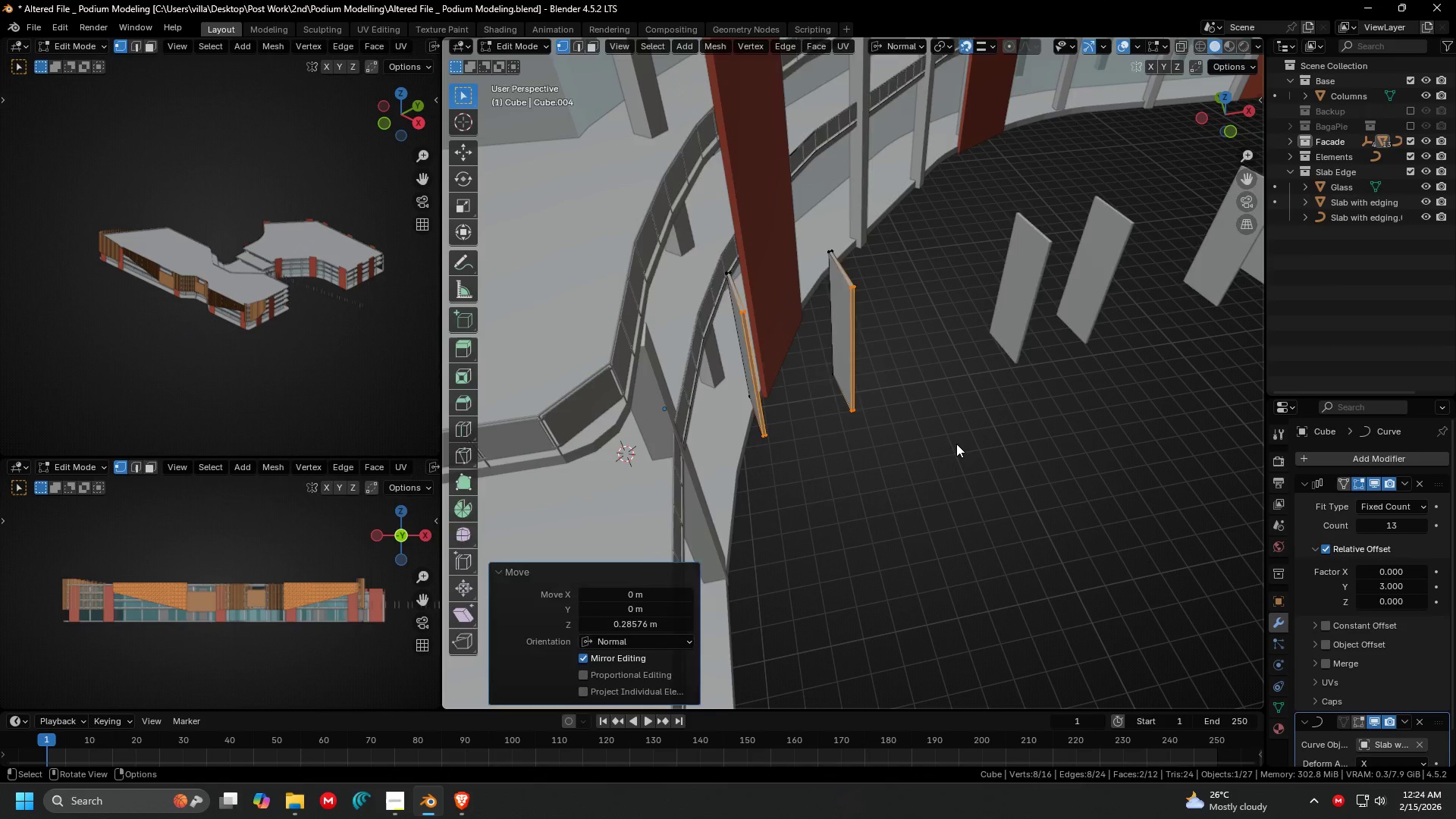 
key(Tab)
 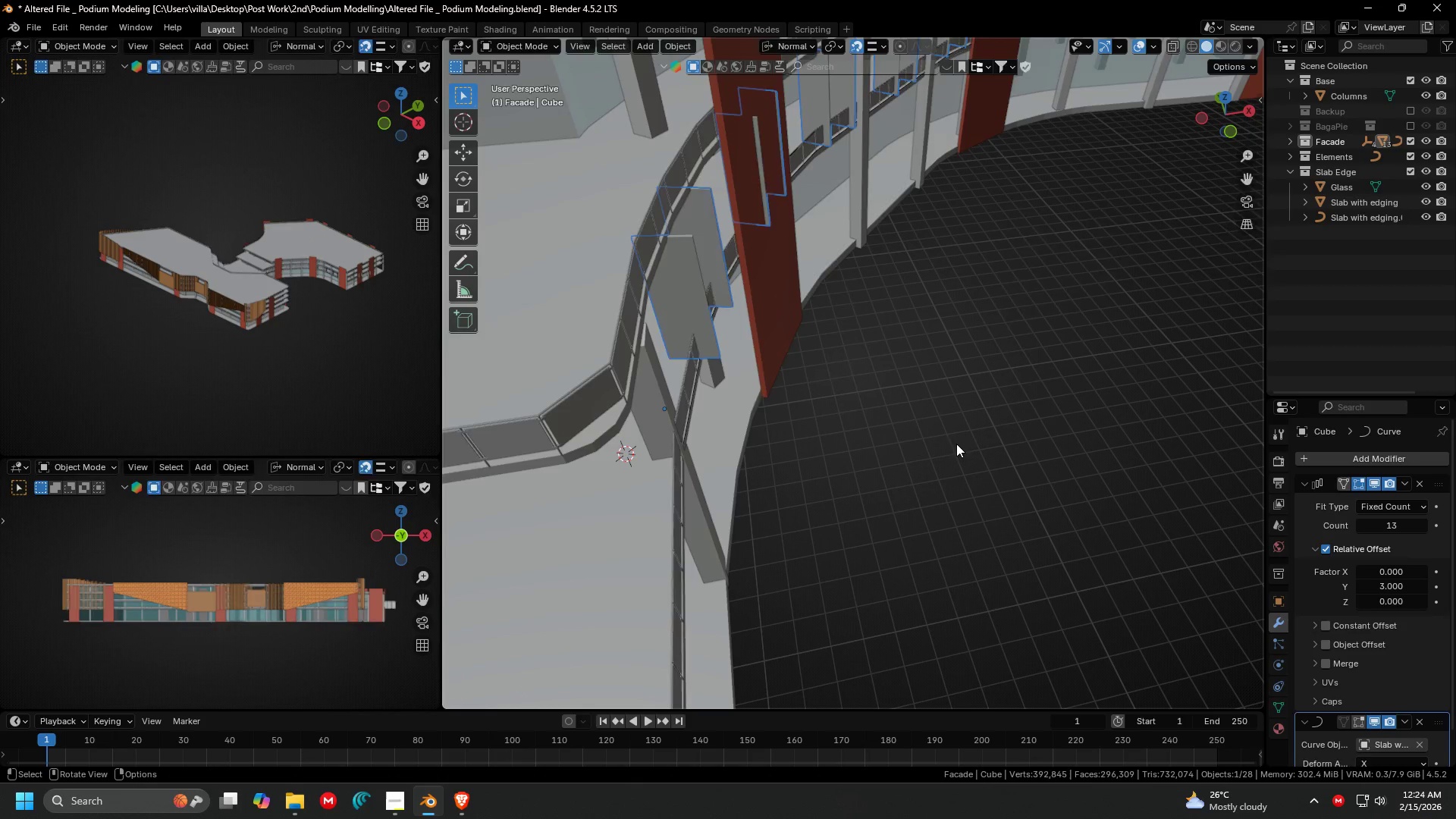 
key(Tab)
 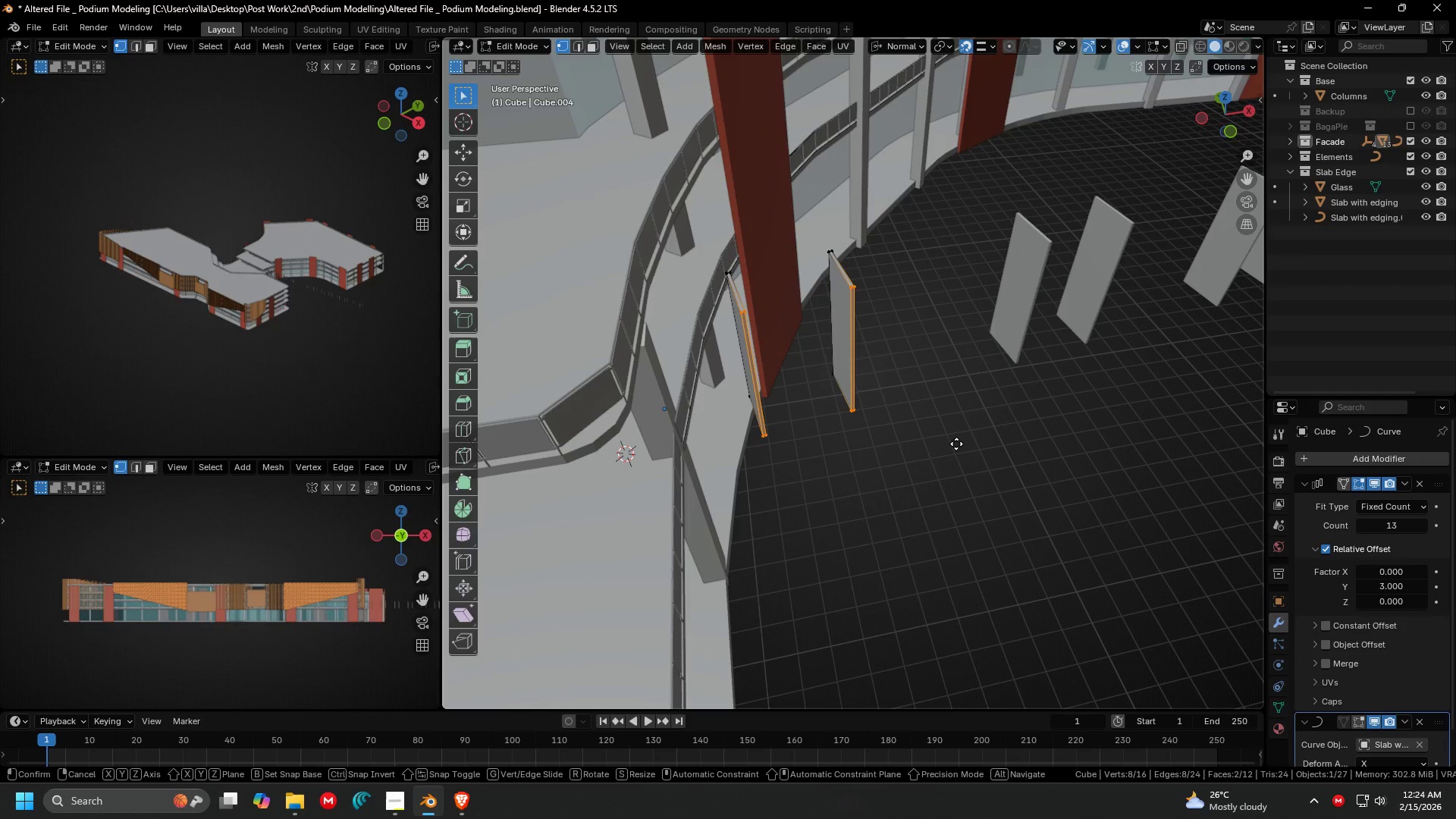 
key(G)
 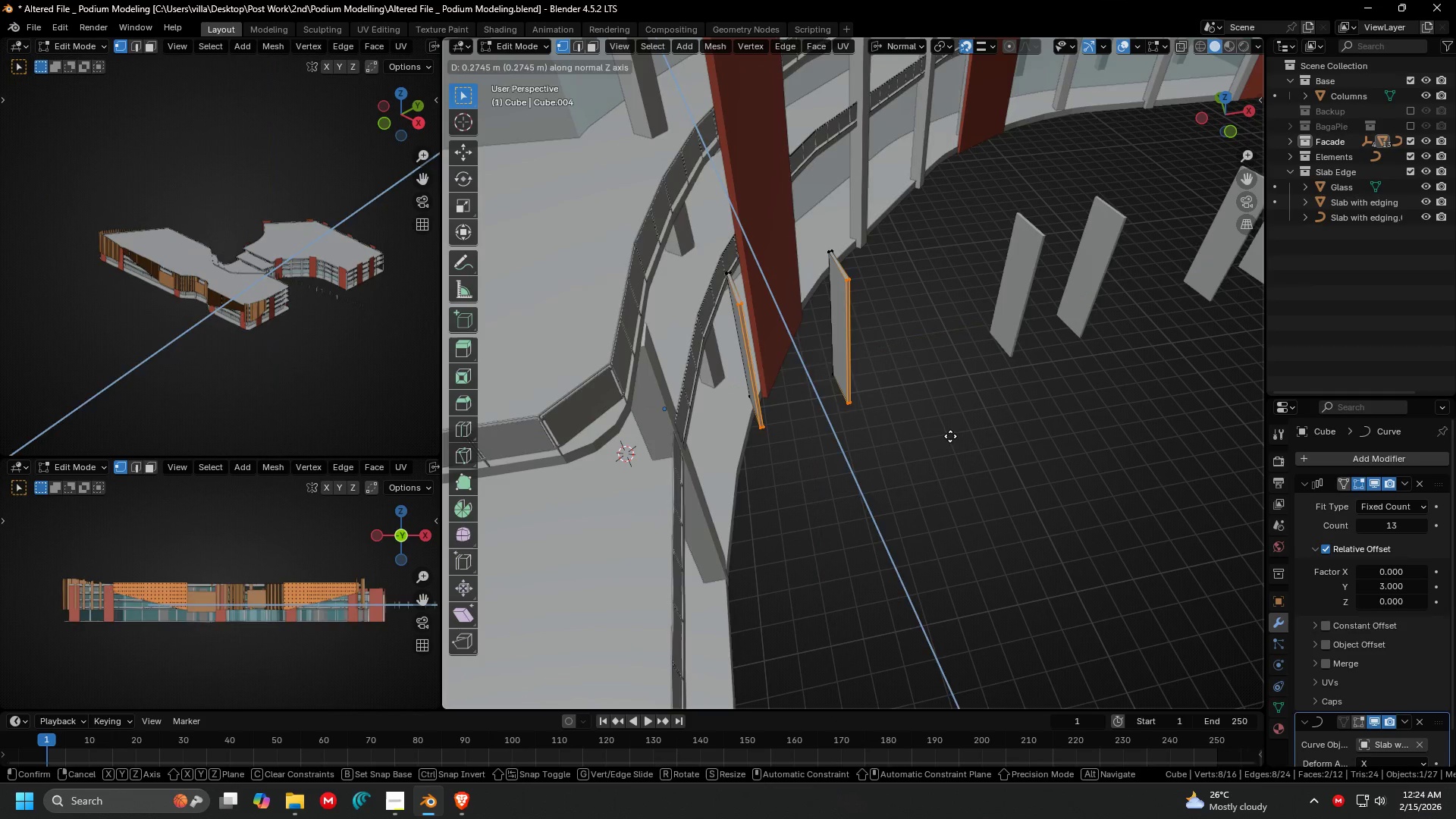 
left_click([949, 435])
 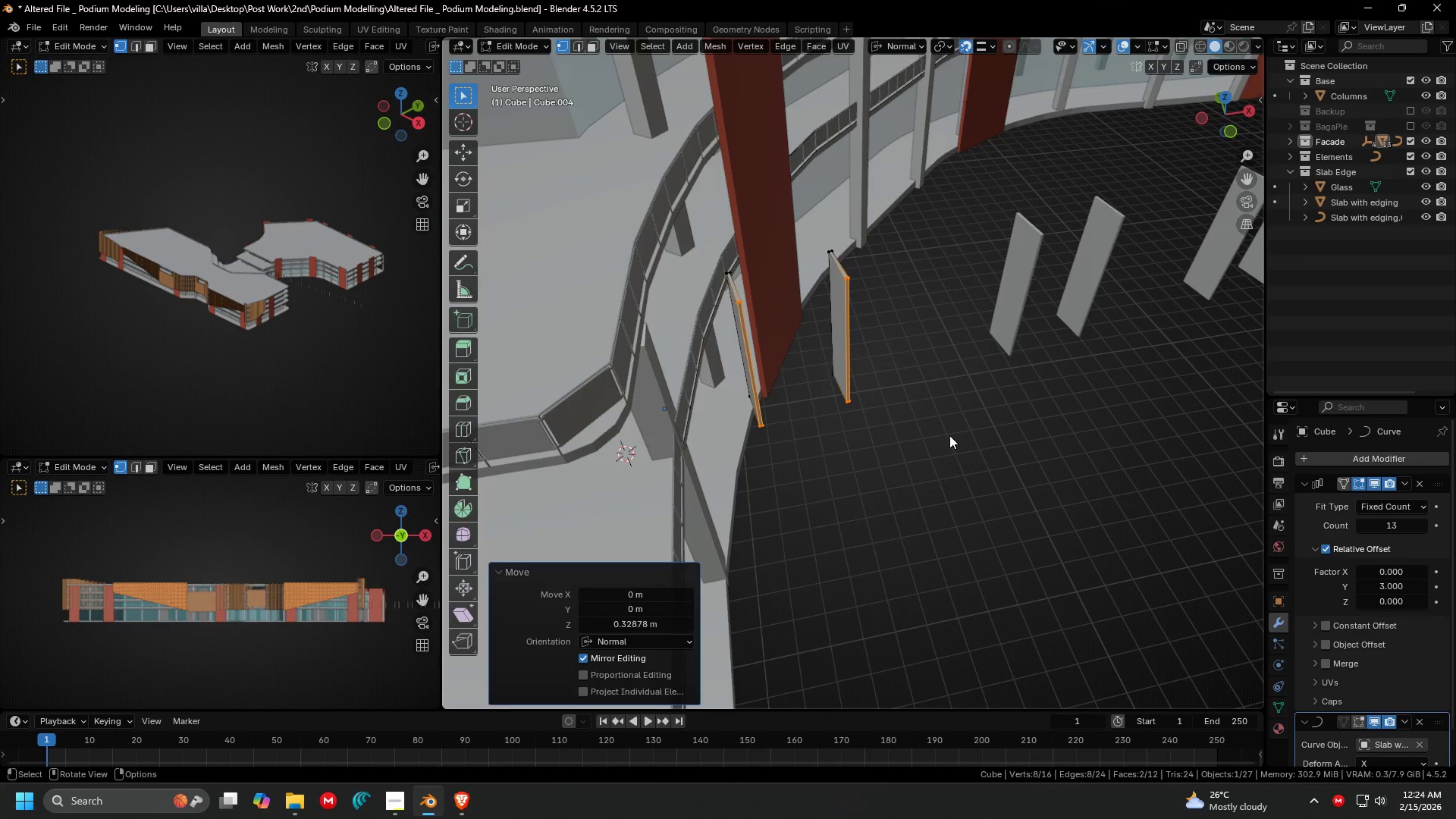 
key(Tab)
 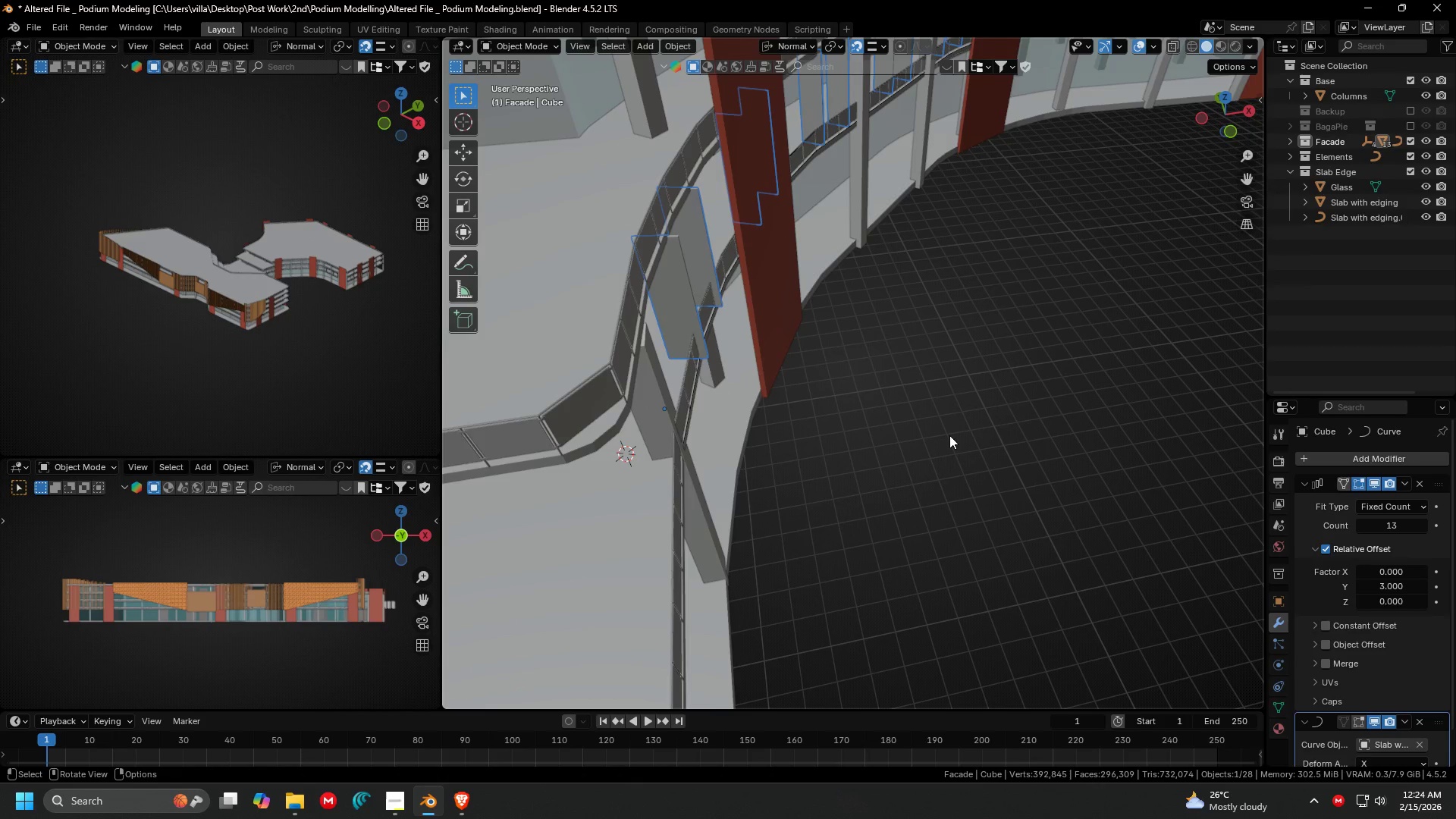 
key(Tab)
 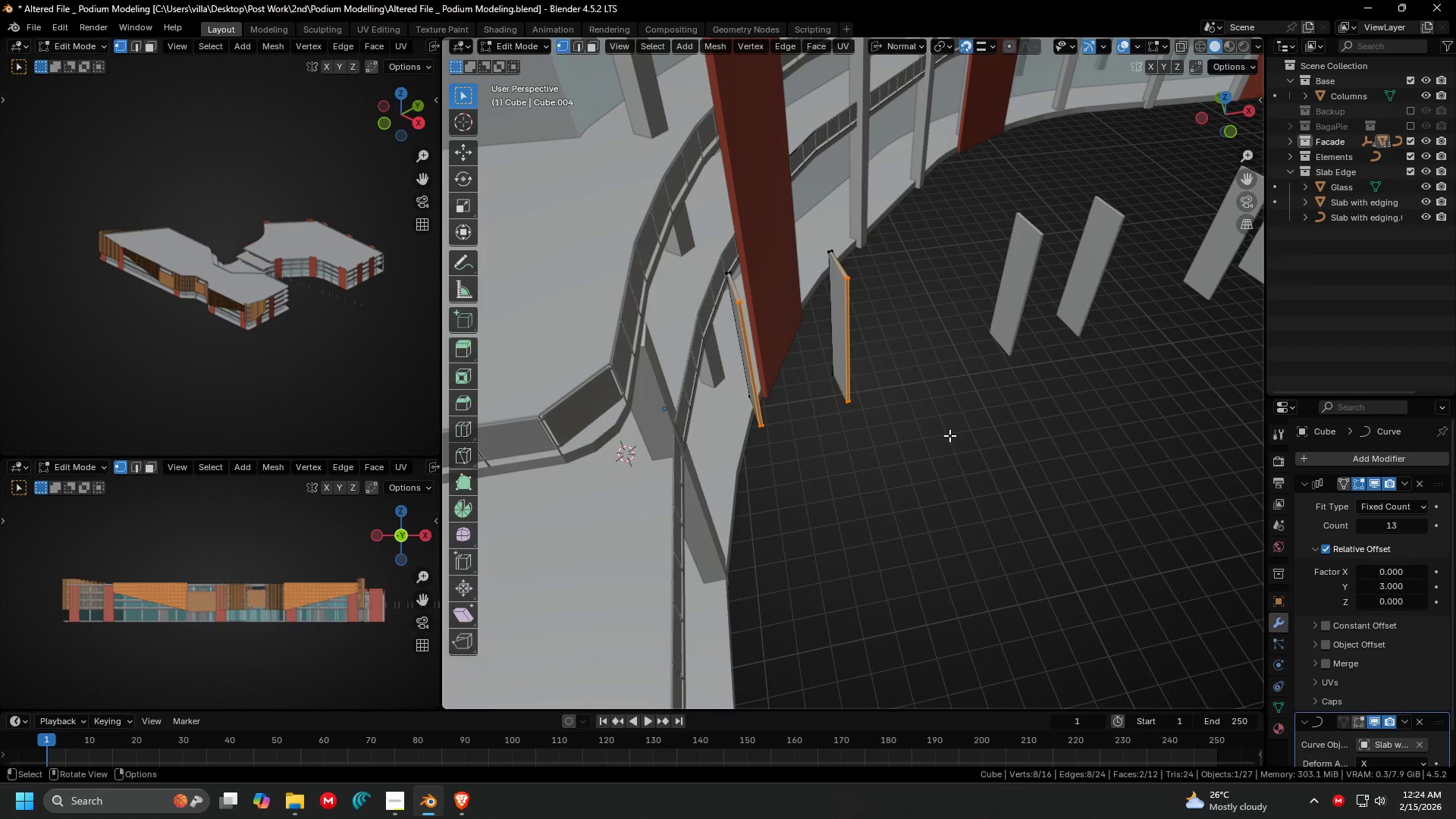 
key(G)
 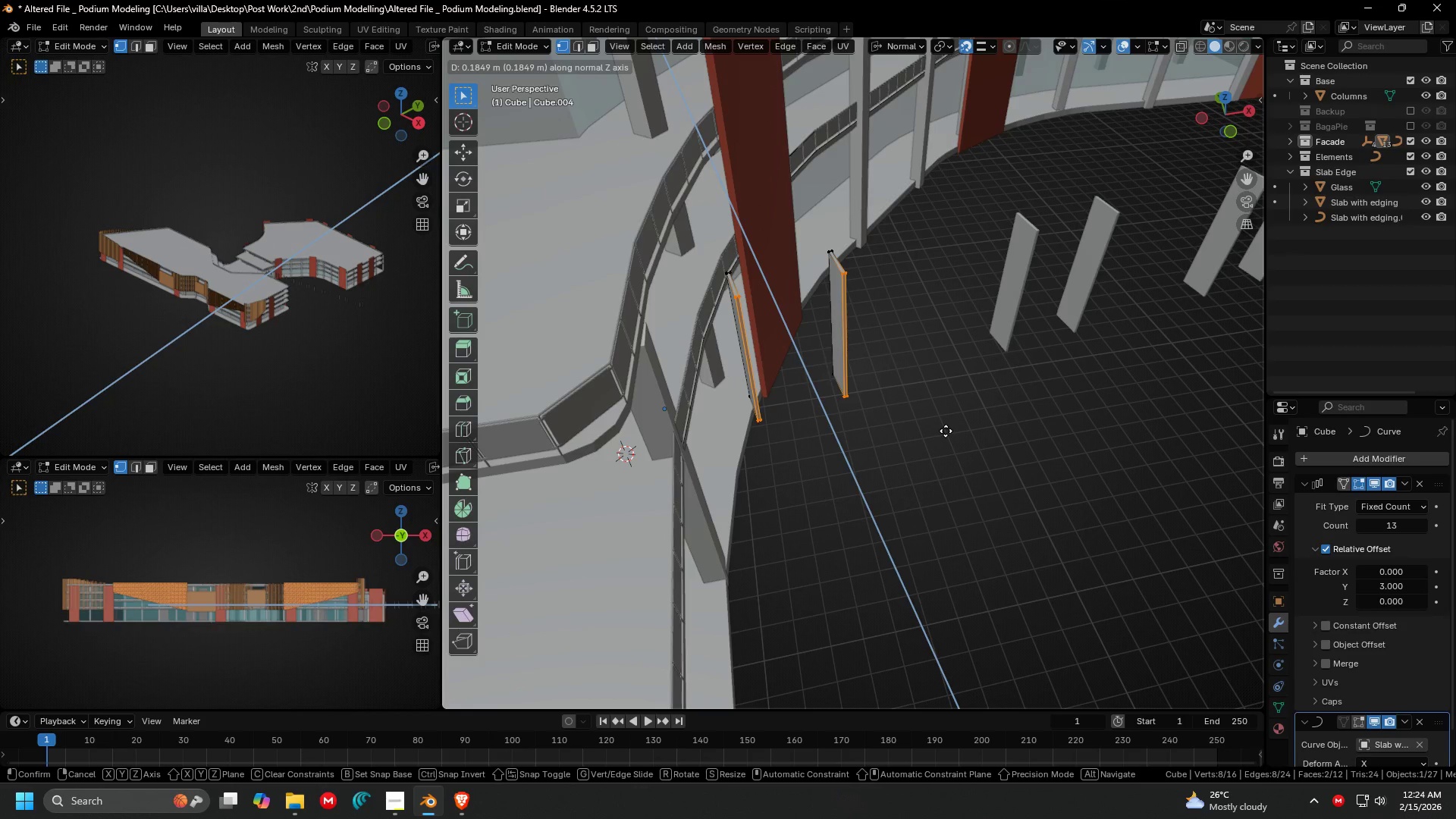 
left_click([945, 430])
 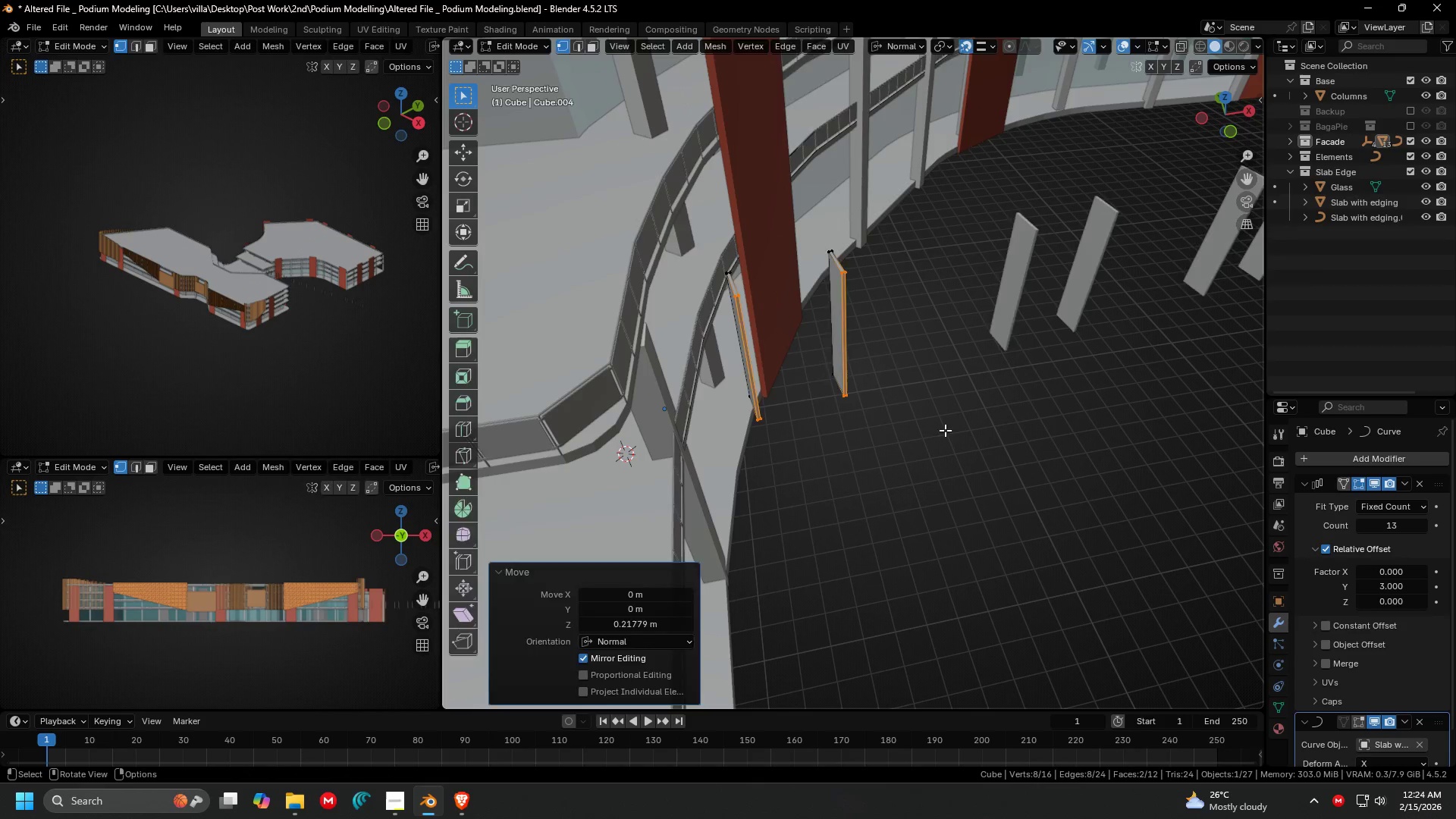 
key(Tab)
 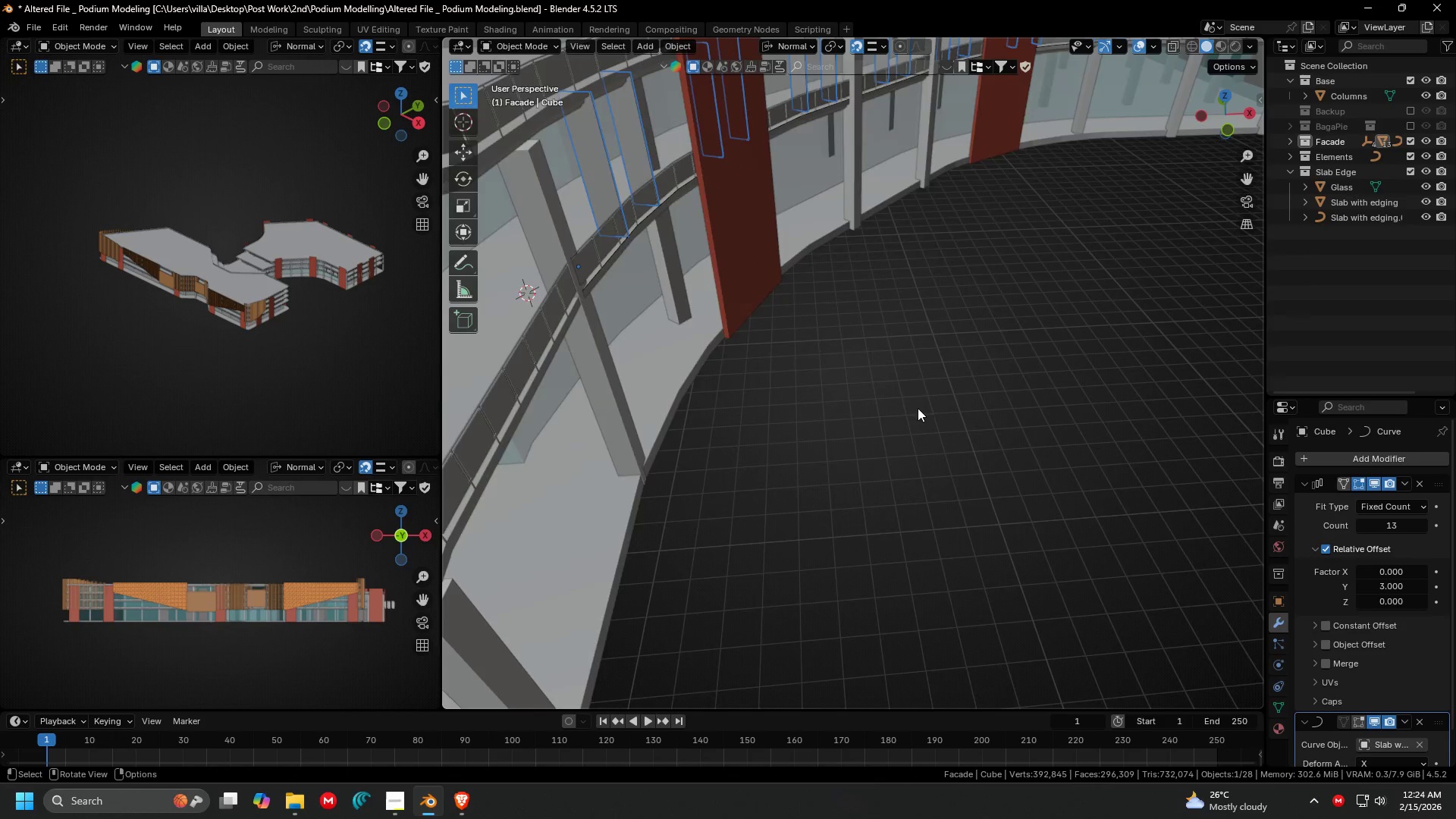 
hold_key(key=ShiftLeft, duration=0.34)
 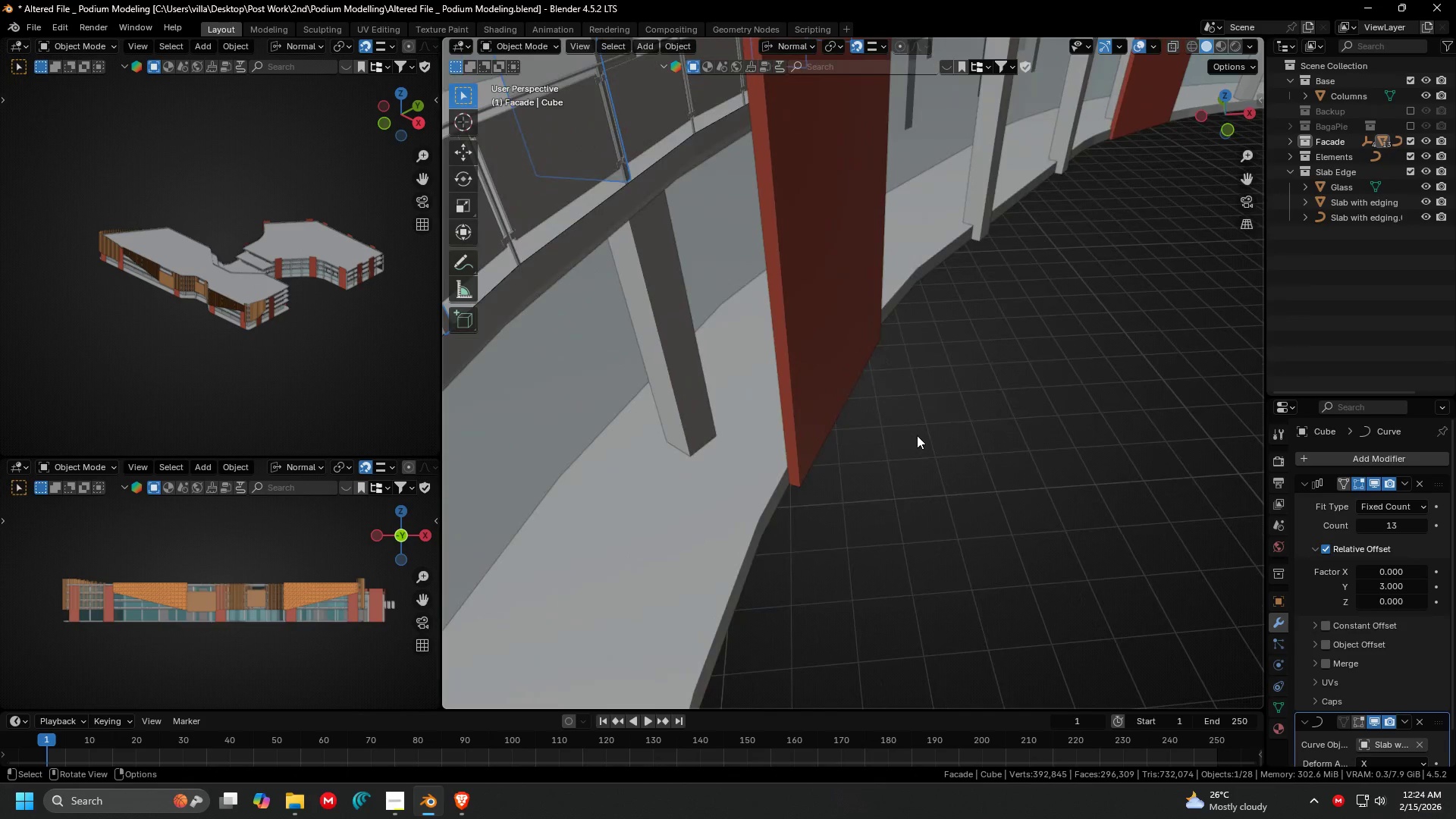 
left_click([917, 435])
 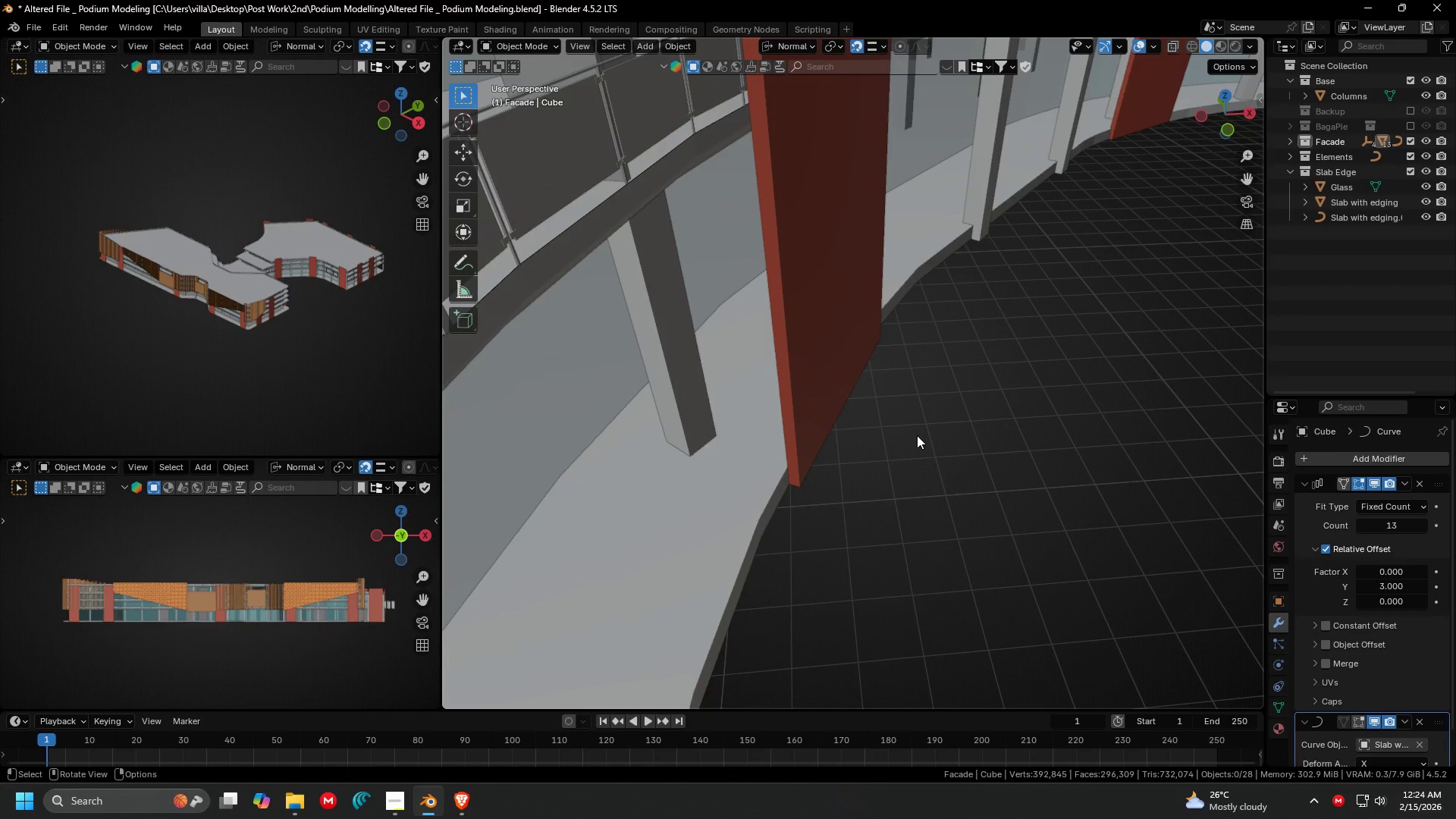 
scroll: coordinate [824, 350], scroll_direction: up, amount: 2.0
 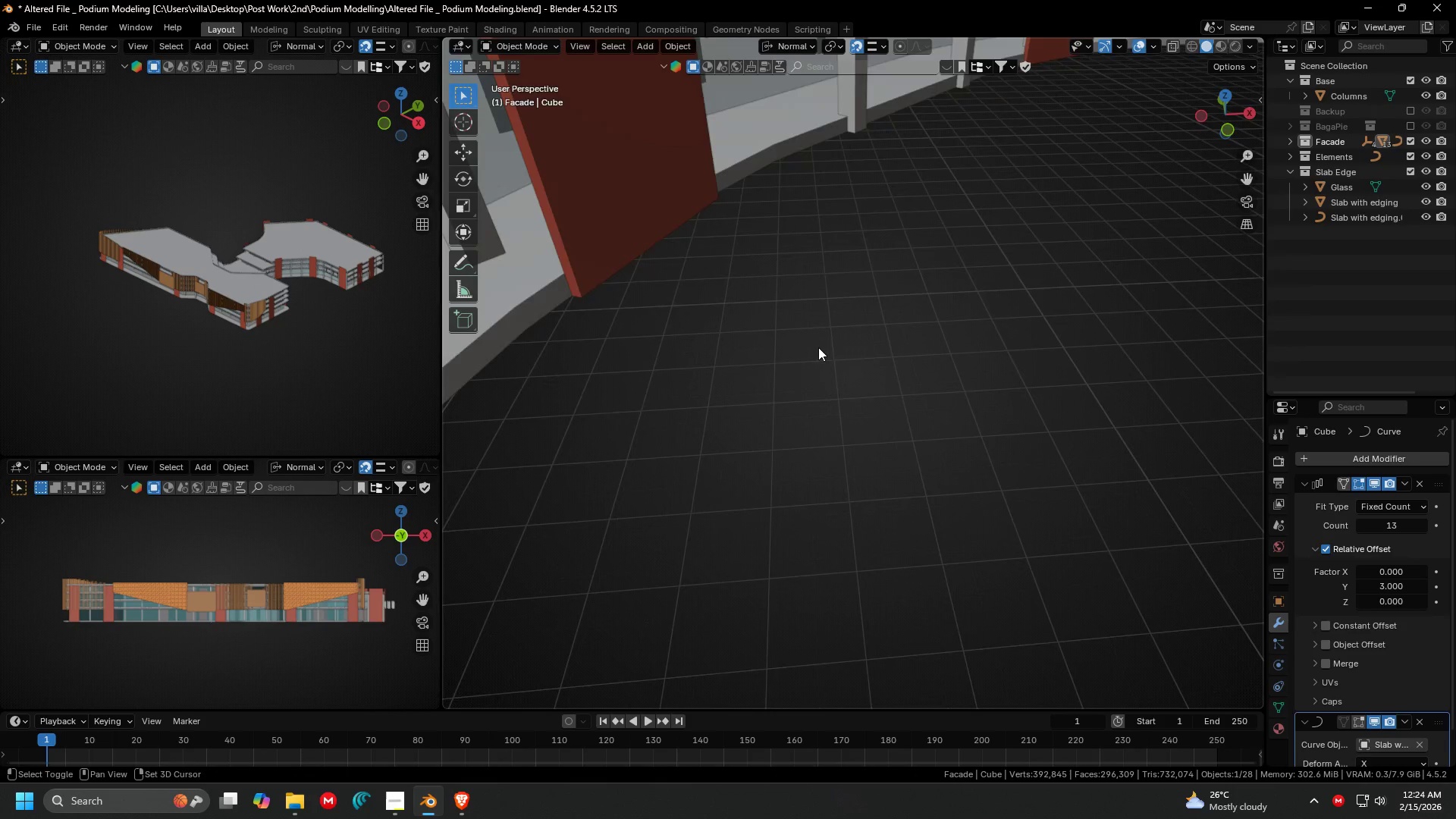 
hold_key(key=ShiftLeft, duration=0.78)
 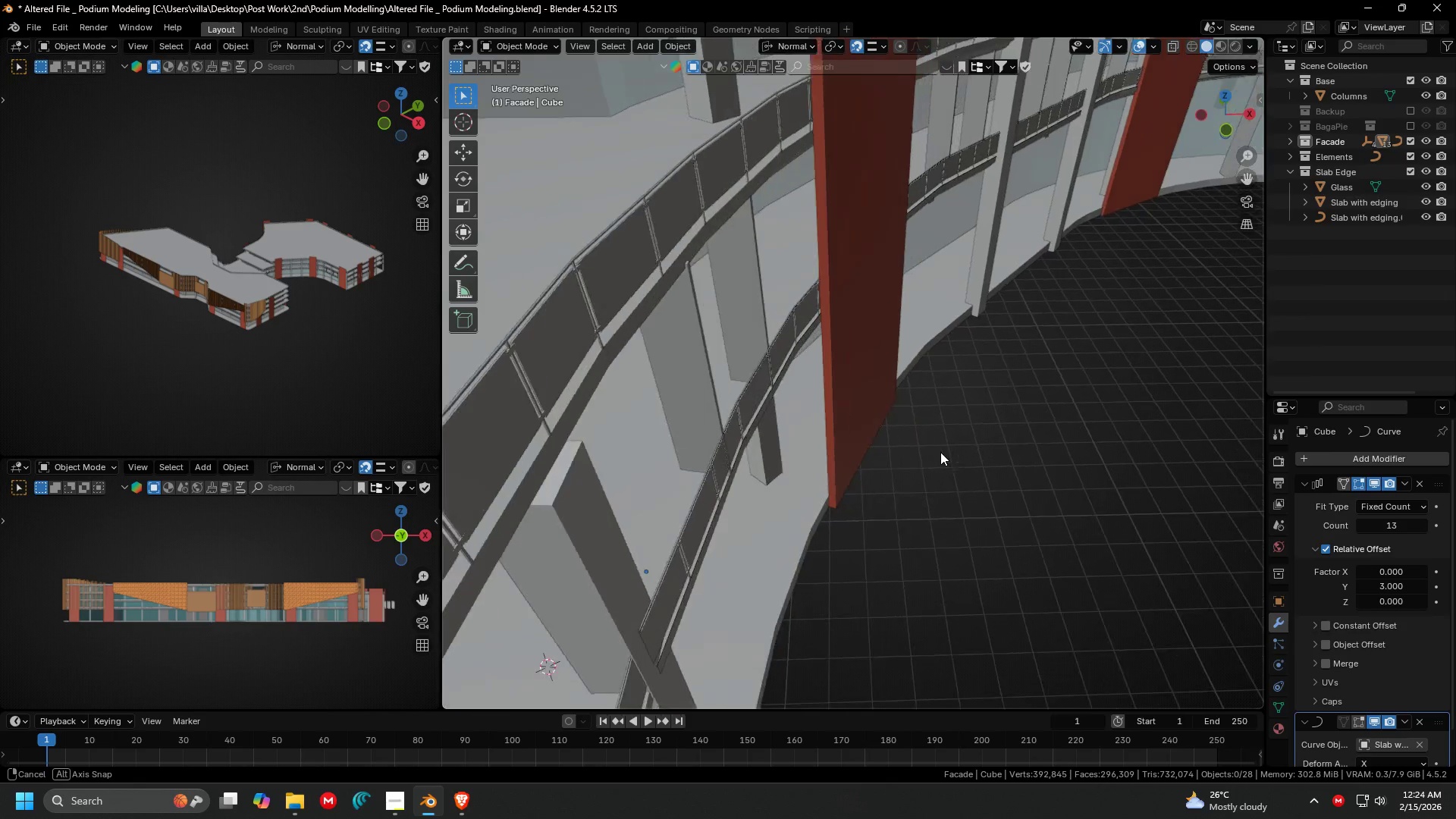 
hold_key(key=ShiftLeft, duration=1.89)
scroll: coordinate [951, 451], scroll_direction: down, amount: 1.0
 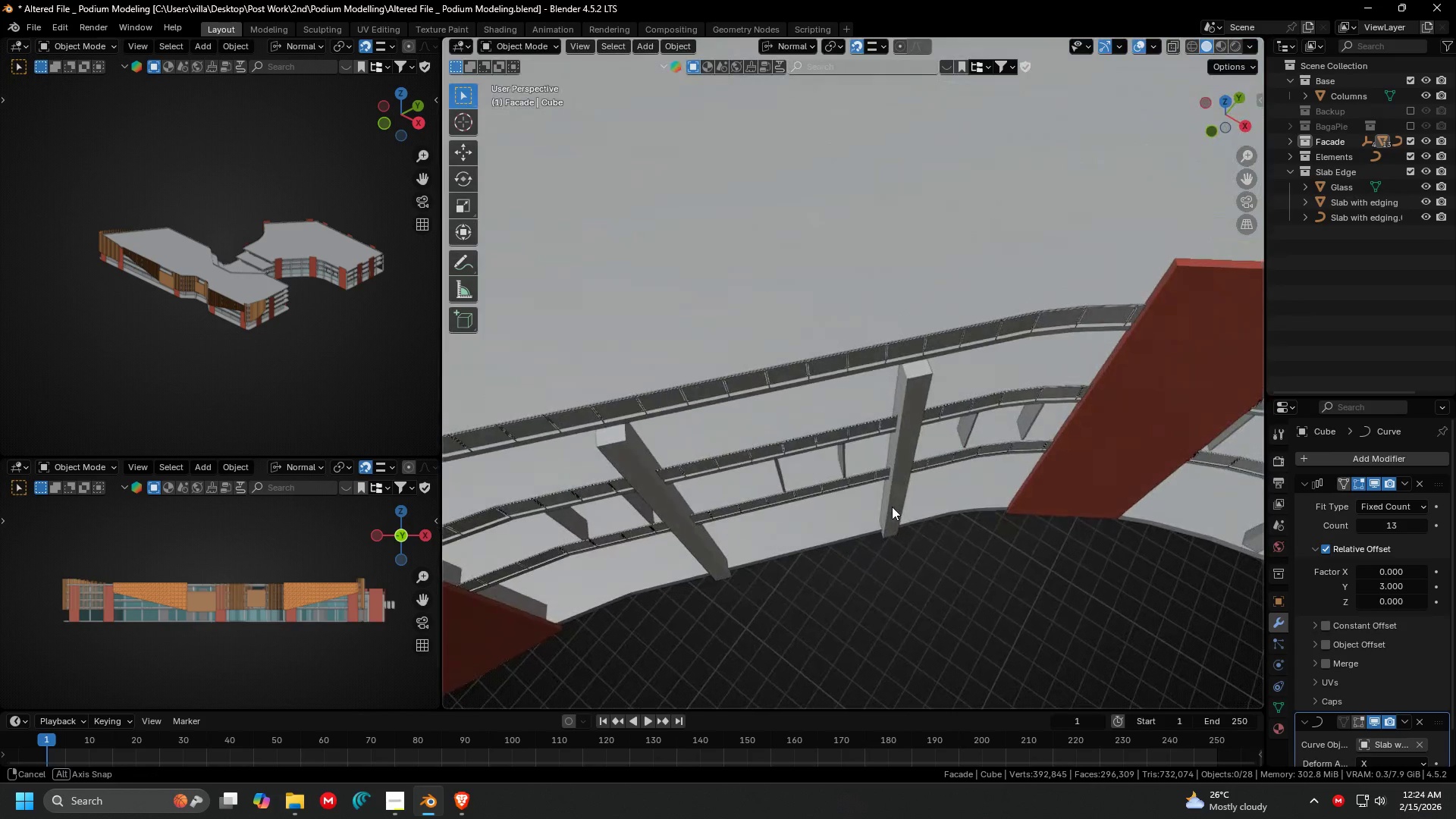 
key(Shift+ShiftLeft)
 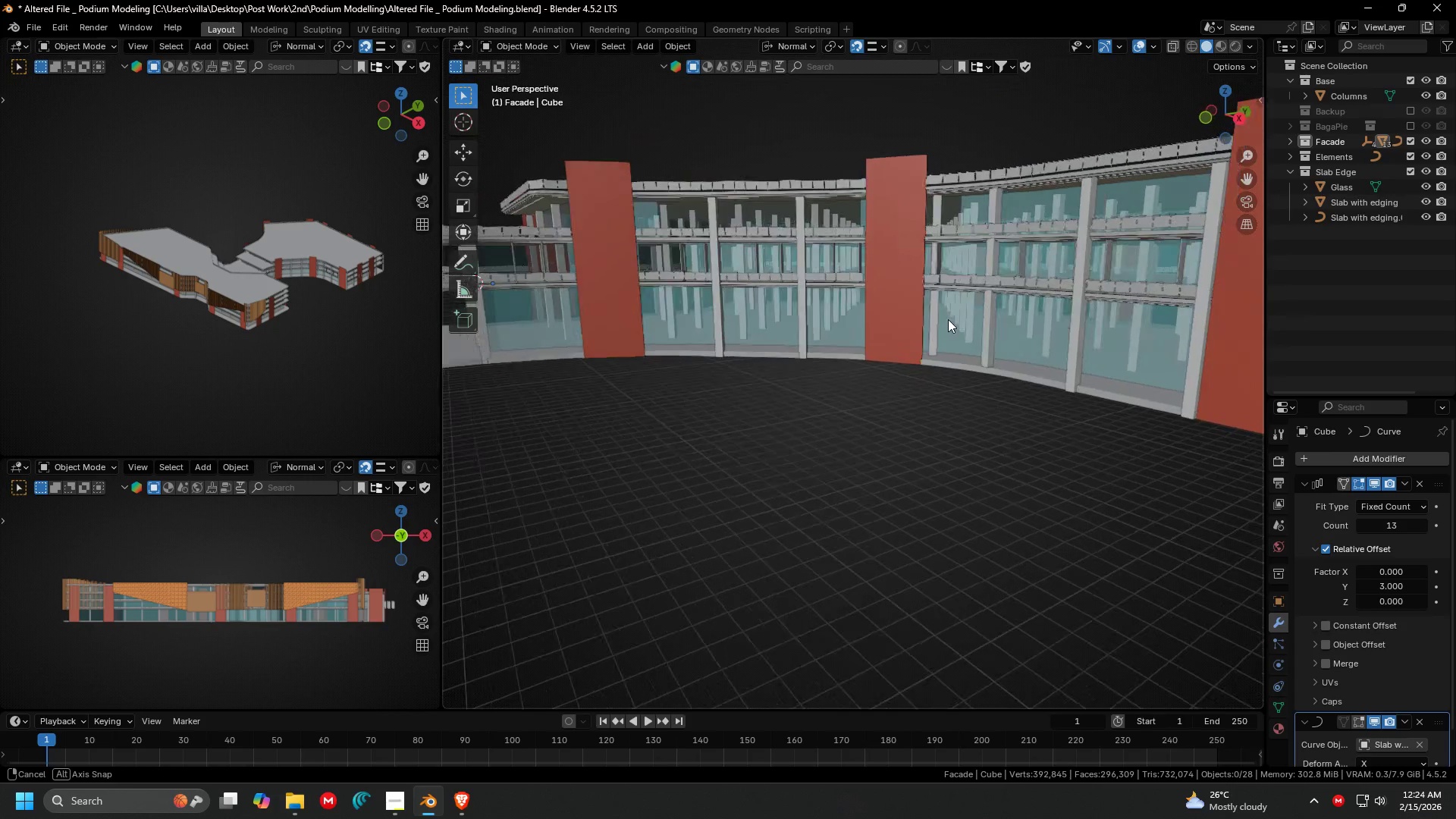 
scroll: coordinate [1065, 362], scroll_direction: down, amount: 3.0
 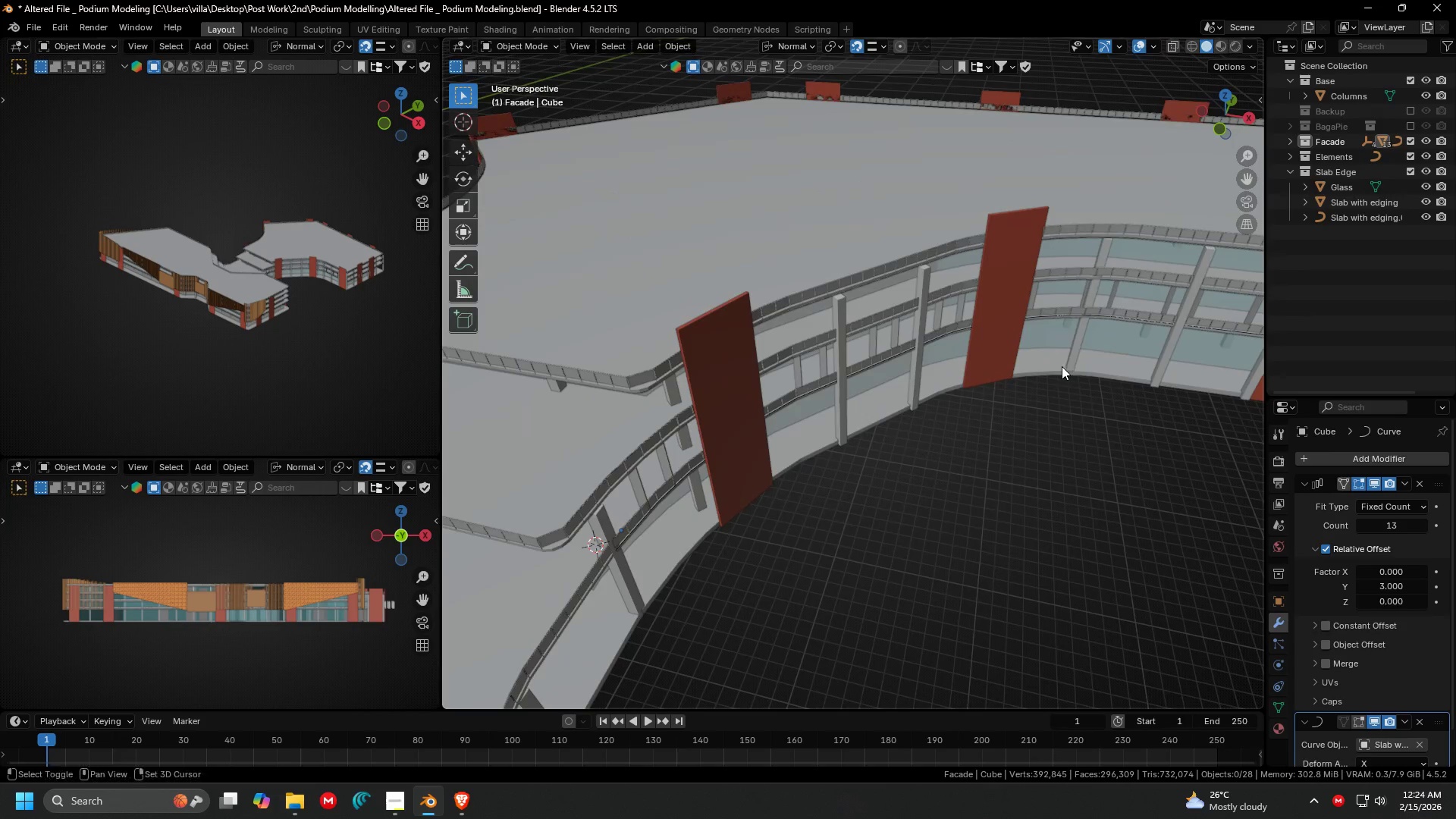 
scroll: coordinate [954, 319], scroll_direction: up, amount: 1.0
 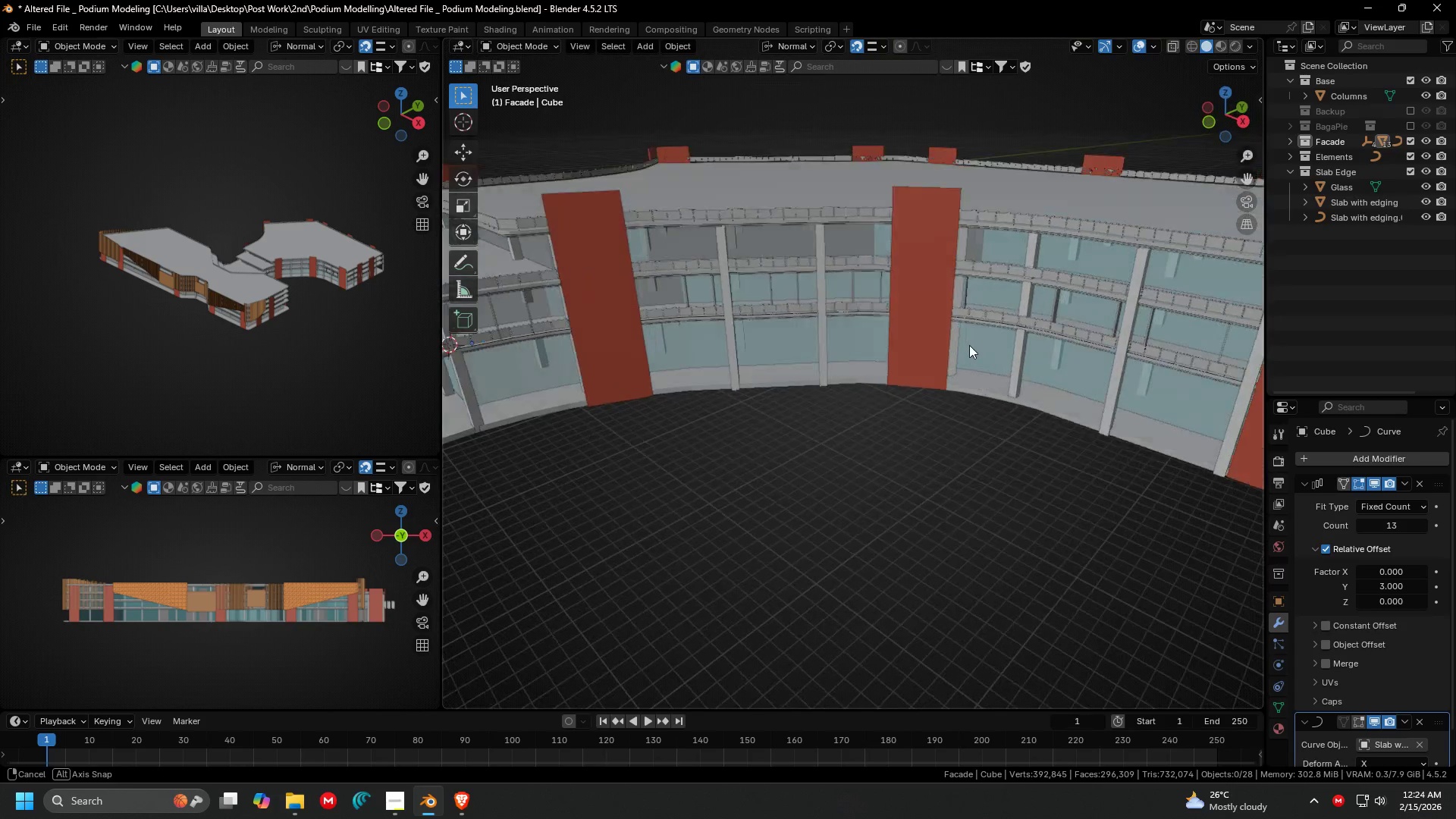 
key(Shift+ShiftLeft)
 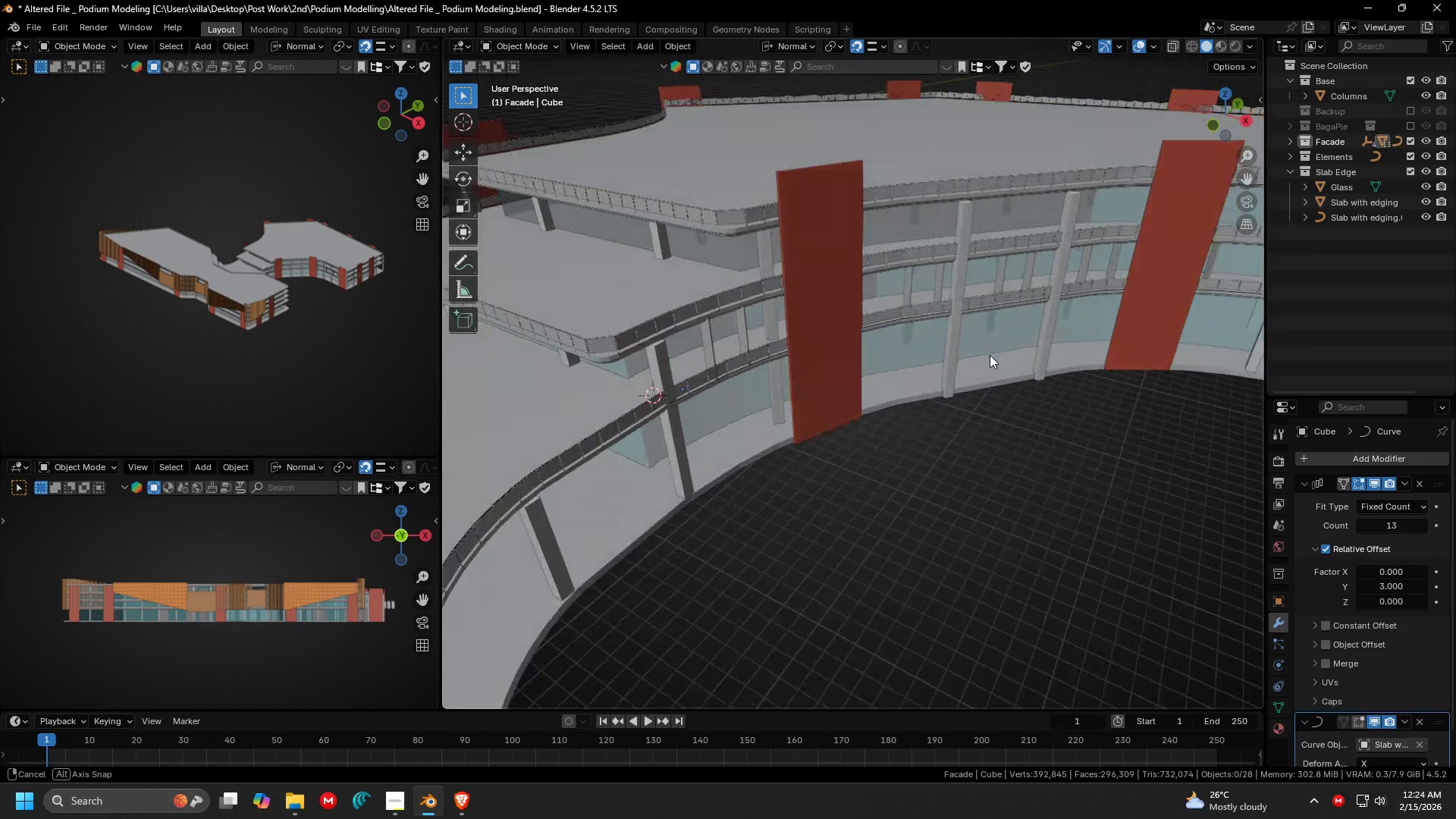 
scroll: coordinate [966, 348], scroll_direction: up, amount: 1.0
 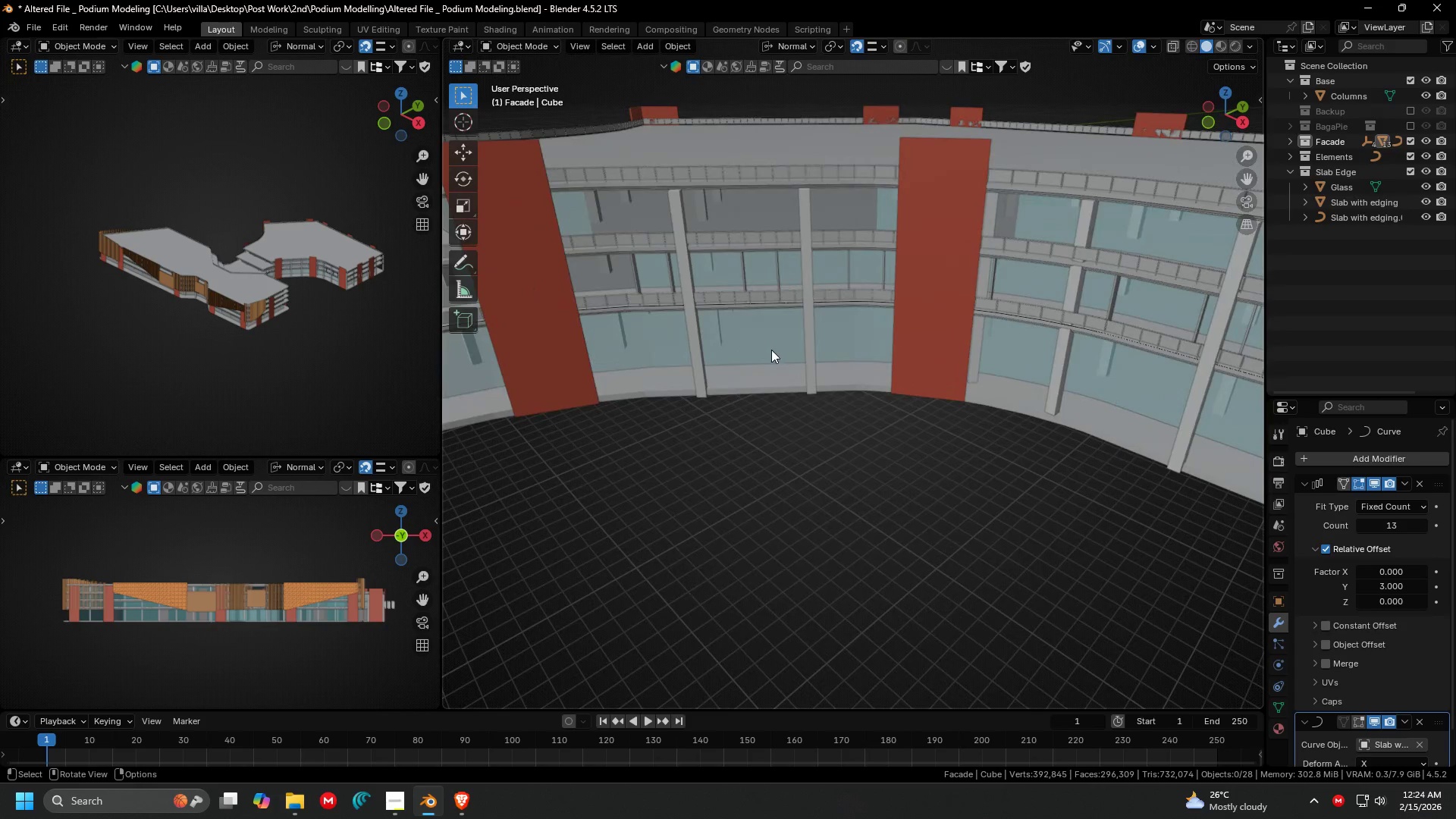 
key(Tab)
type(arz)
 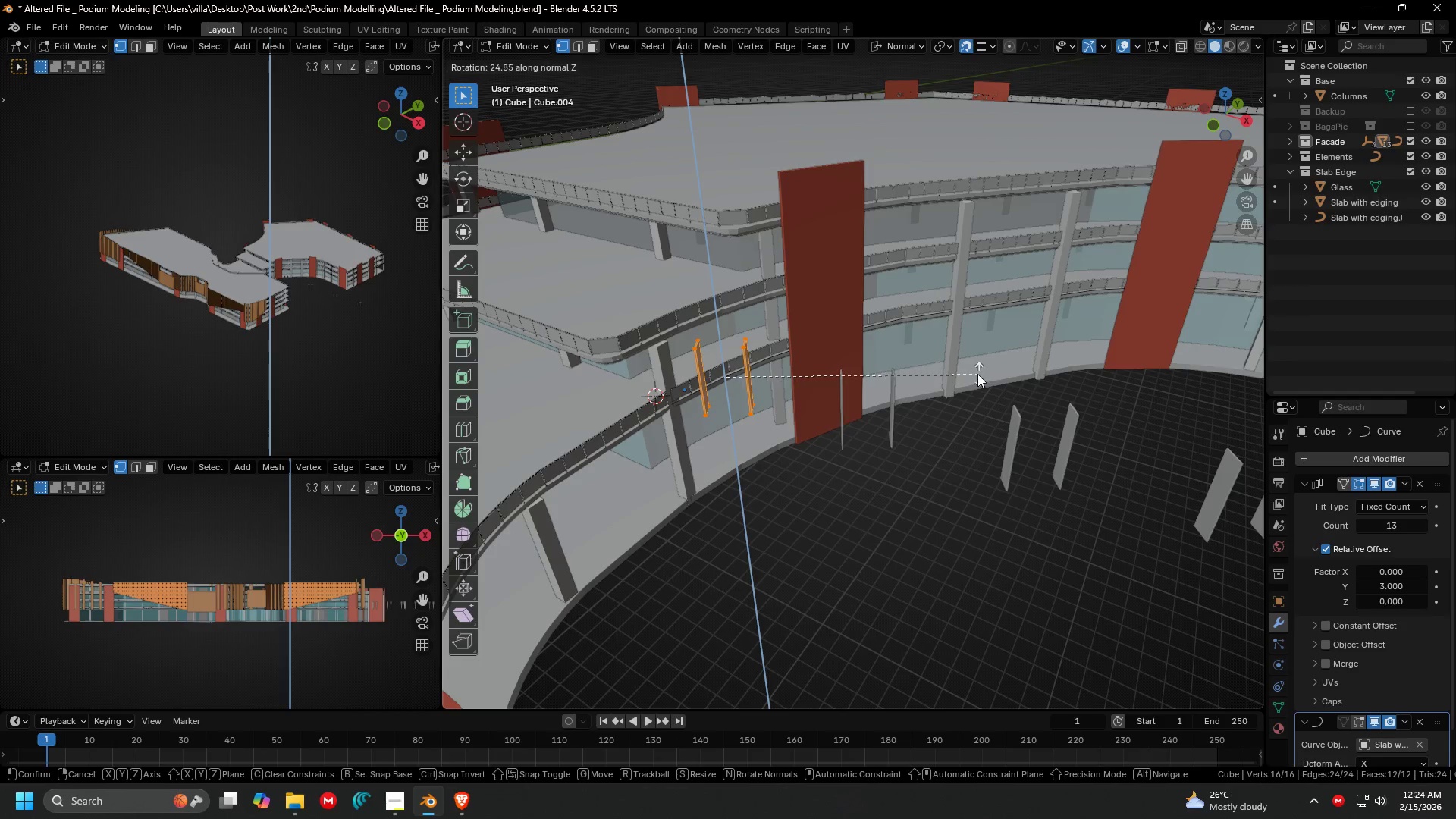 
left_click([970, 371])
 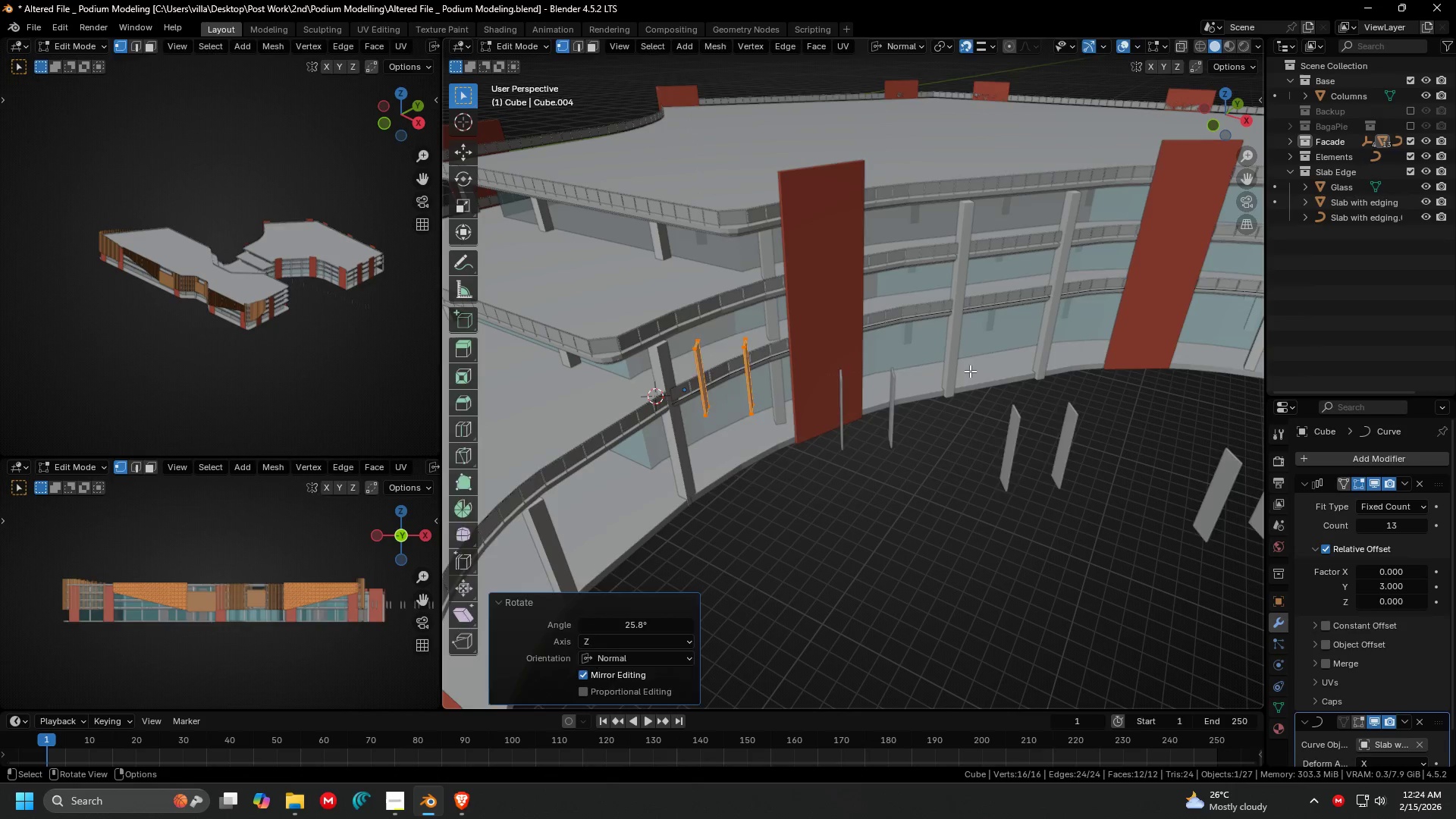 
key(Tab)
 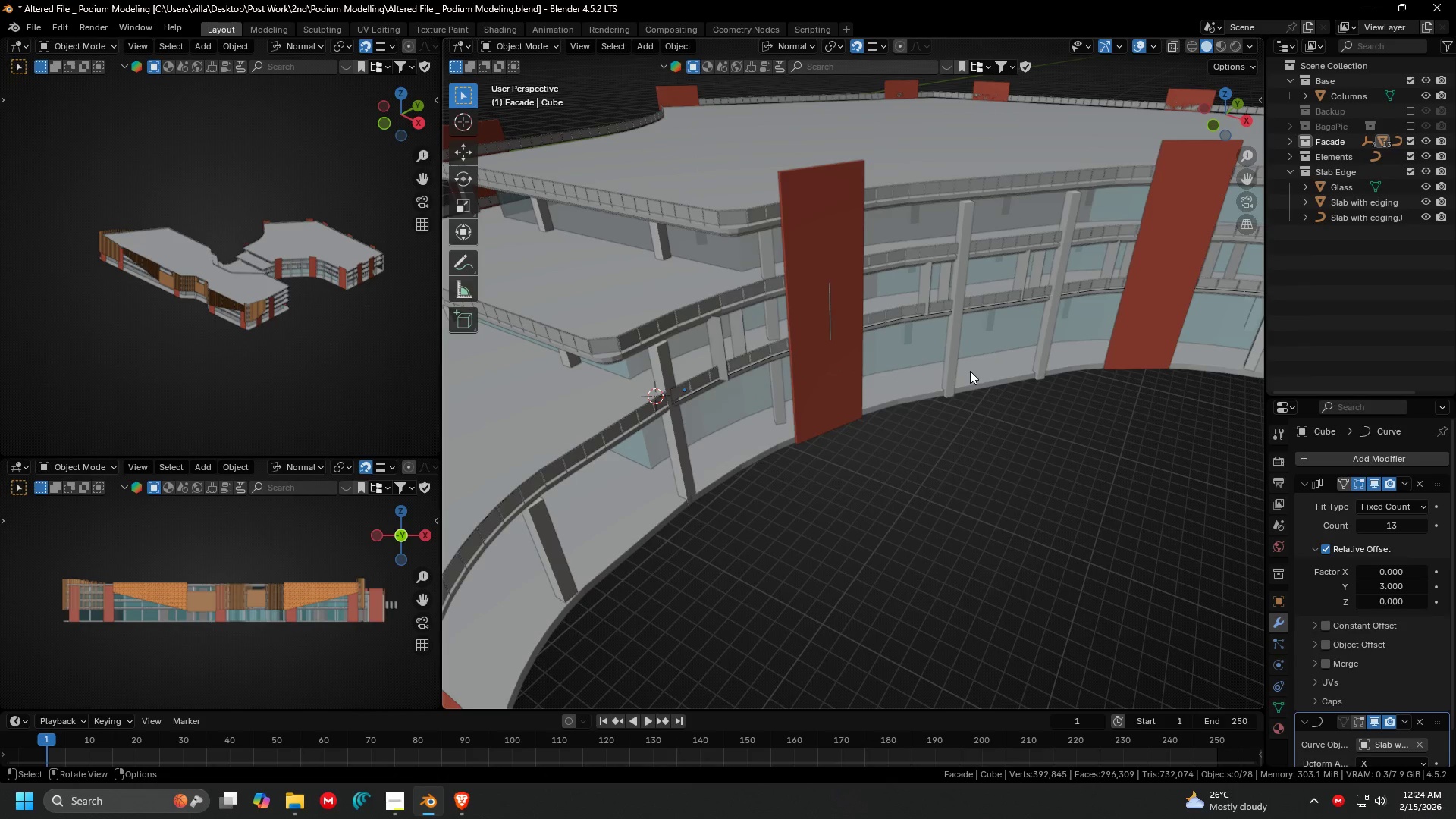 
key(Tab)
 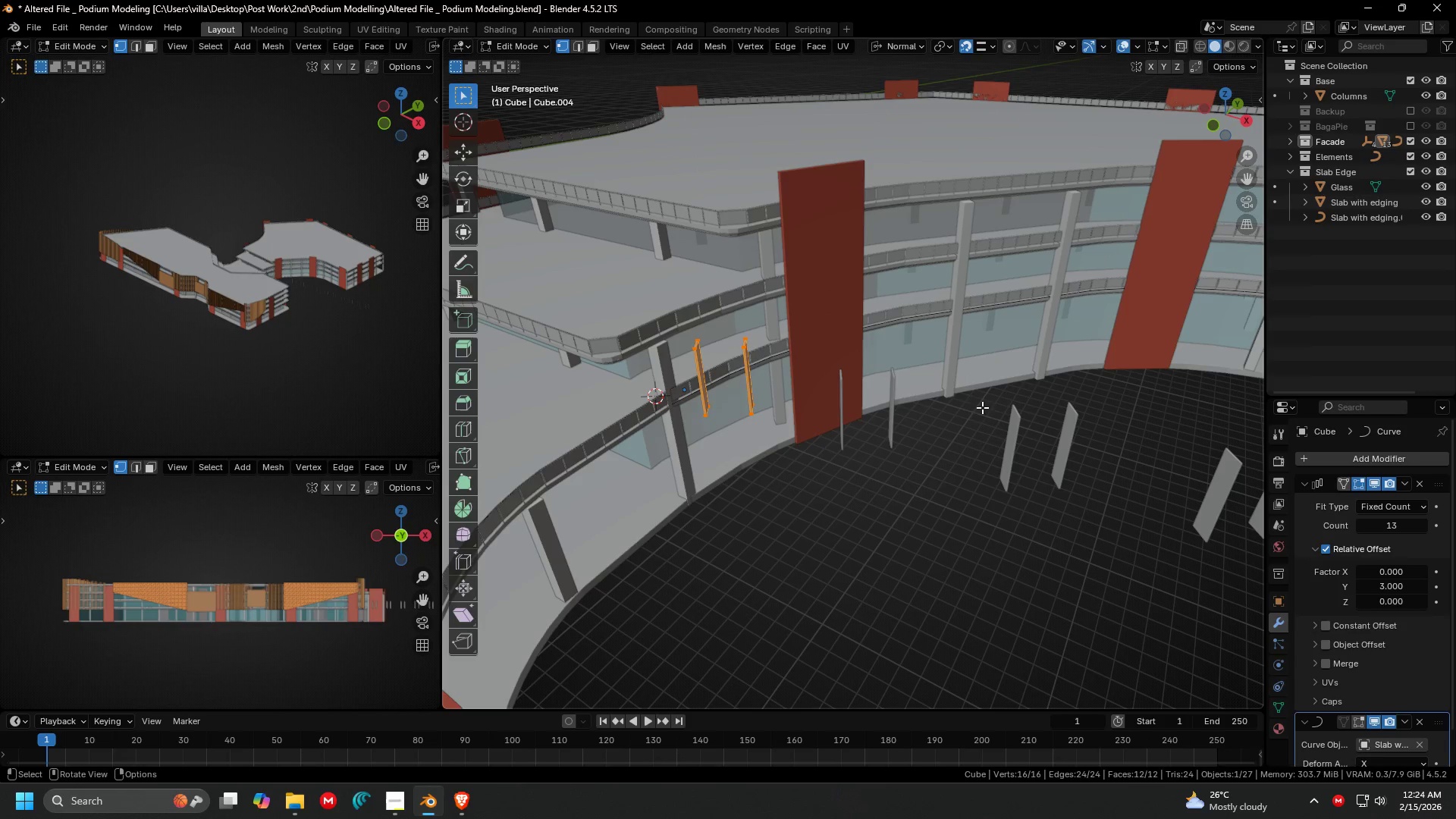 
type(rzx)
key(Escape)
type(ry)
 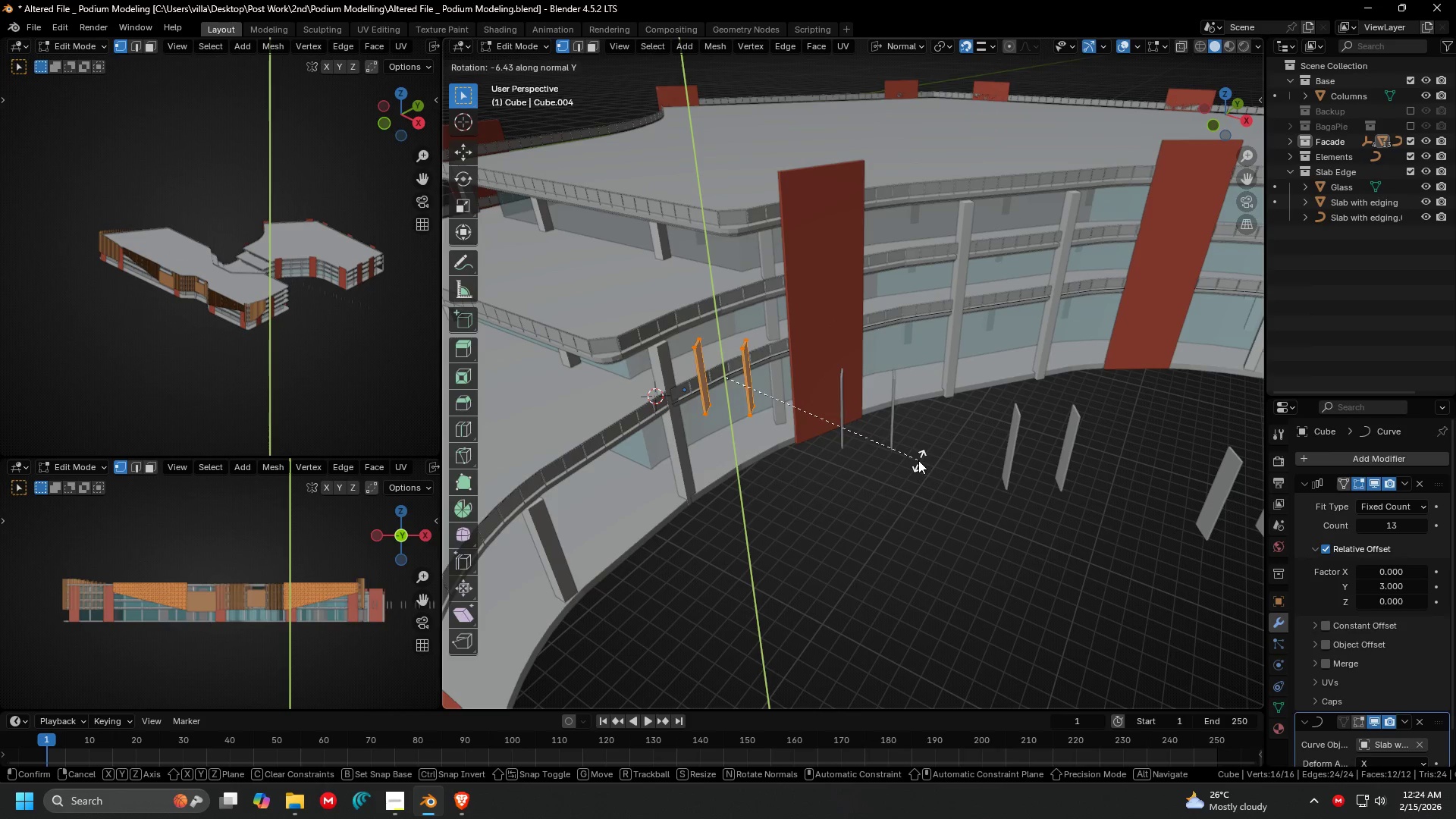 
left_click([918, 460])
 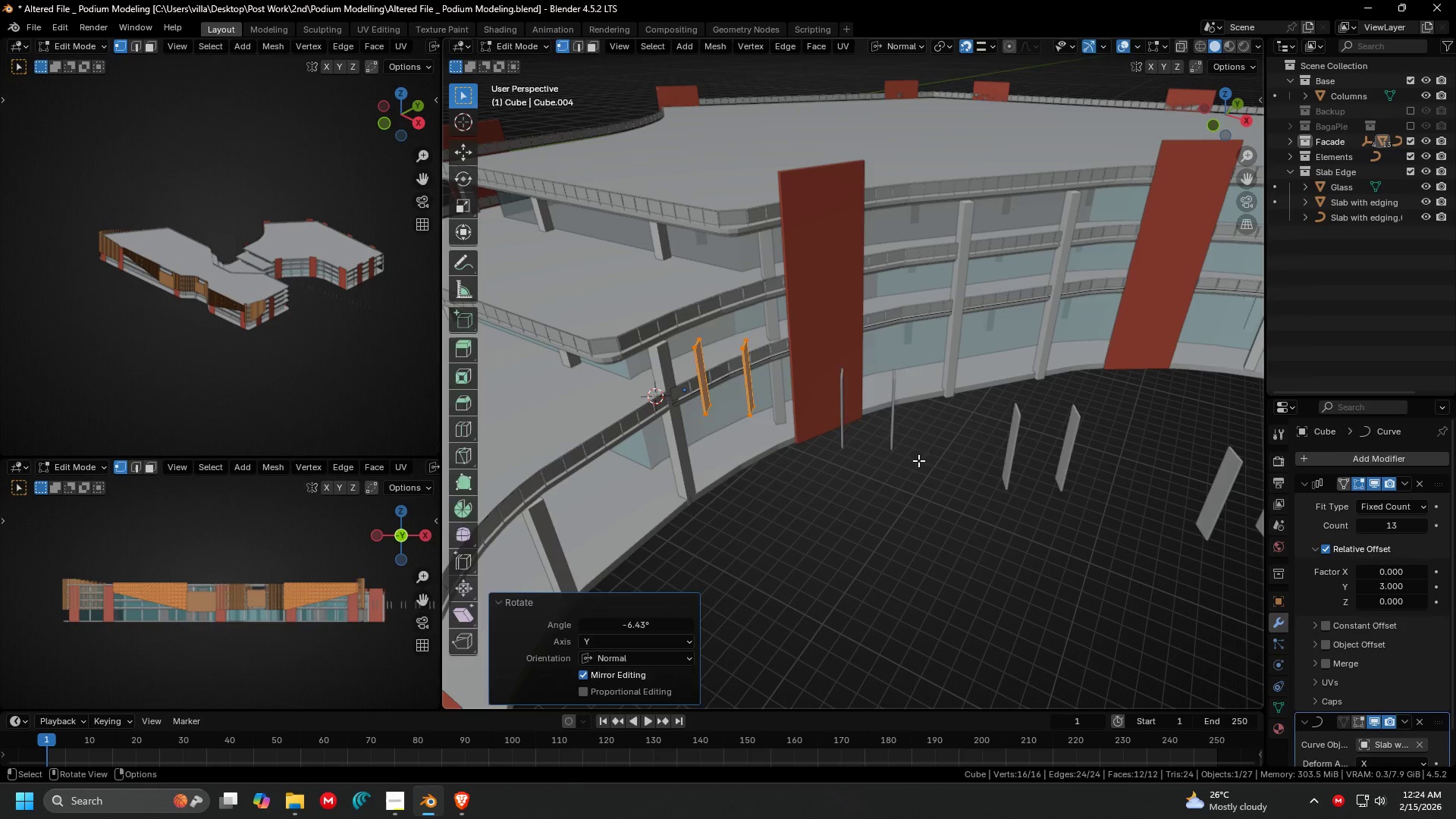 
key(Tab)
 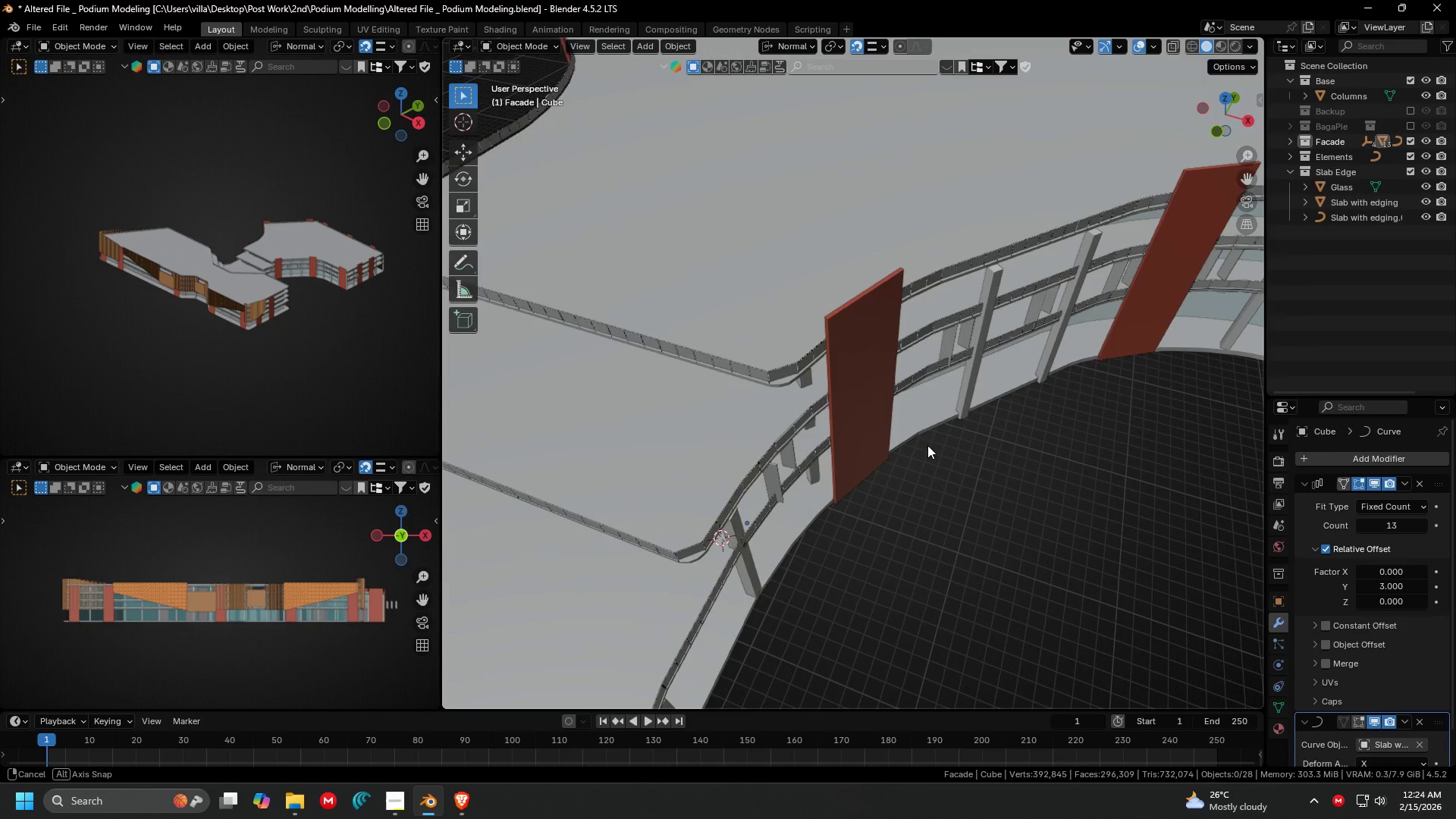 
scroll: coordinate [927, 445], scroll_direction: up, amount: 1.0
 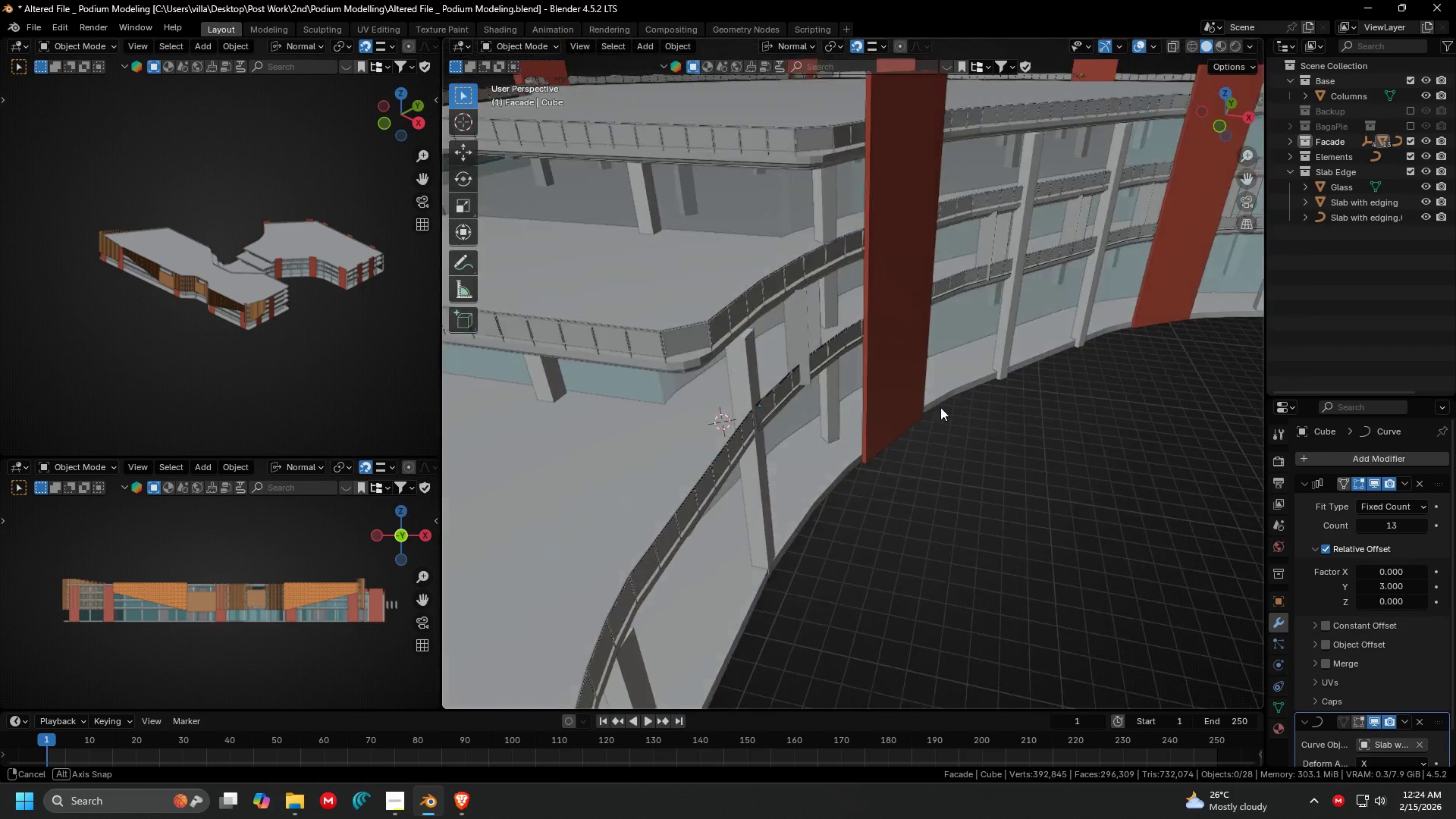 
key(Shift+ShiftLeft)
 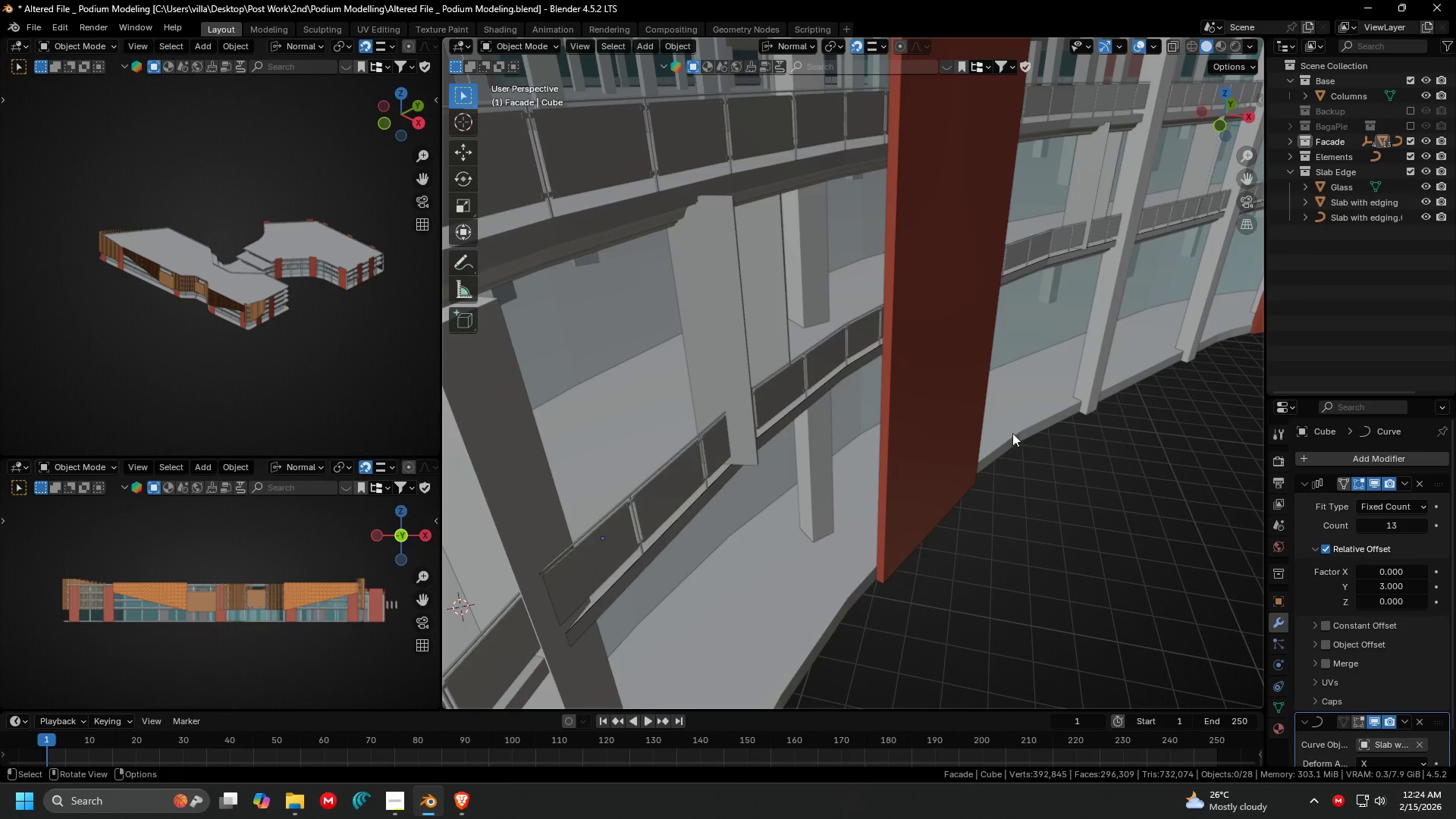 
scroll: coordinate [942, 405], scroll_direction: up, amount: 2.0
 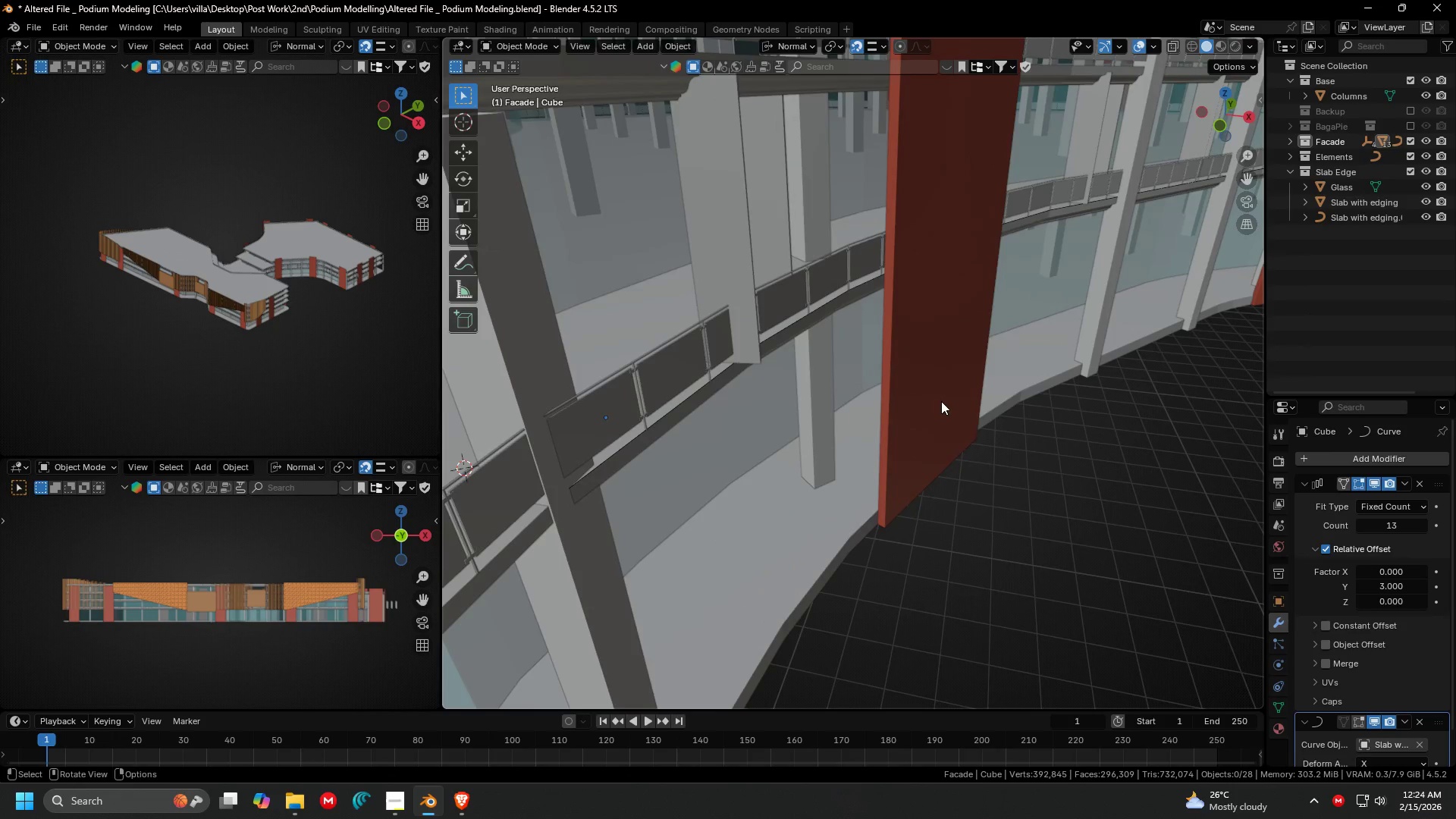 
key(Tab)
type(ry)
 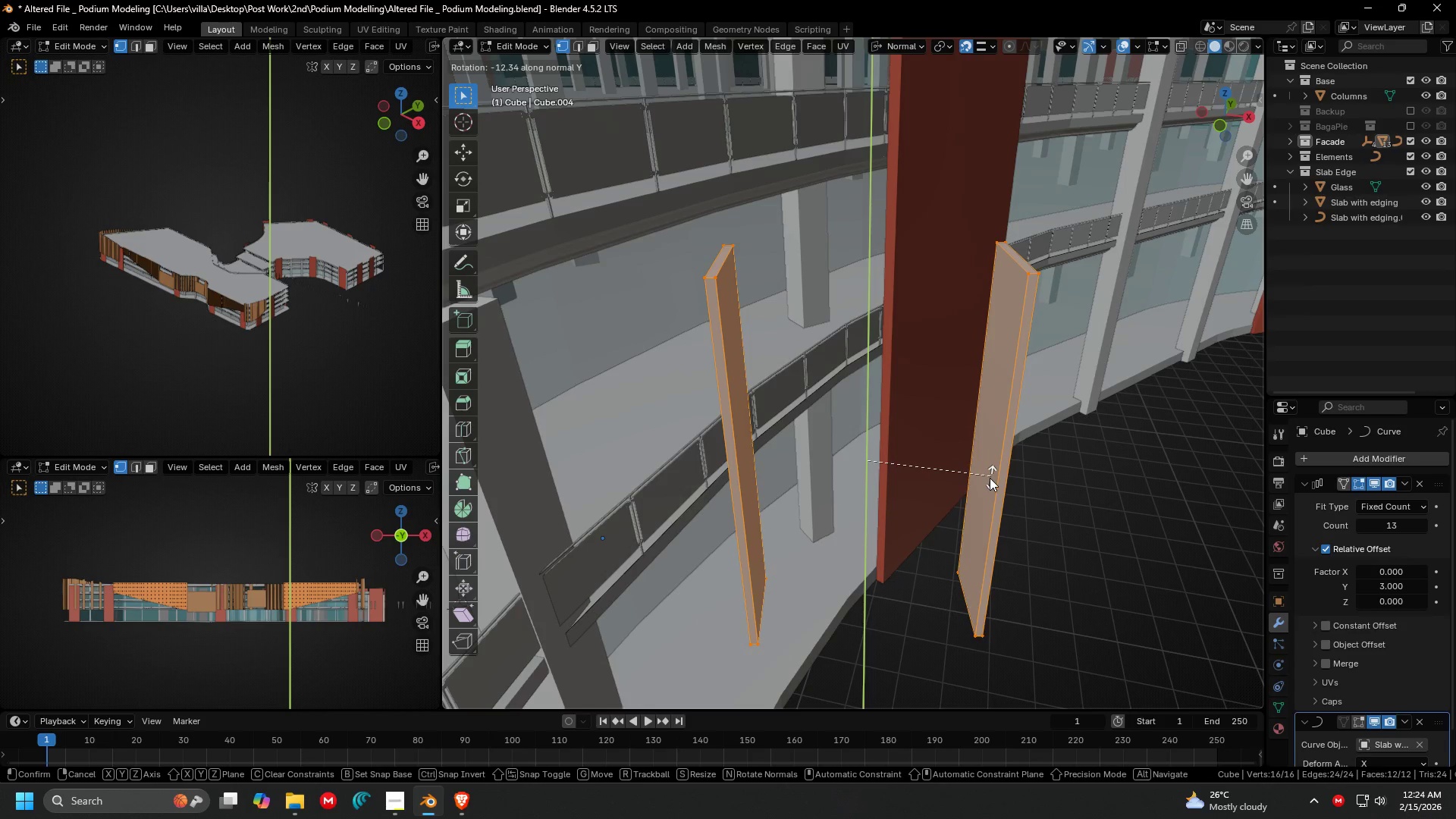 
left_click([987, 480])
 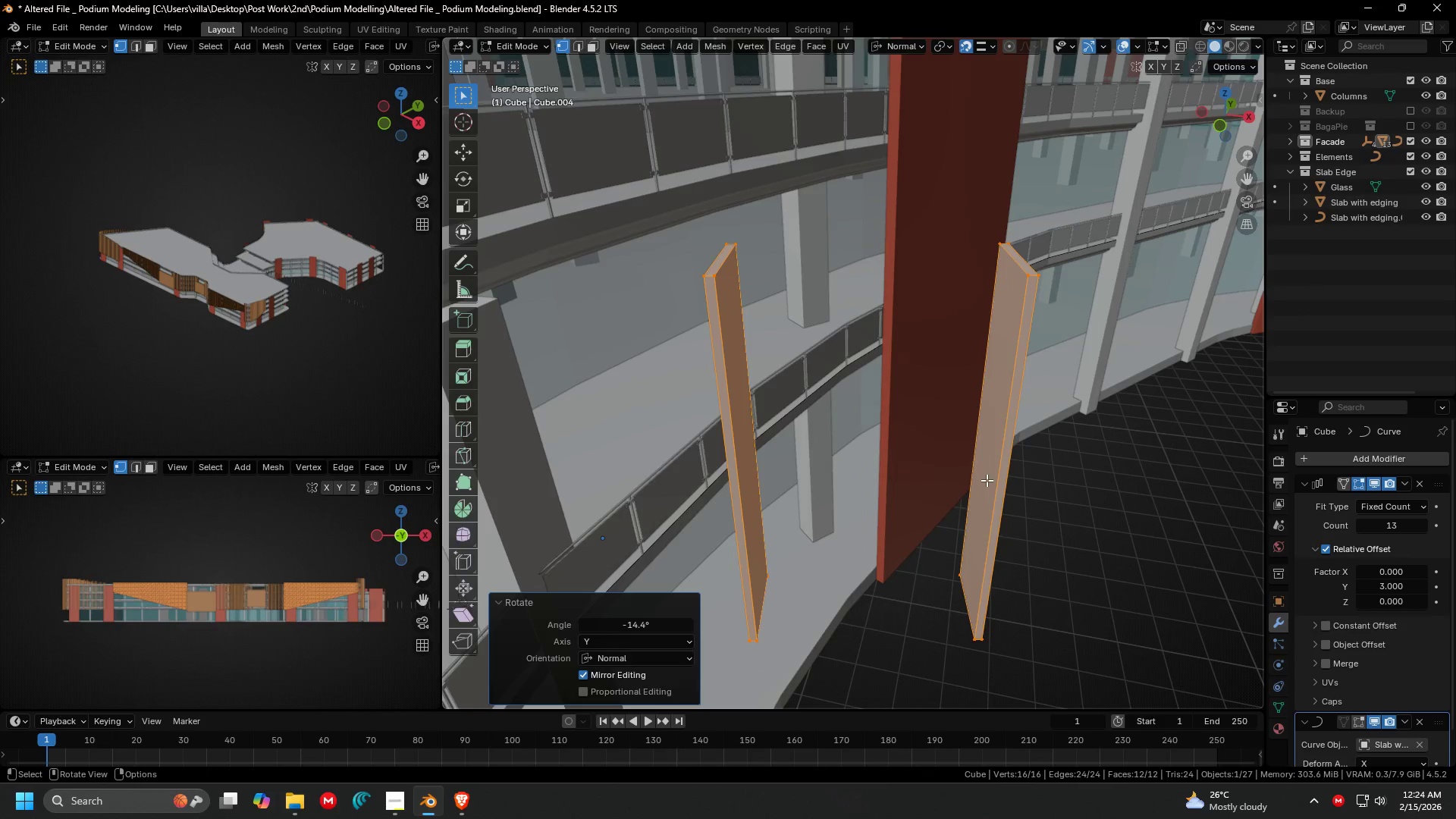 
key(Tab)
 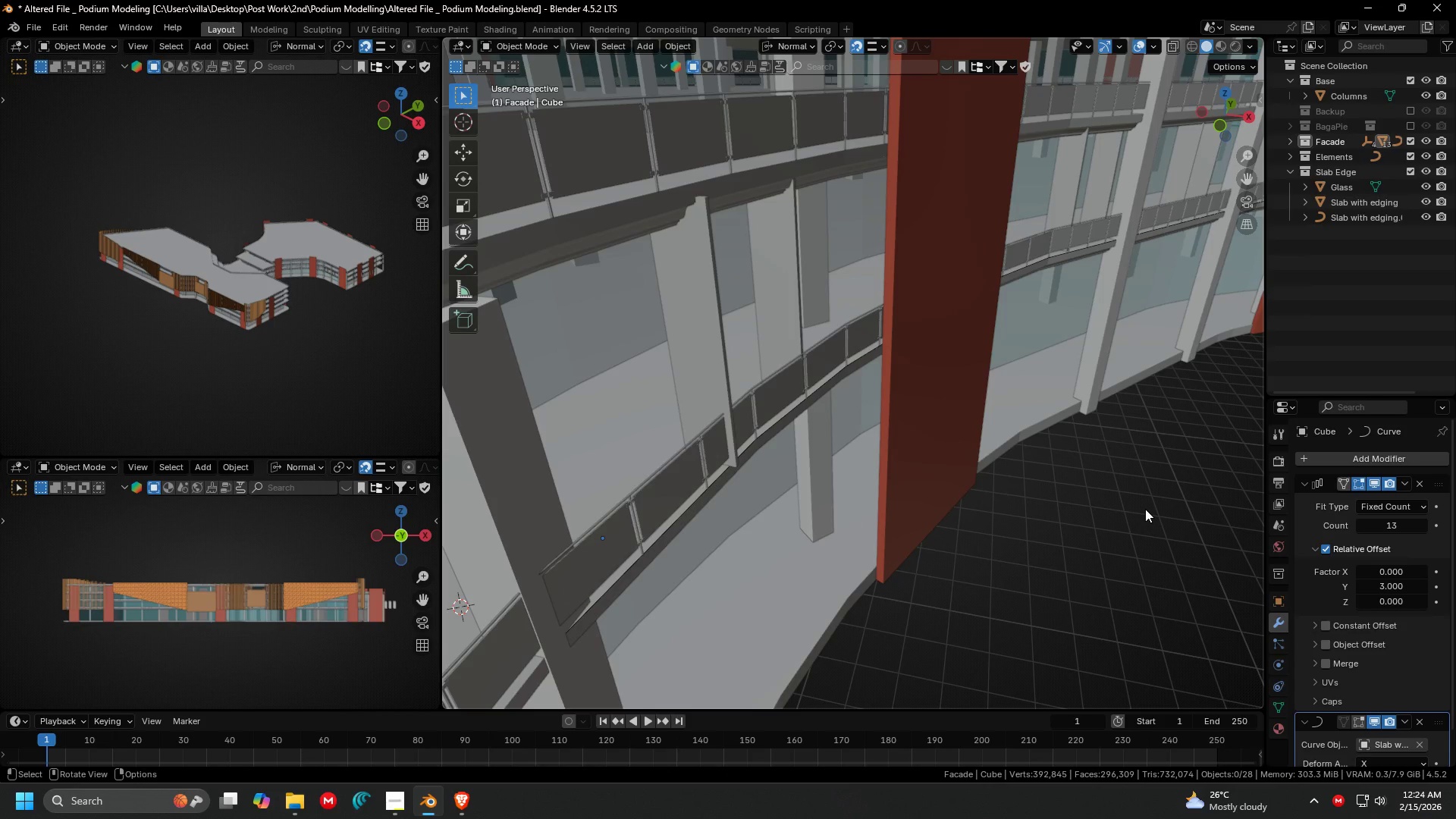 
key(Tab)
 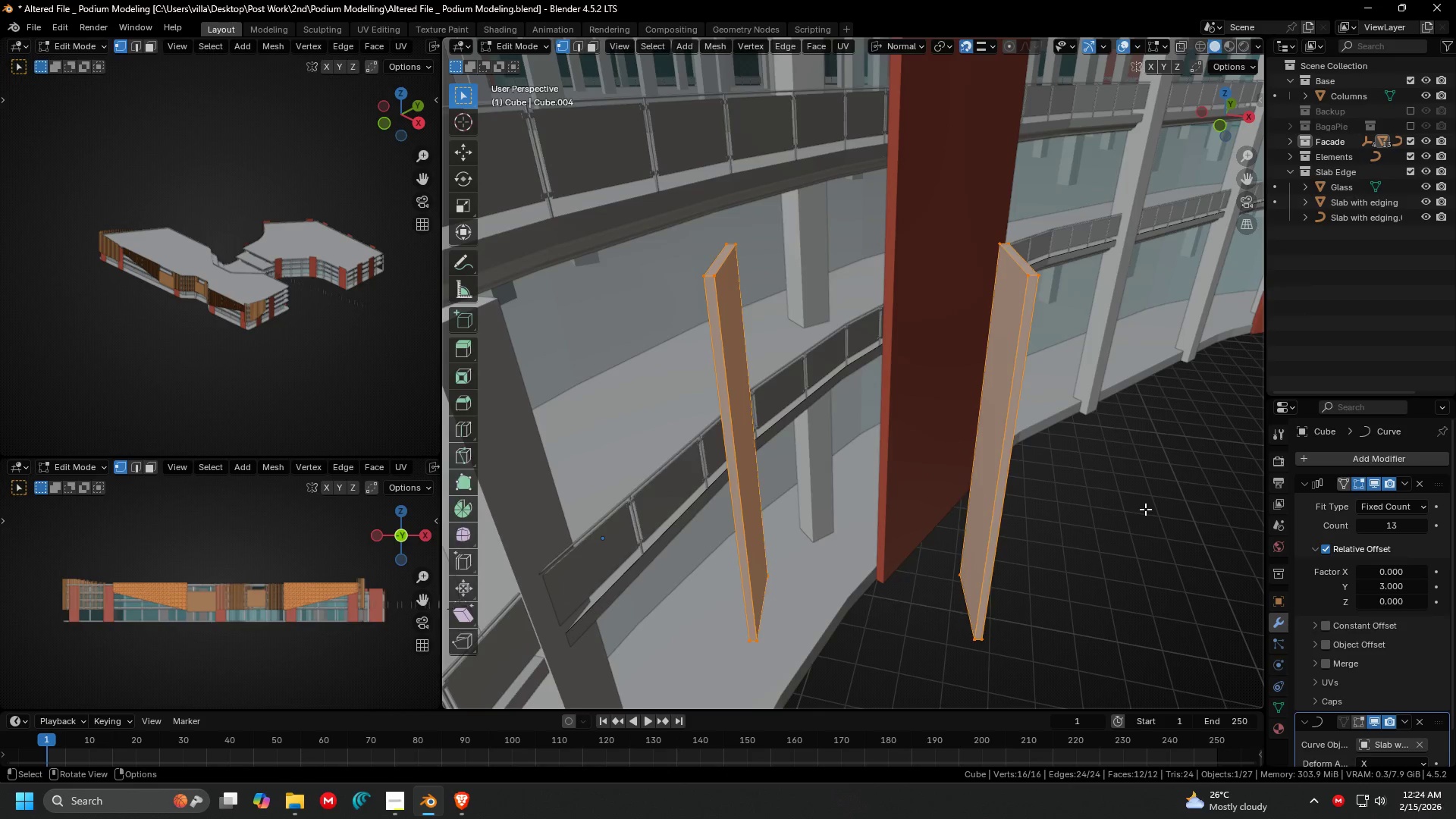 
key(Tab)
 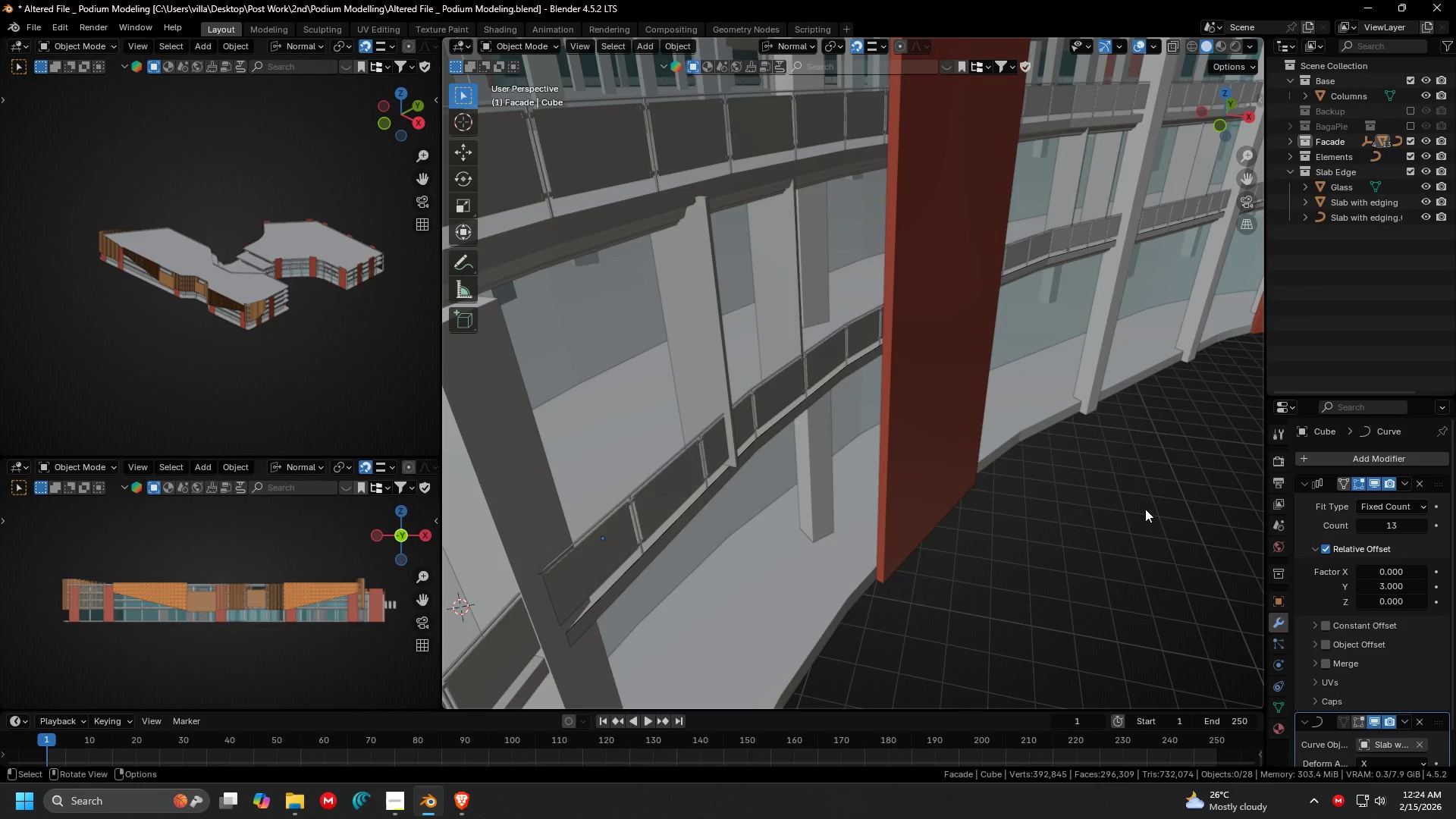 
key(G)
 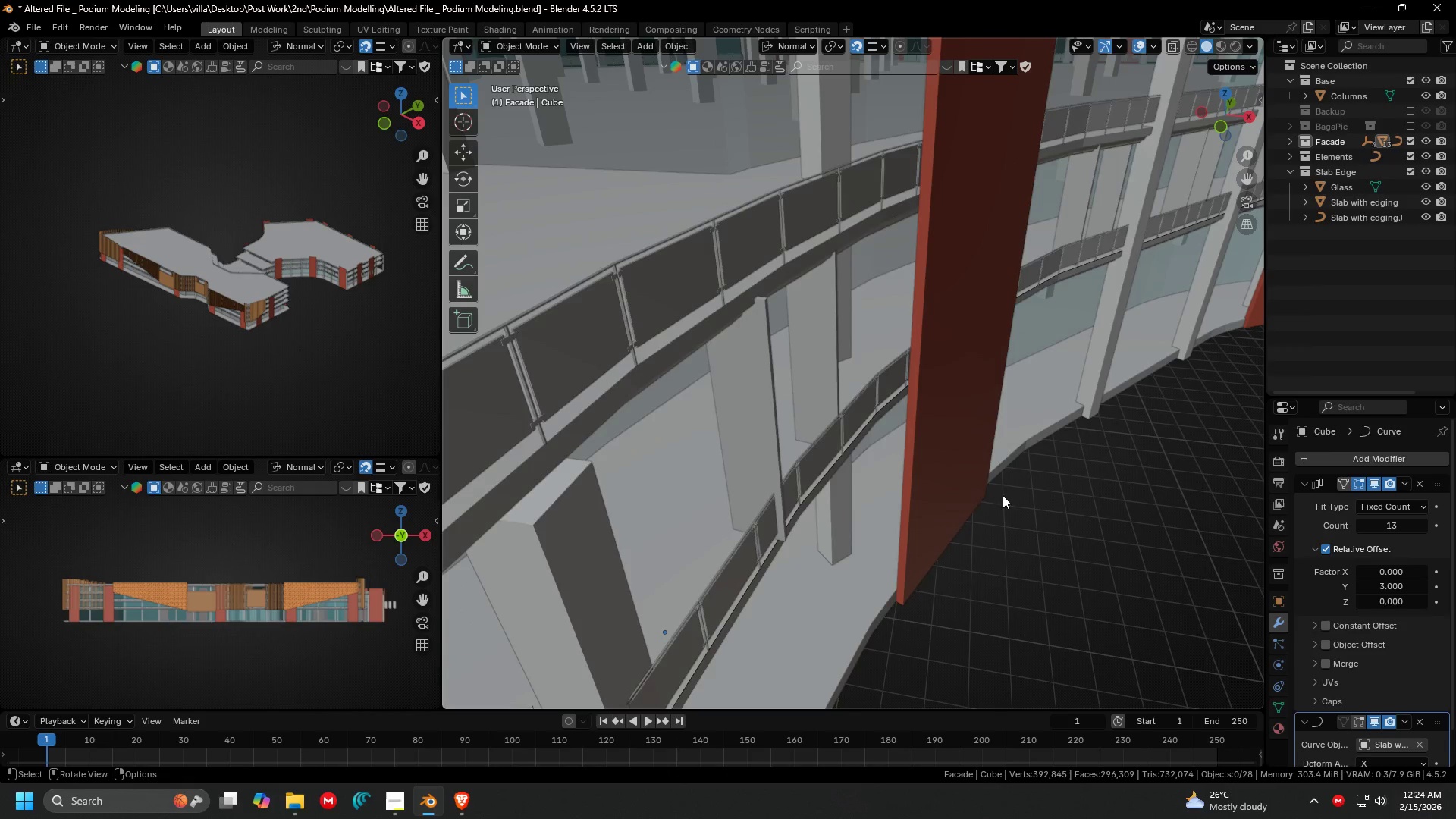 
left_click([774, 452])
 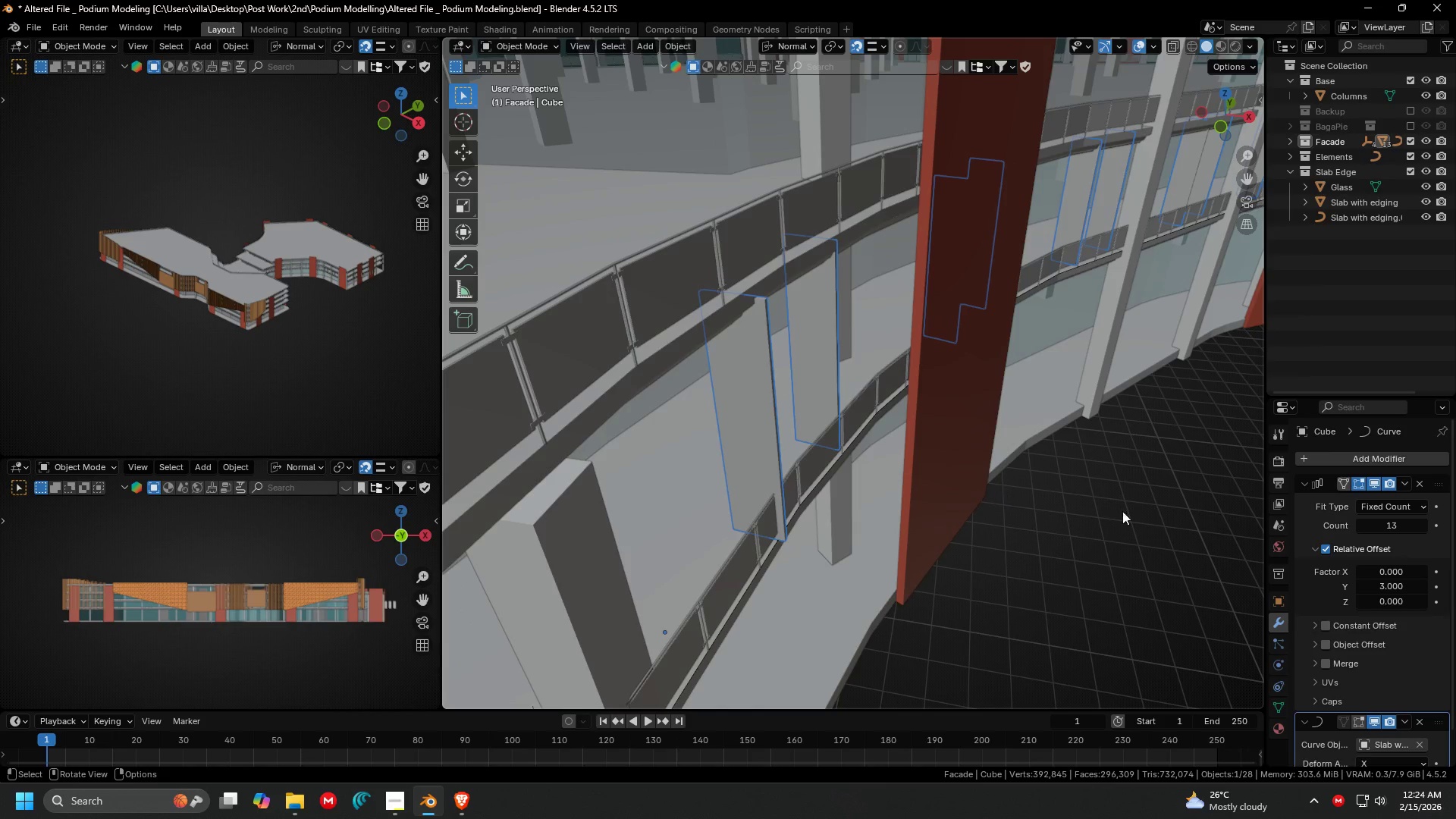 
key(G)
 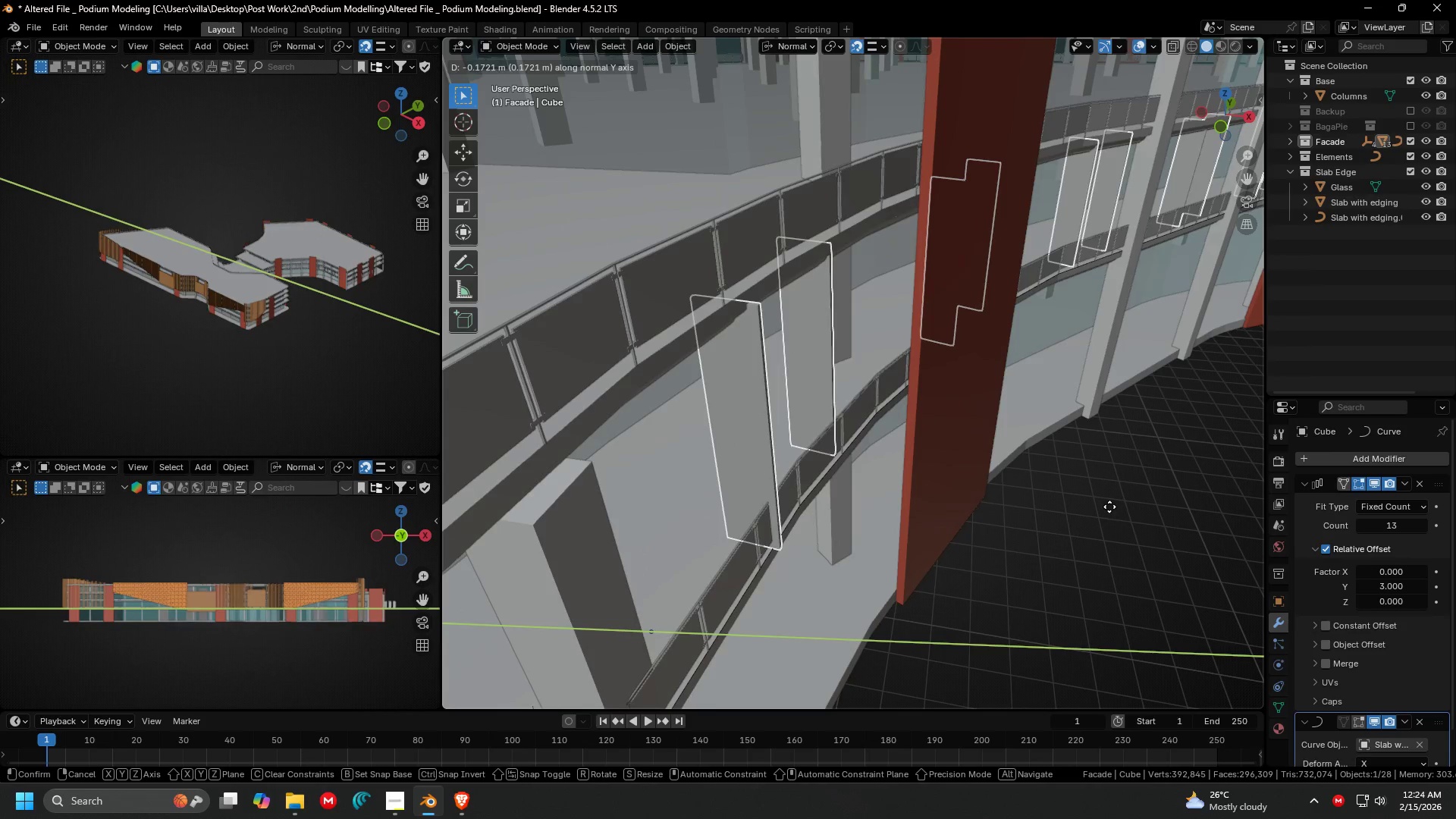 
key(Escape)
 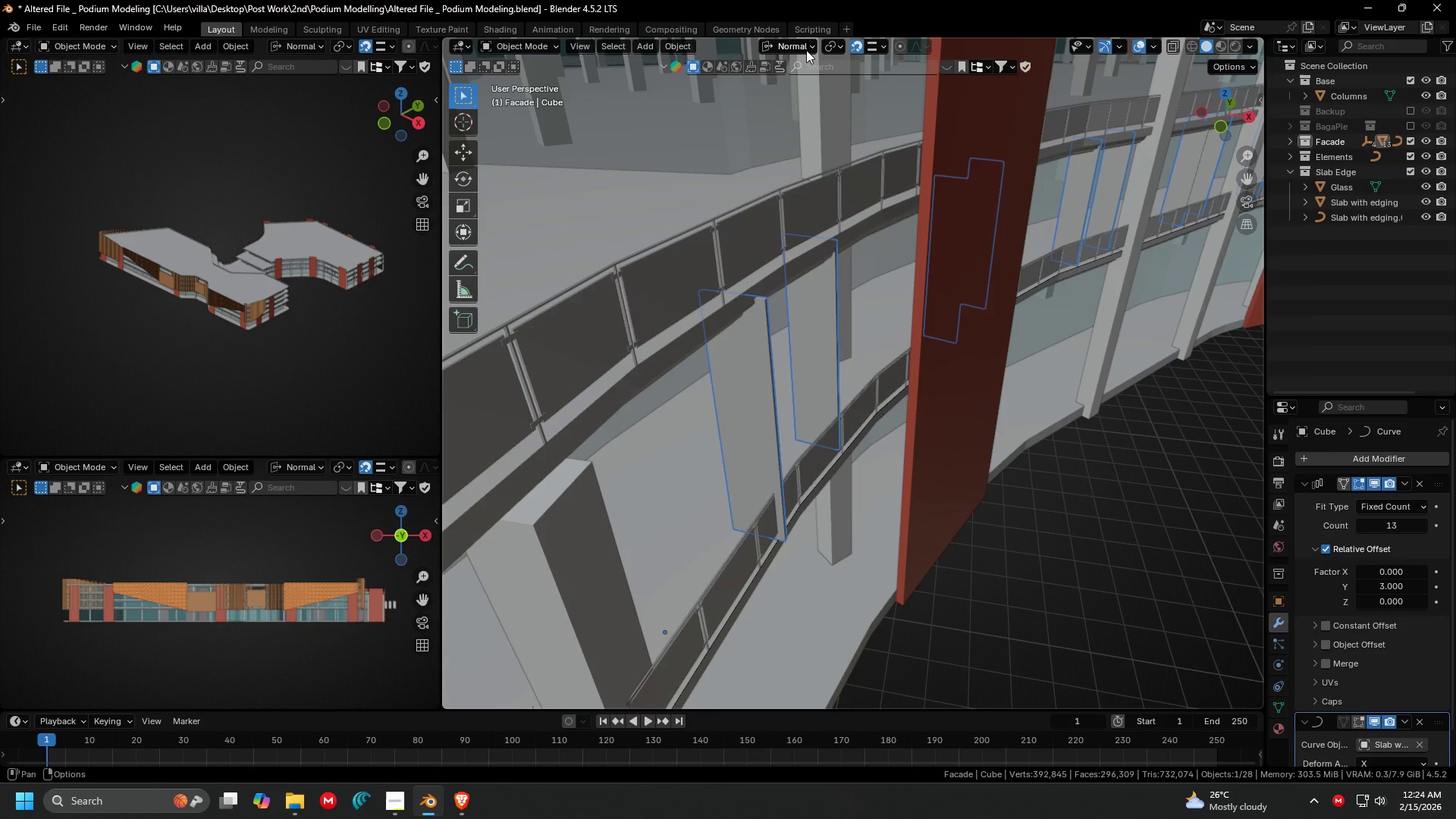 
left_click([800, 45])
 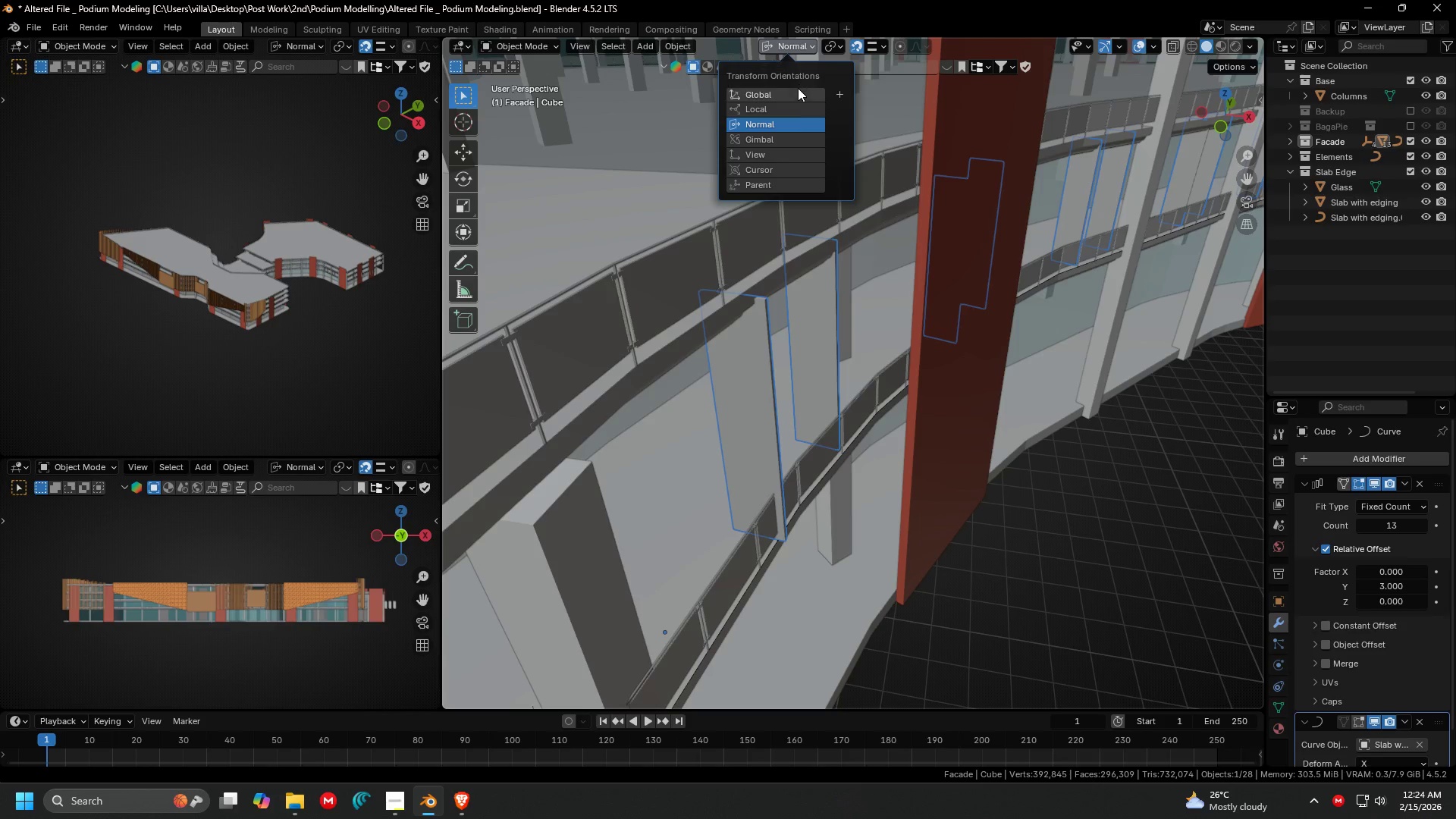 
left_click([797, 89])
 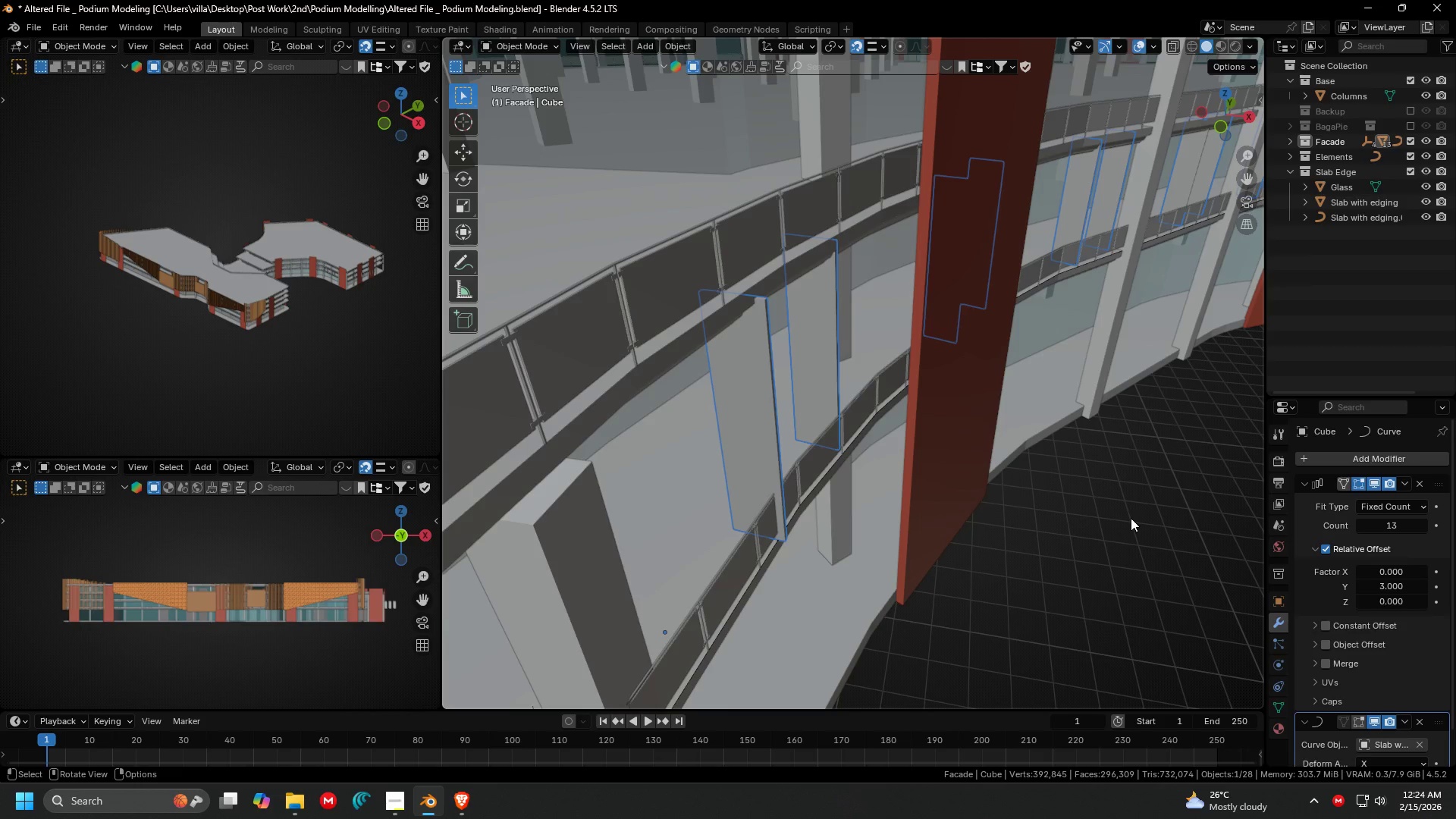 
key(G)
 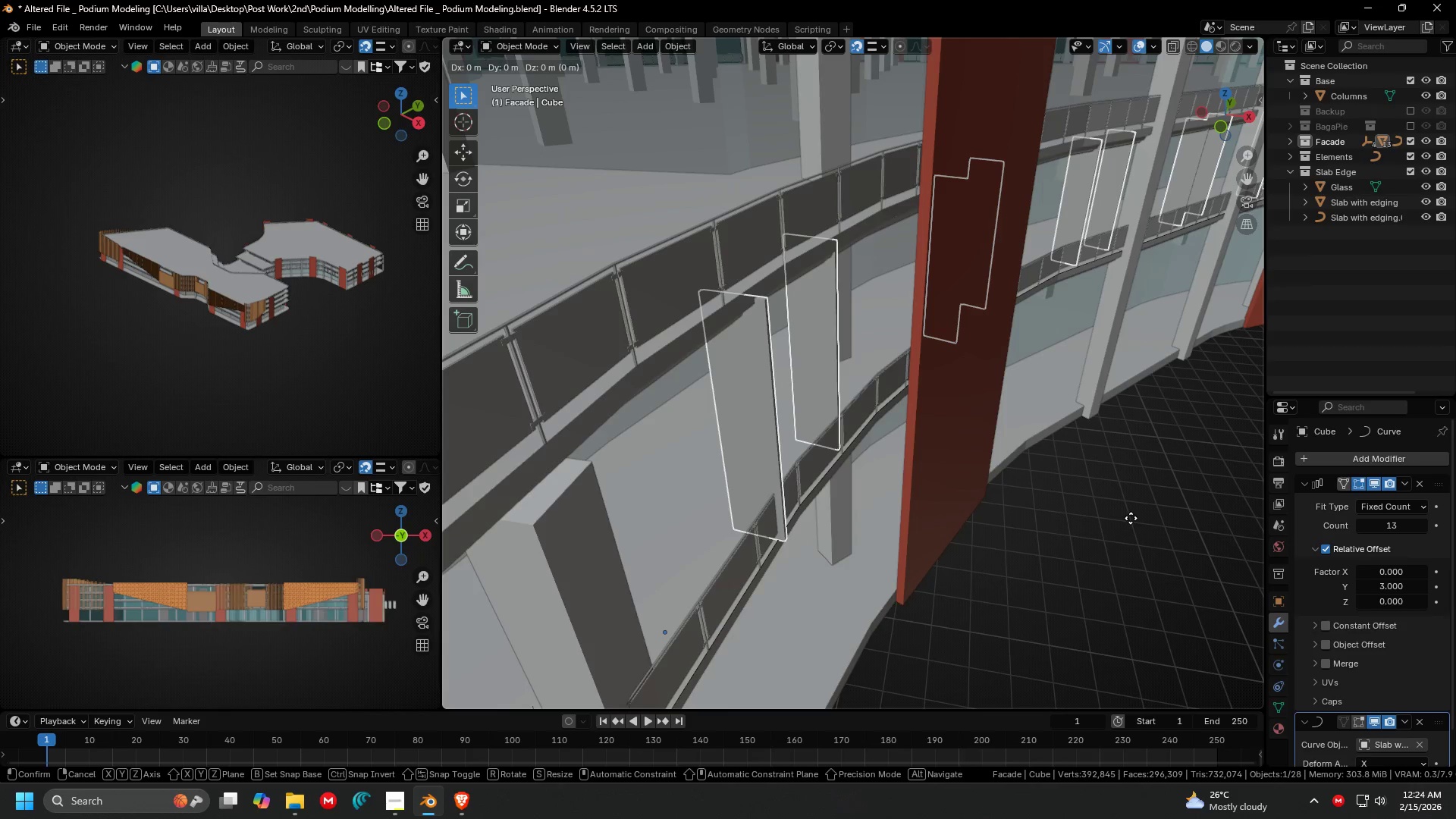 
key(Shift+ShiftLeft)
 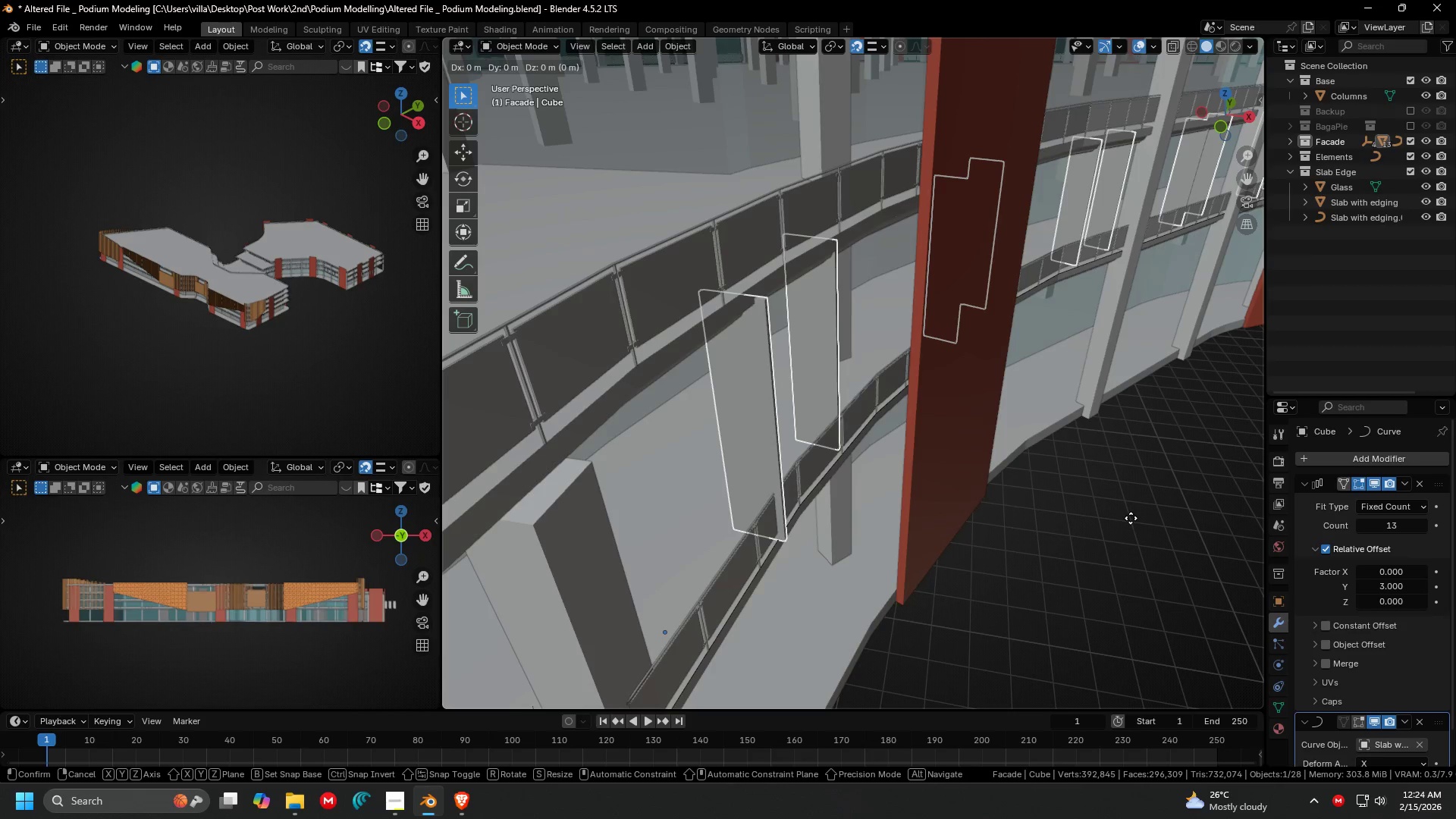 
key(Shift+Z)
 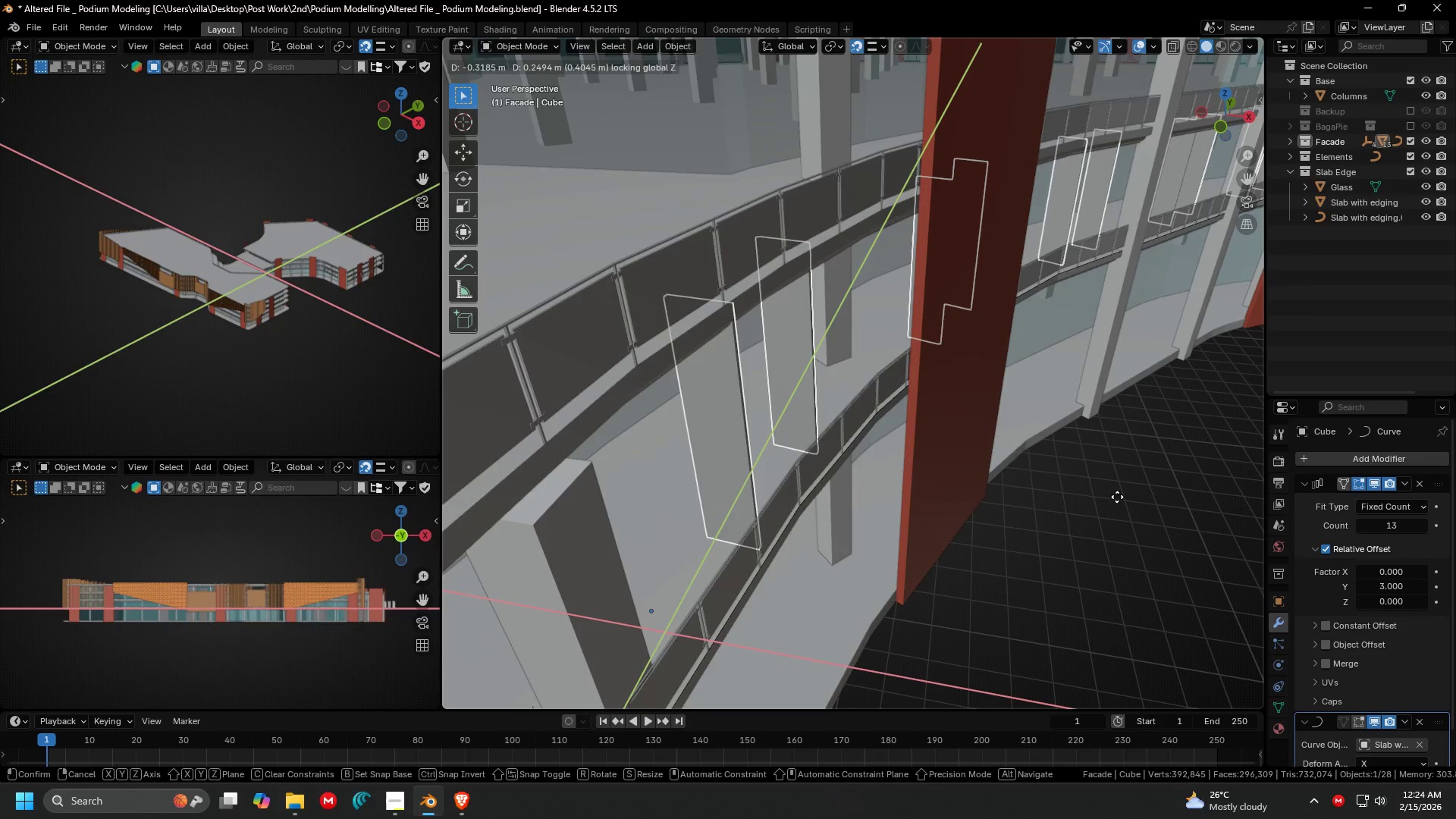 
left_click([1118, 497])
 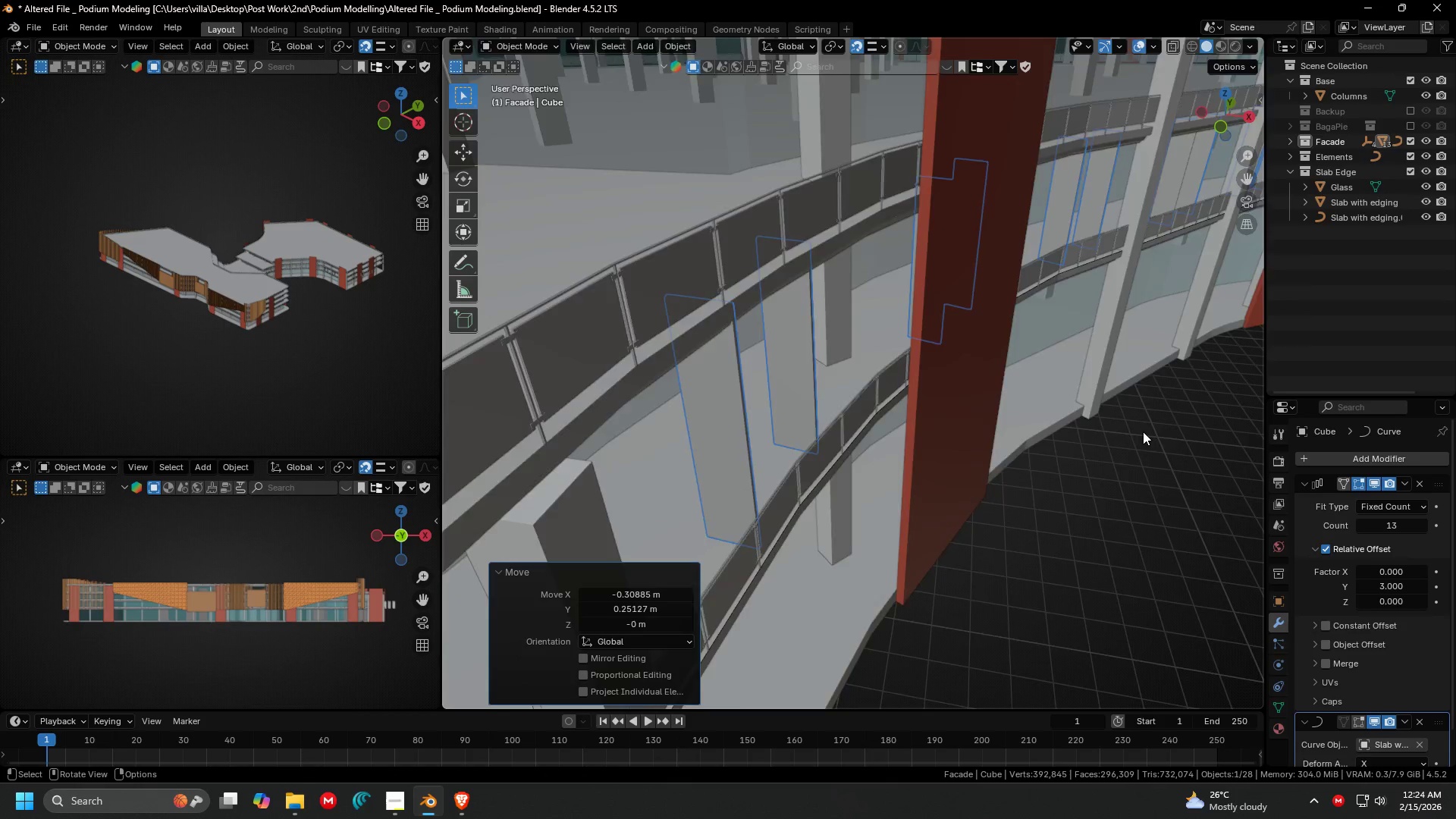 
scroll: coordinate [1143, 431], scroll_direction: down, amount: 1.0
 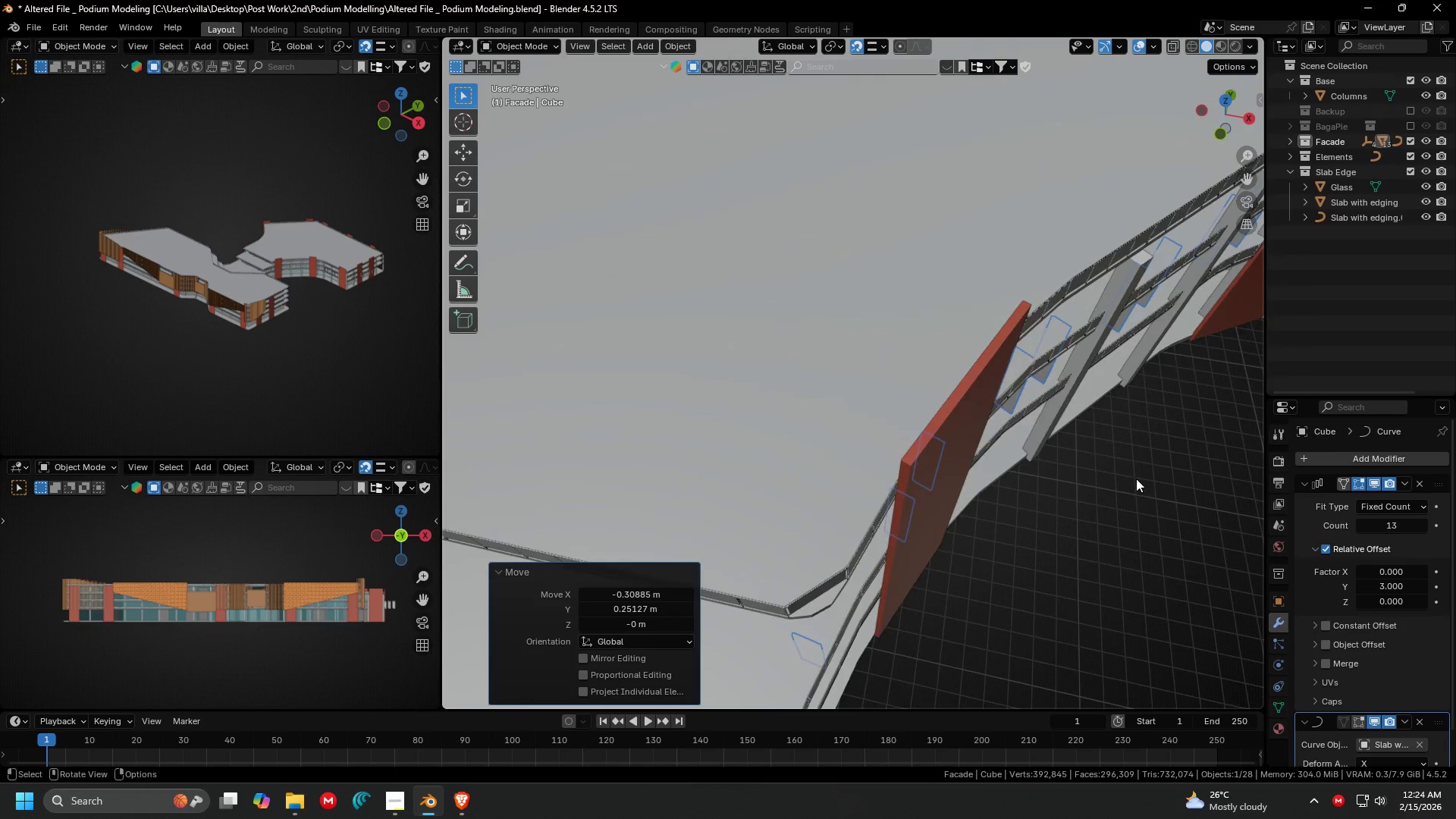 
type(rz)
 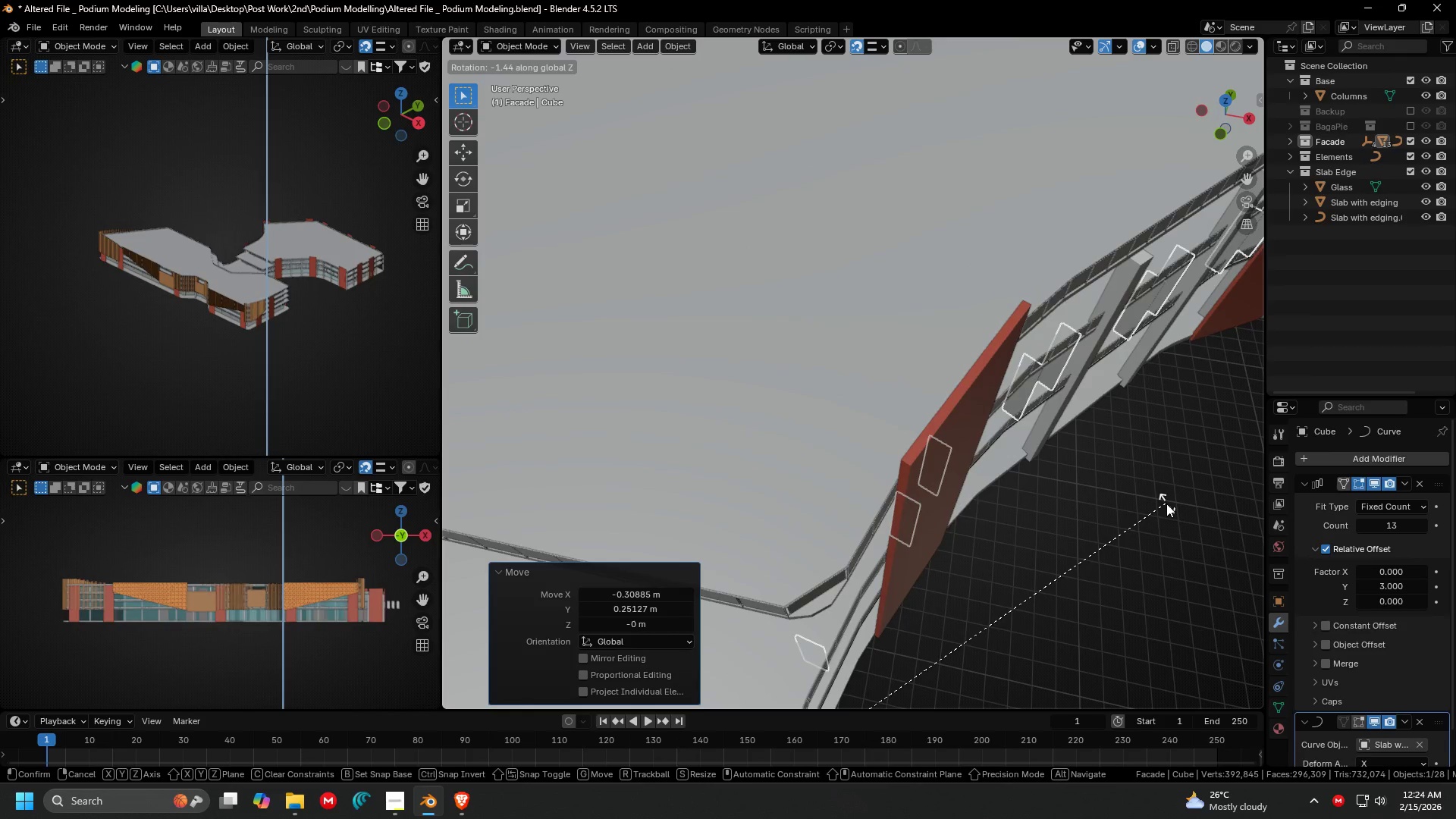 
left_click([1166, 504])
 